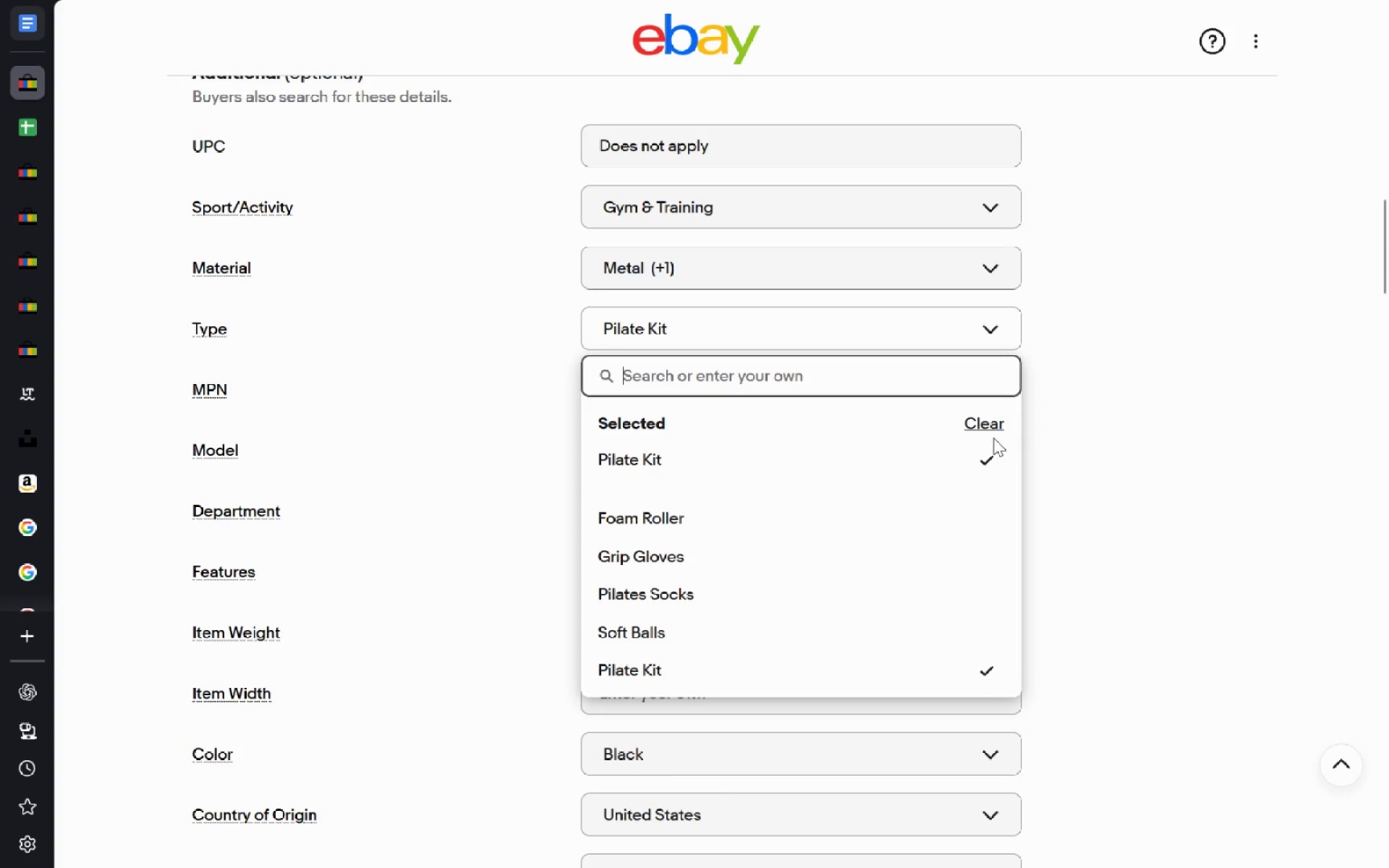 
left_click([985, 424])
 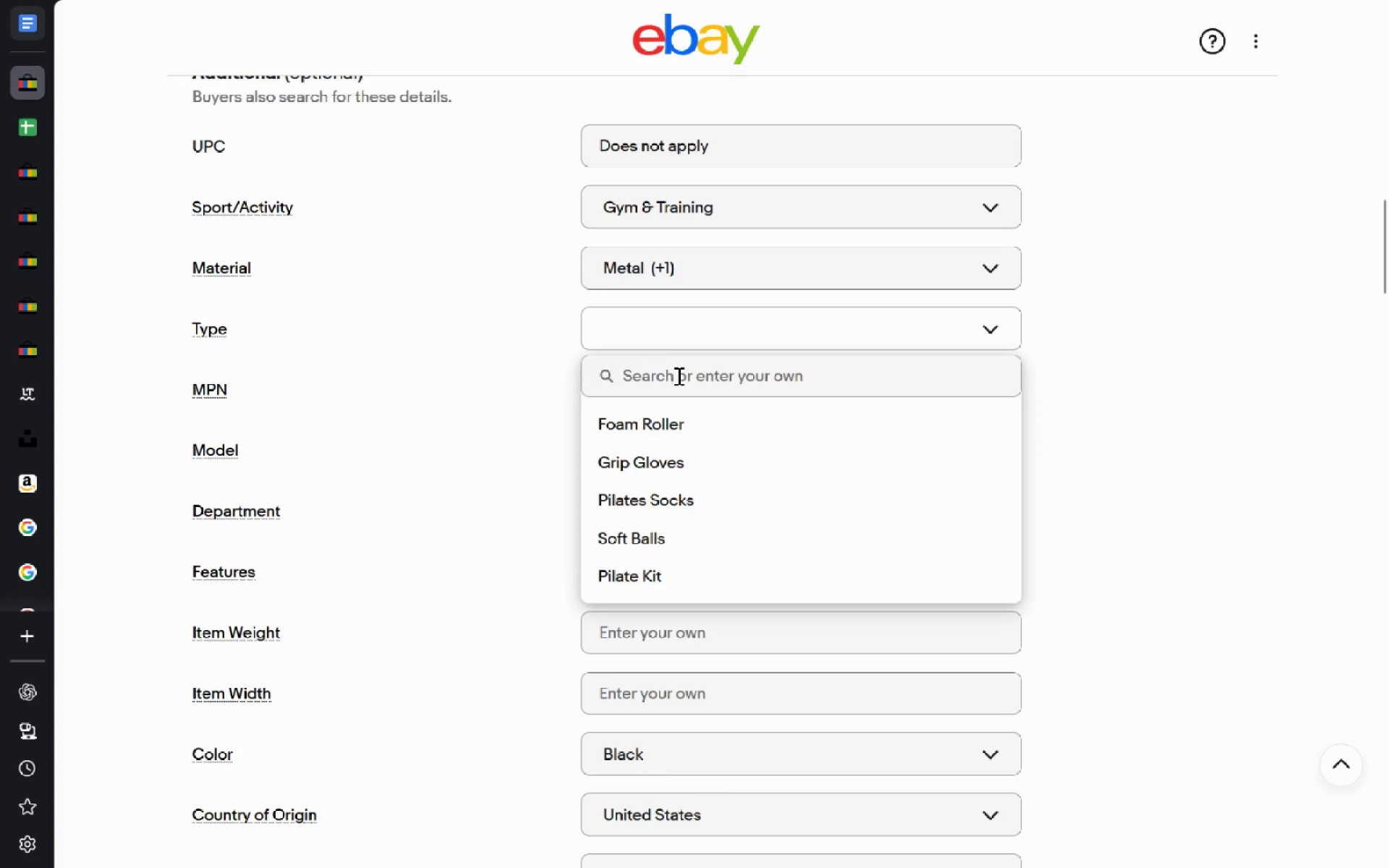 
left_click([677, 375])
 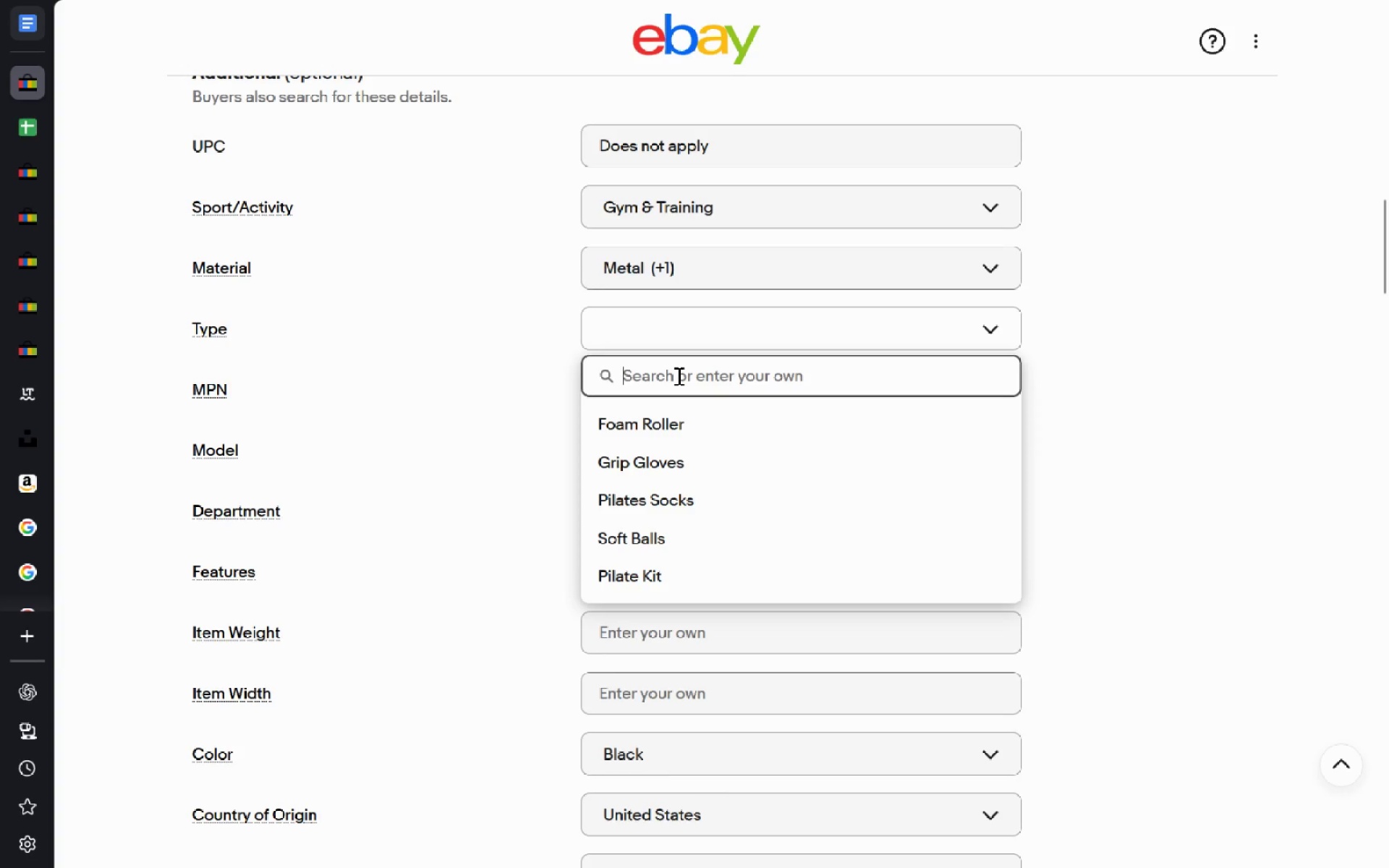 
key(Control+V)
 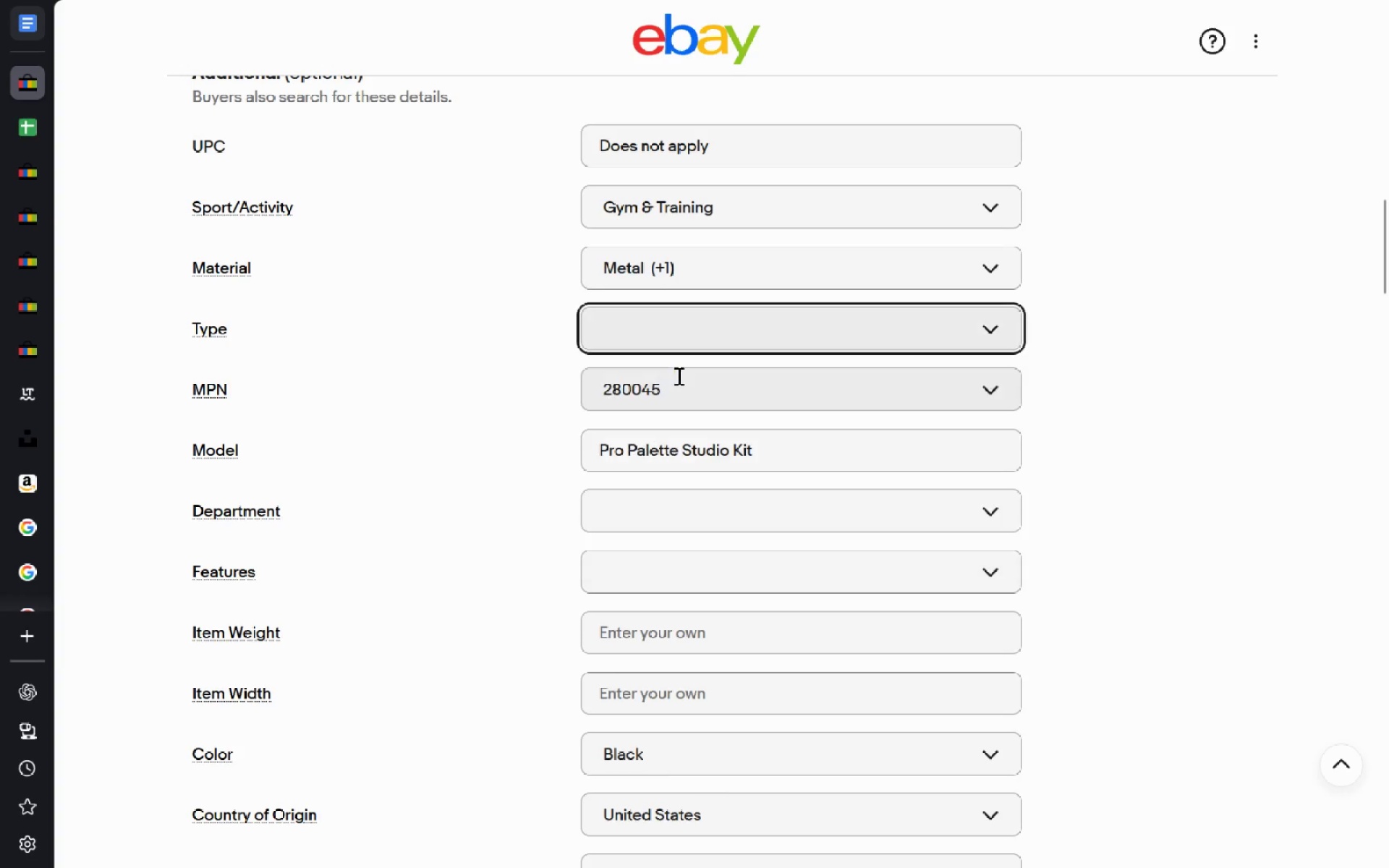 
key(Enter)
 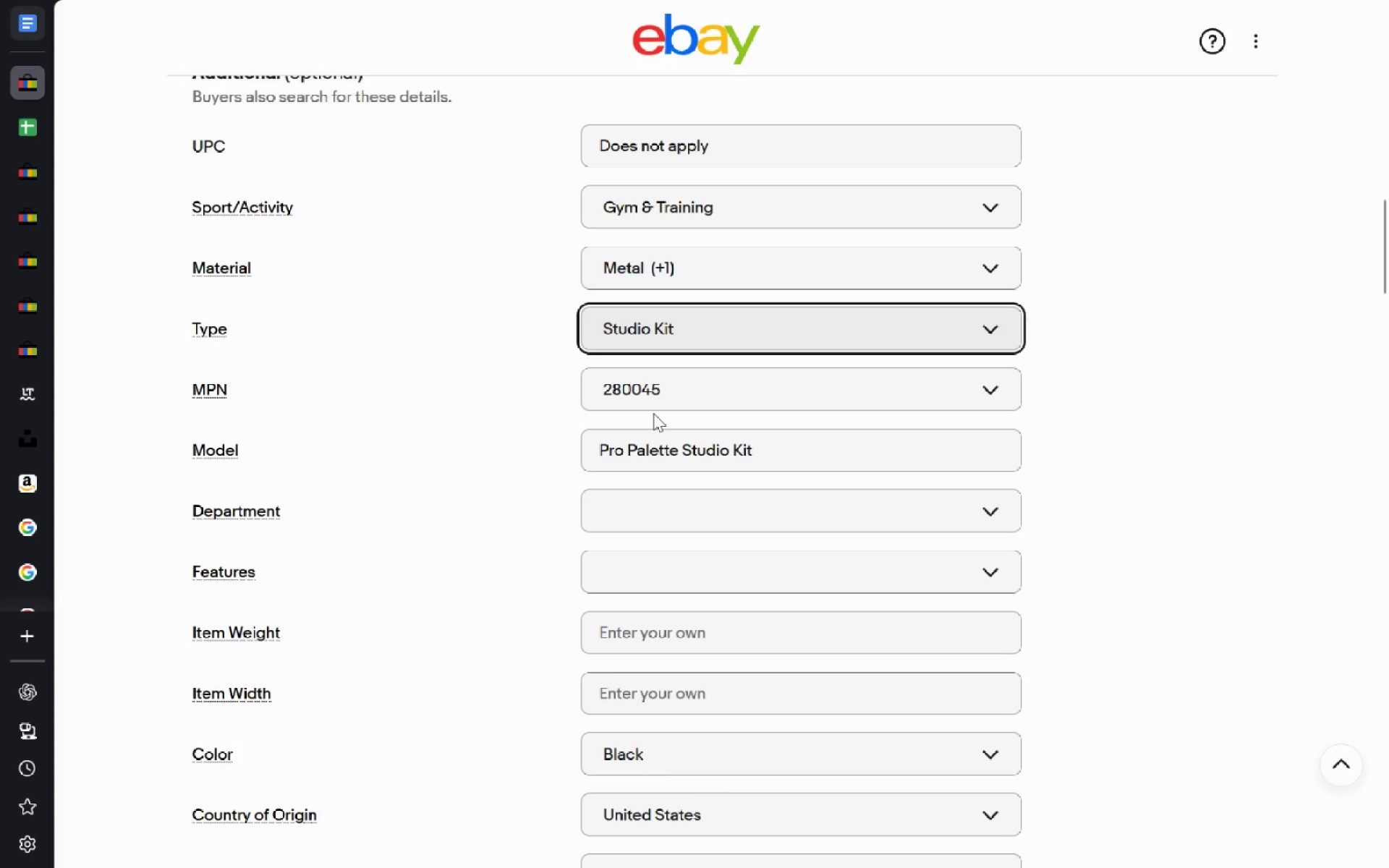 
left_click([667, 394])
 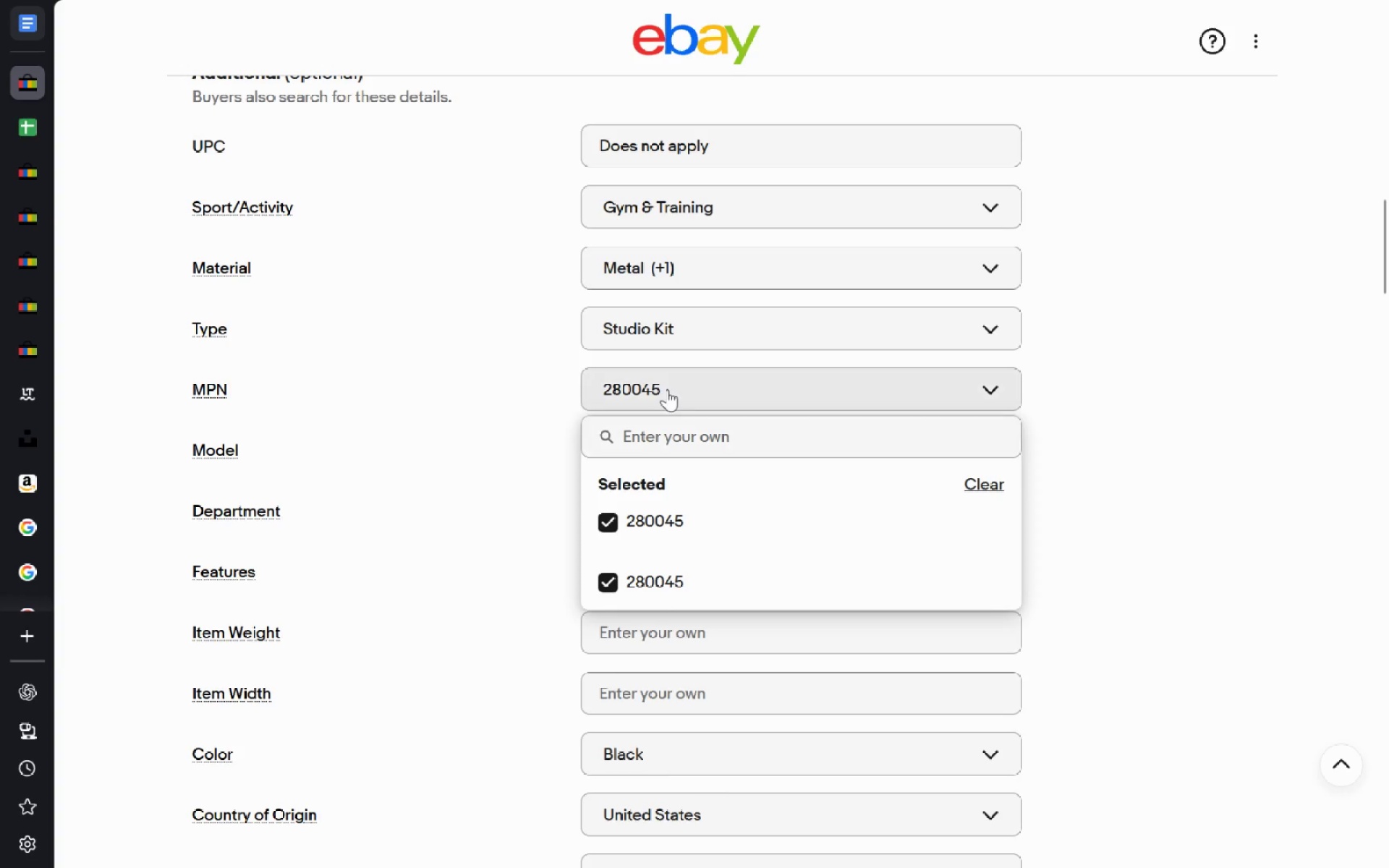 
double_click([667, 389])
 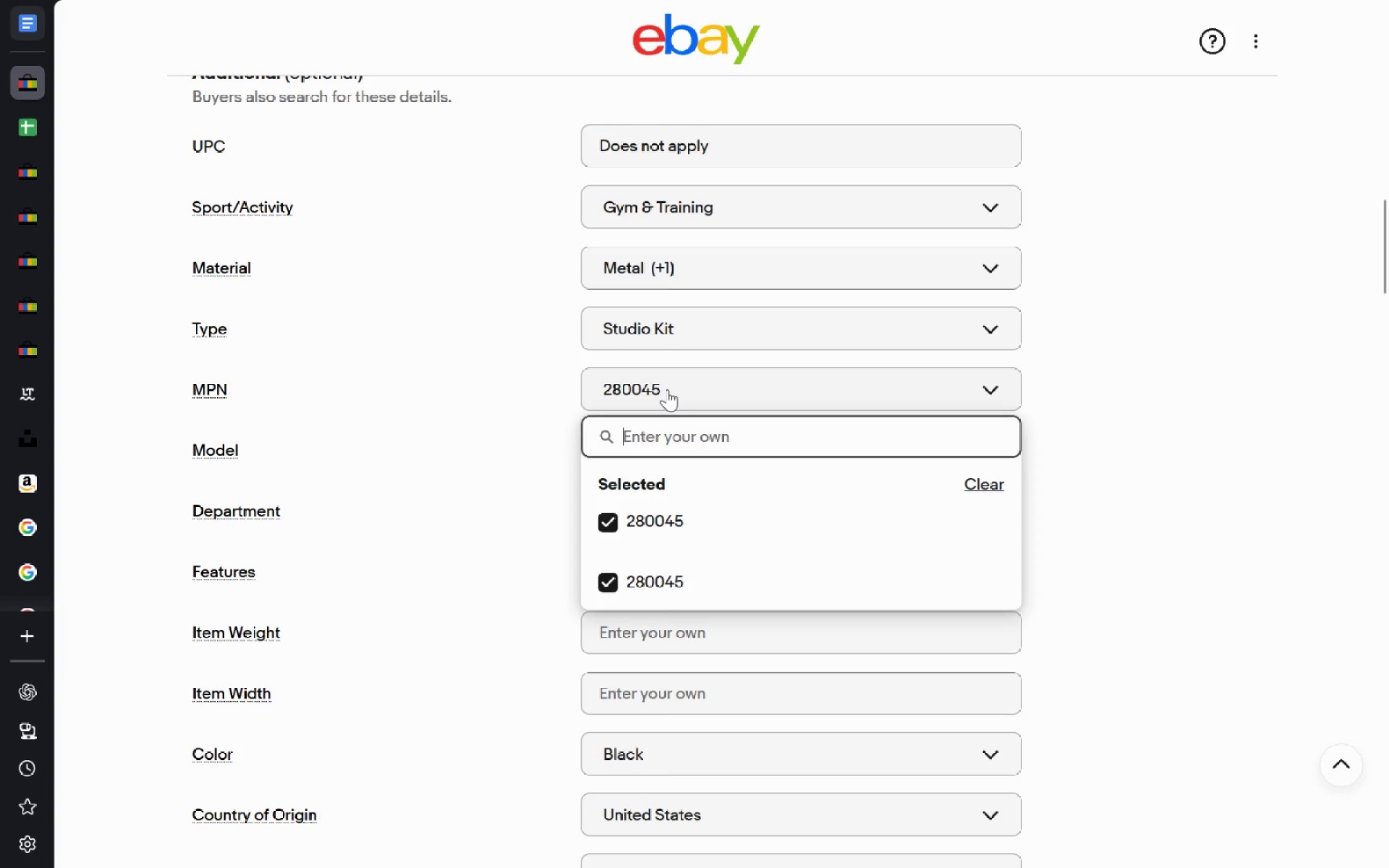 
triple_click([667, 389])
 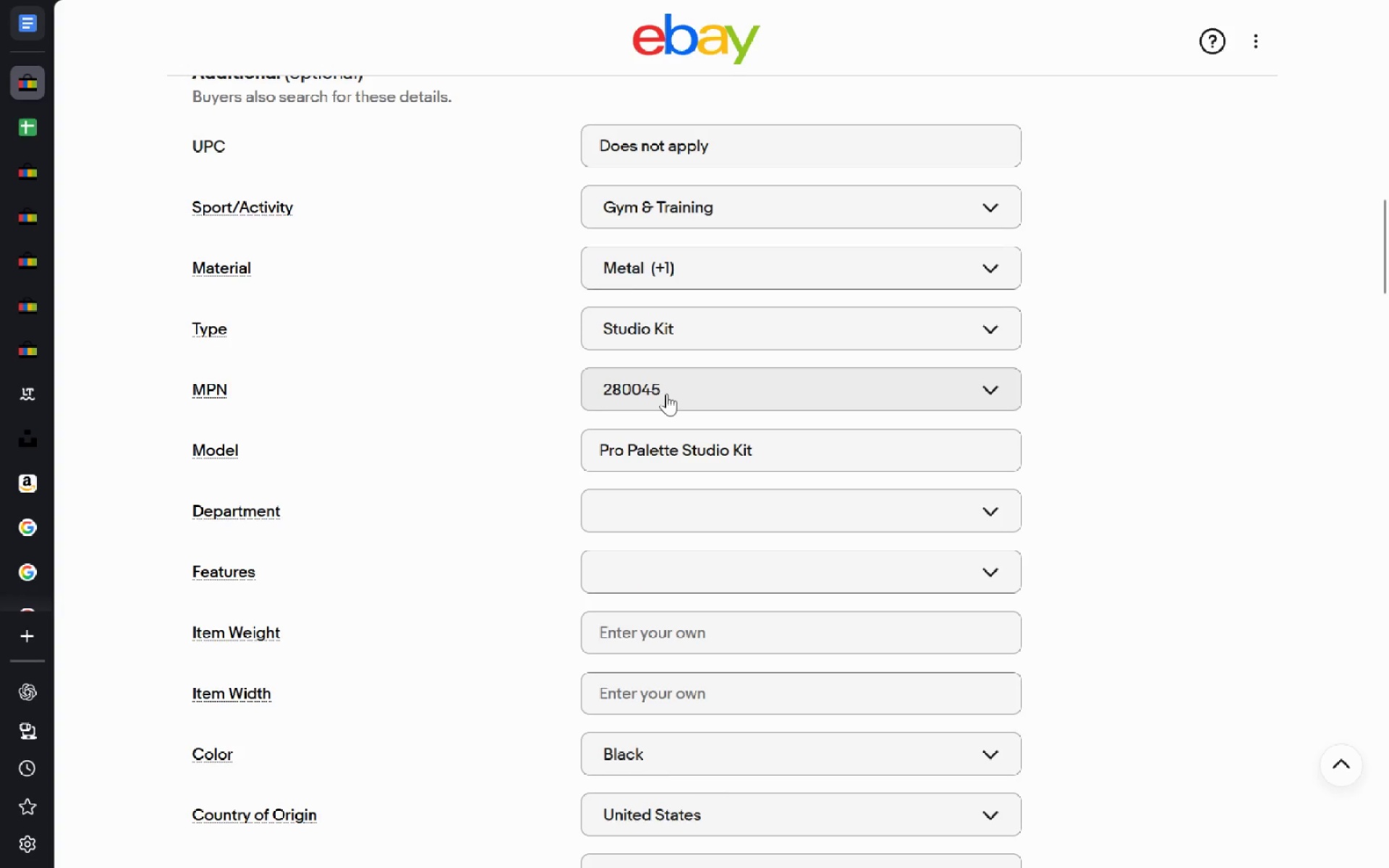 
left_click([666, 393])
 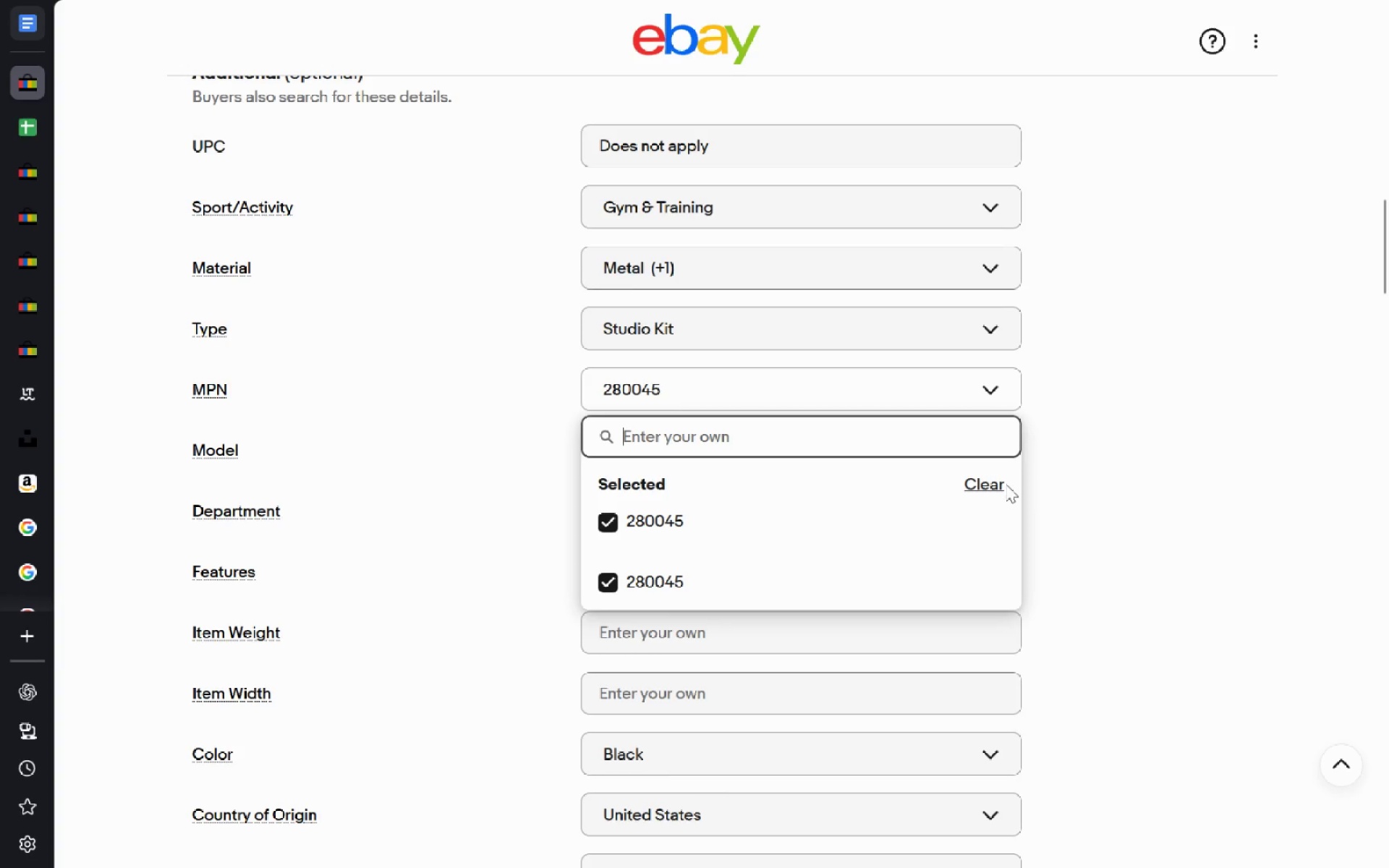 
left_click([992, 485])
 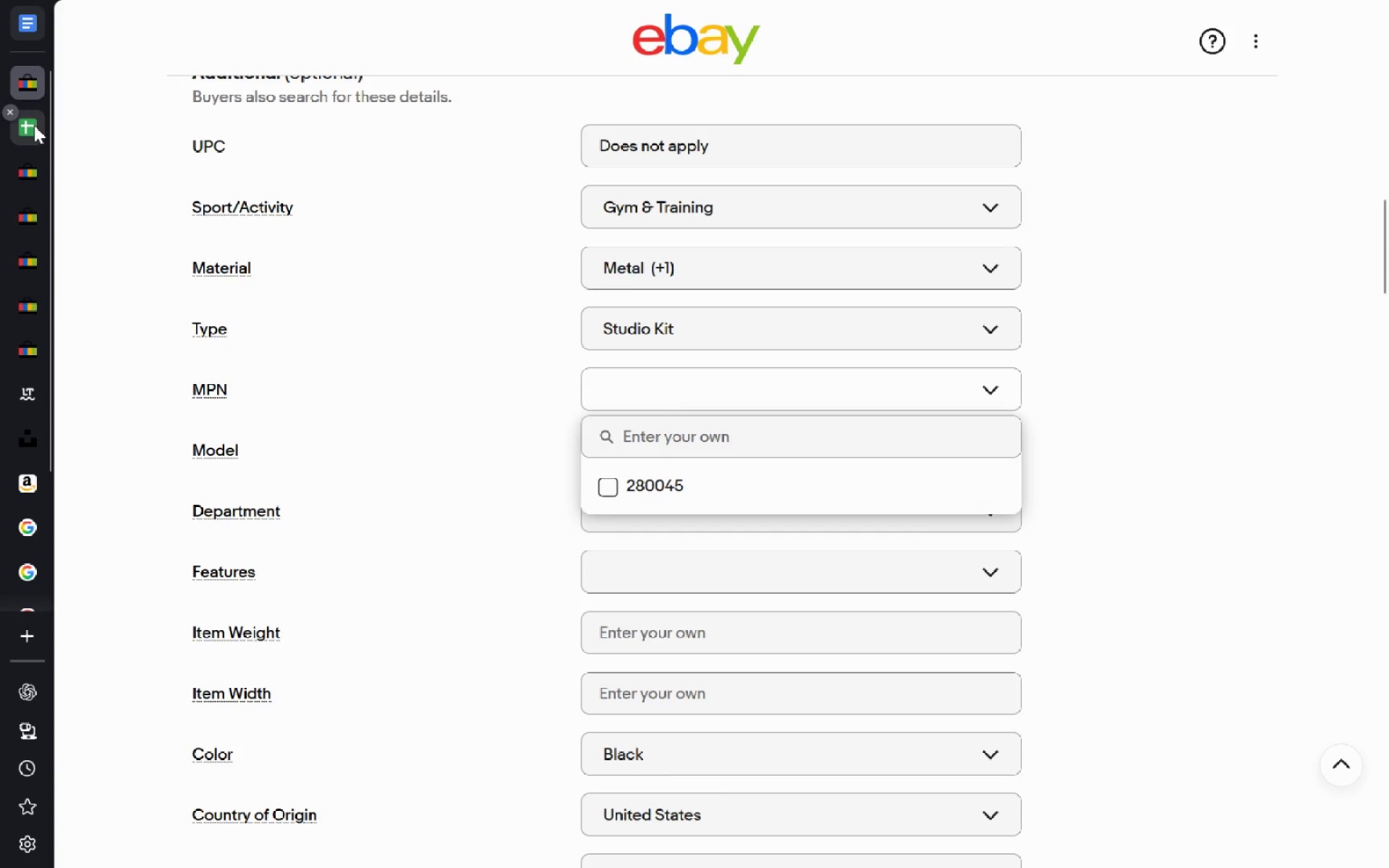 
left_click([34, 125])
 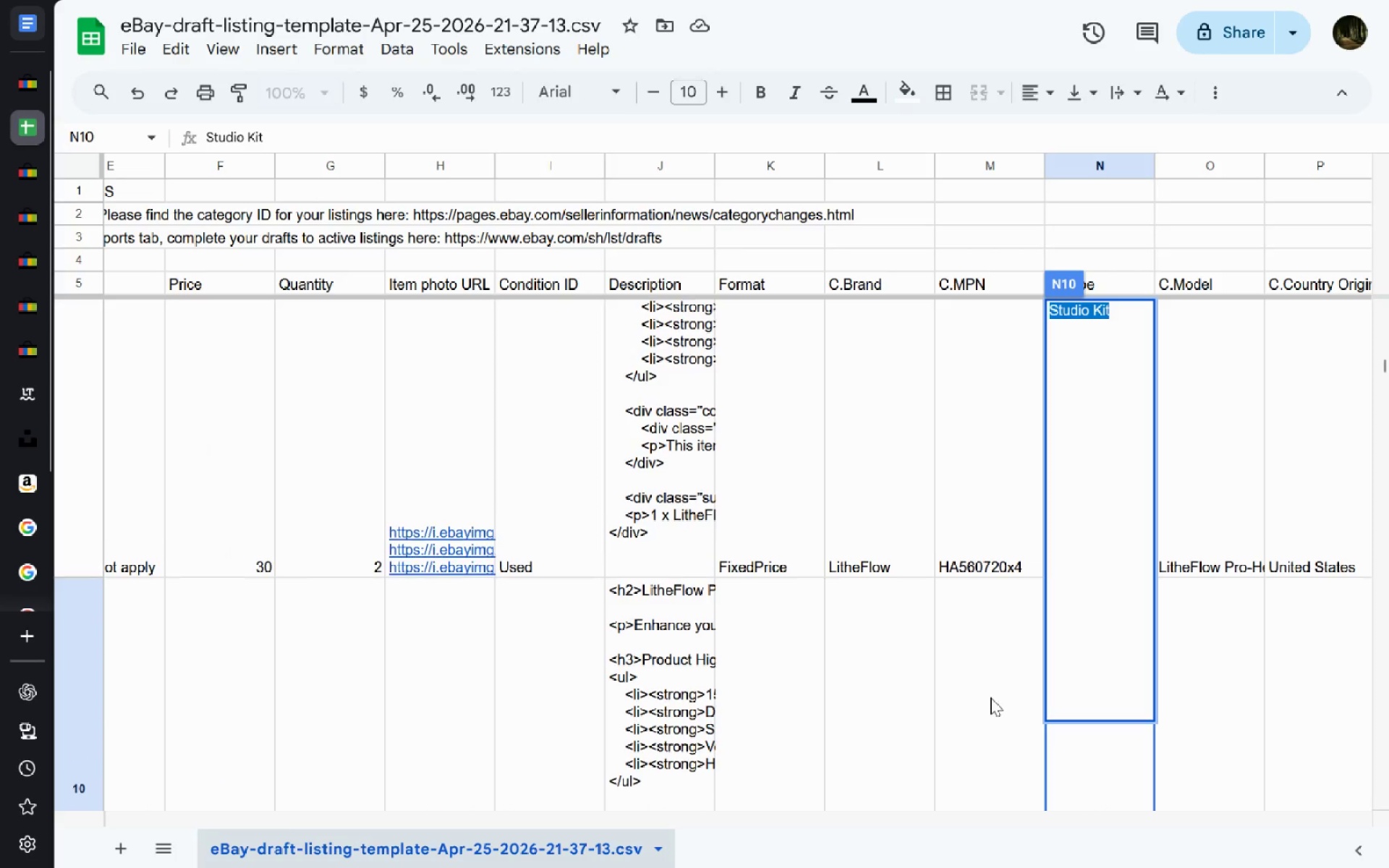 
double_click([990, 697])
 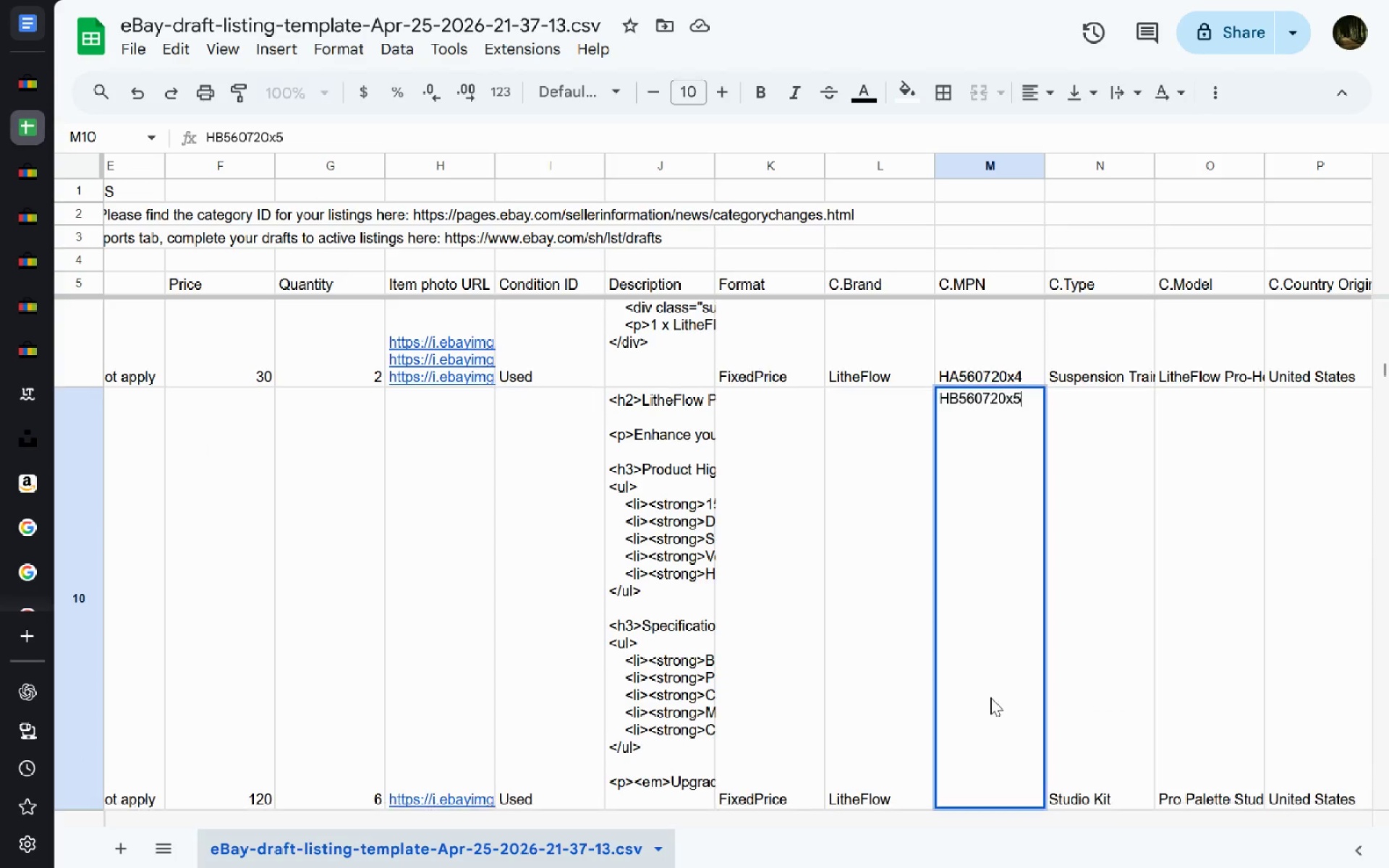 
key(Control+A)
 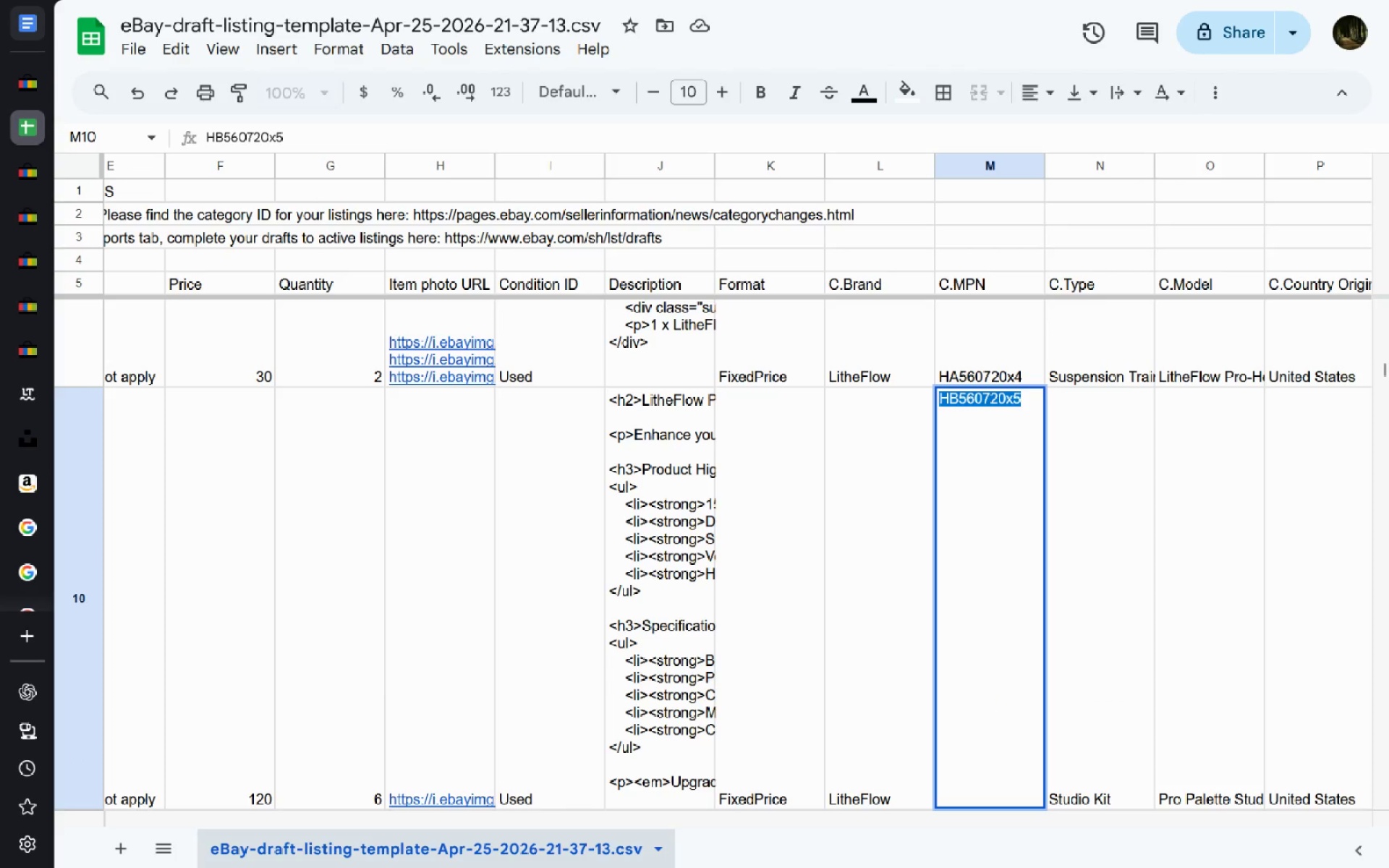 
key(Control+C)
 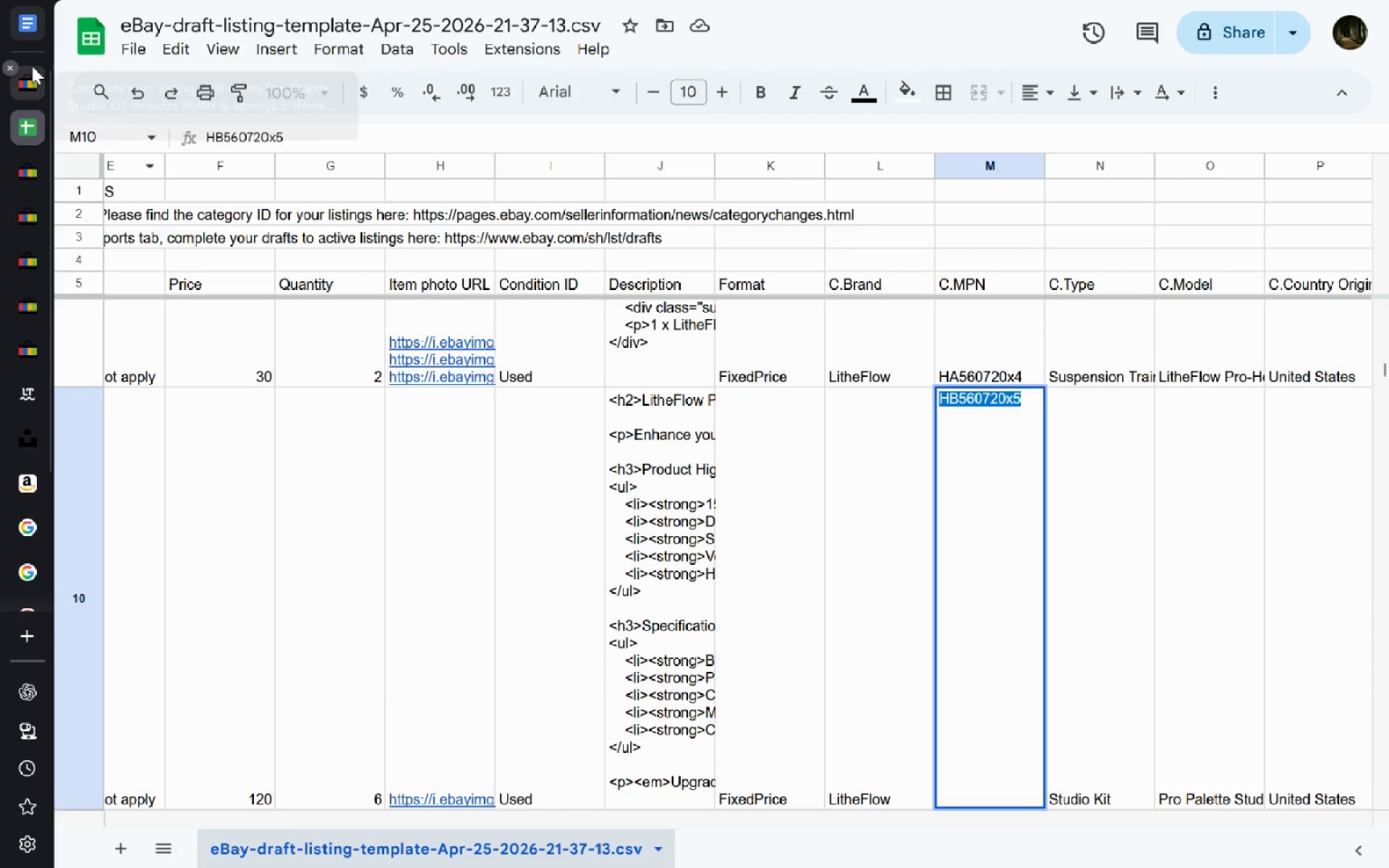 
left_click([31, 86])
 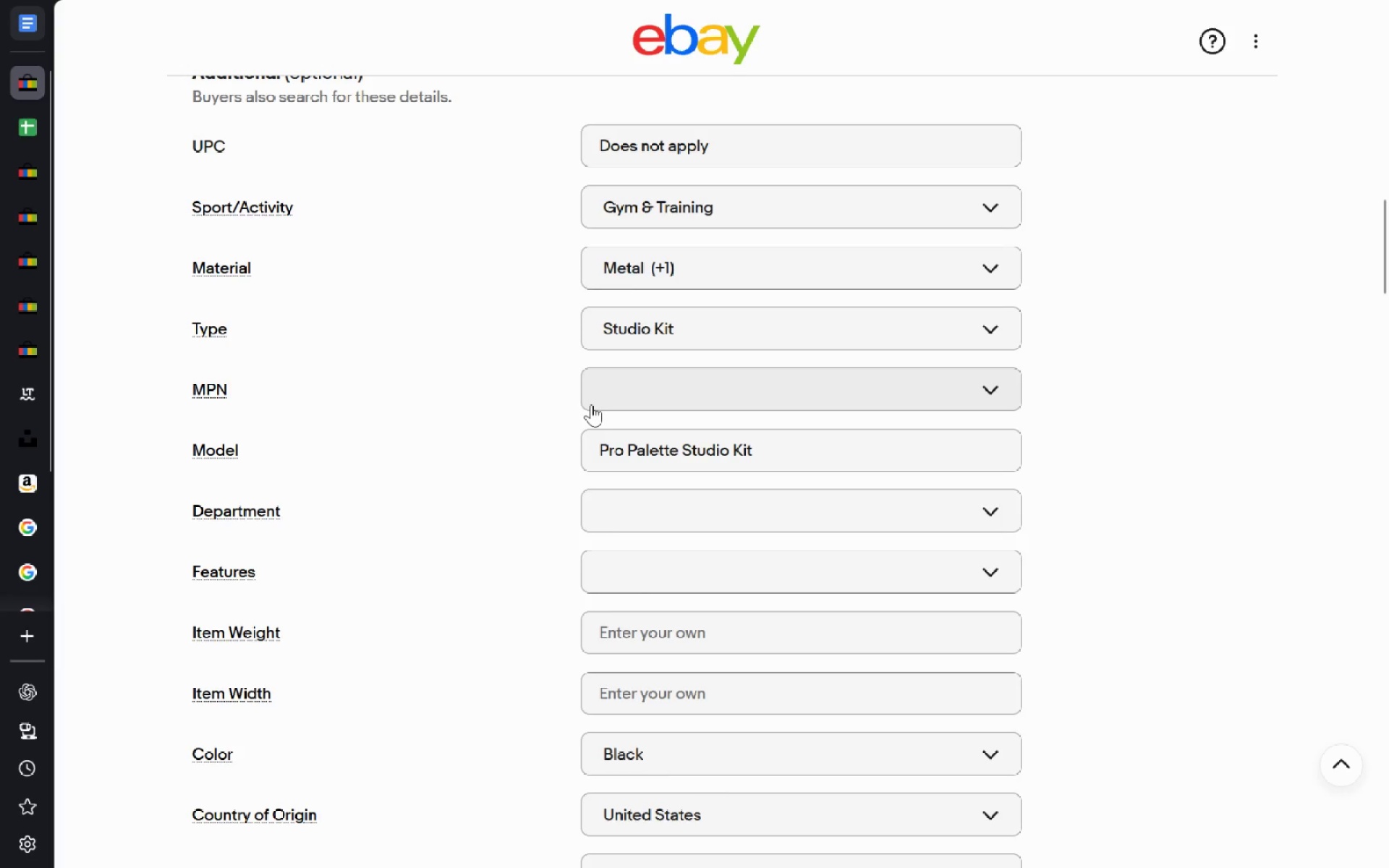 
left_click([598, 404])
 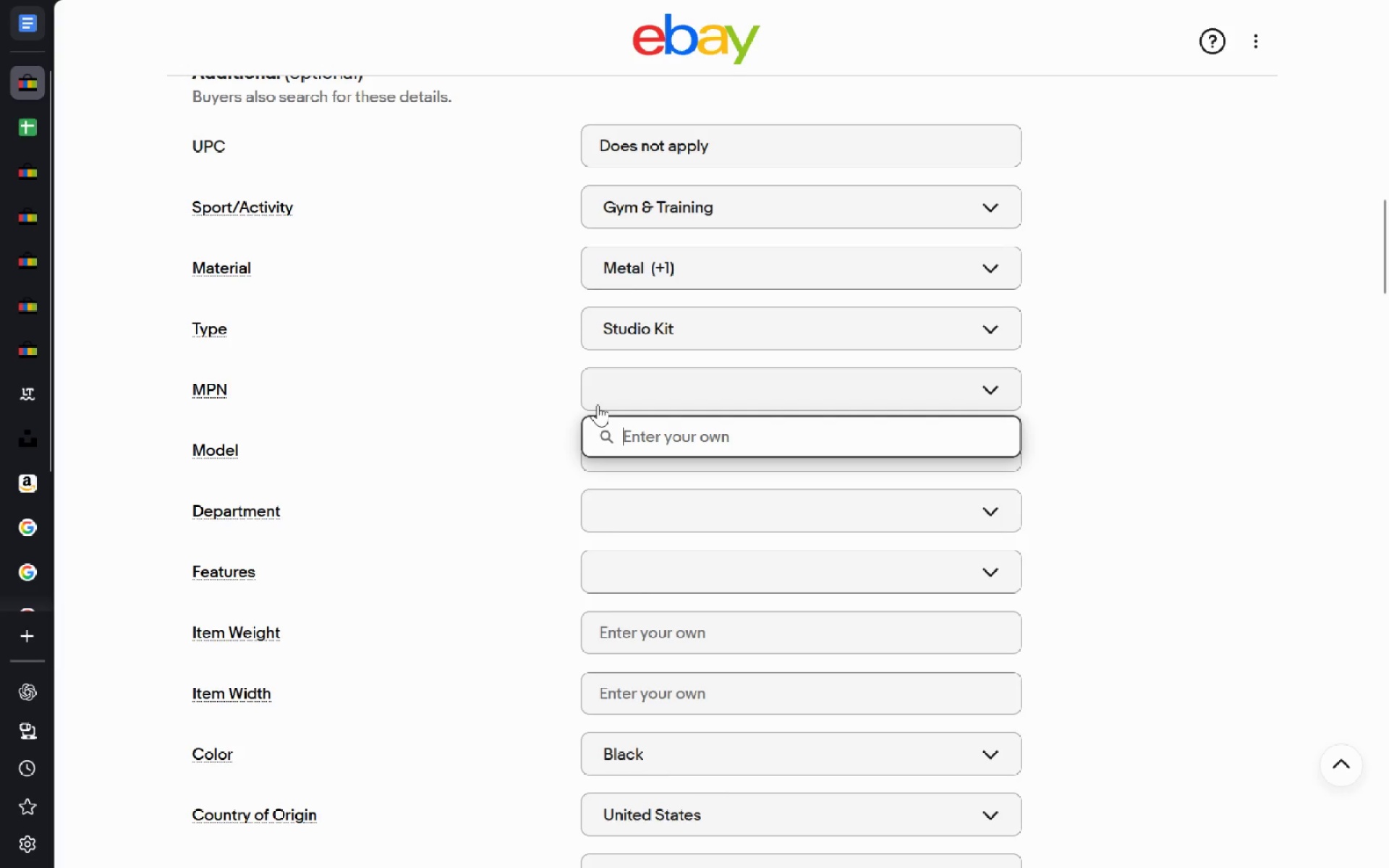 
key(Control+V)
 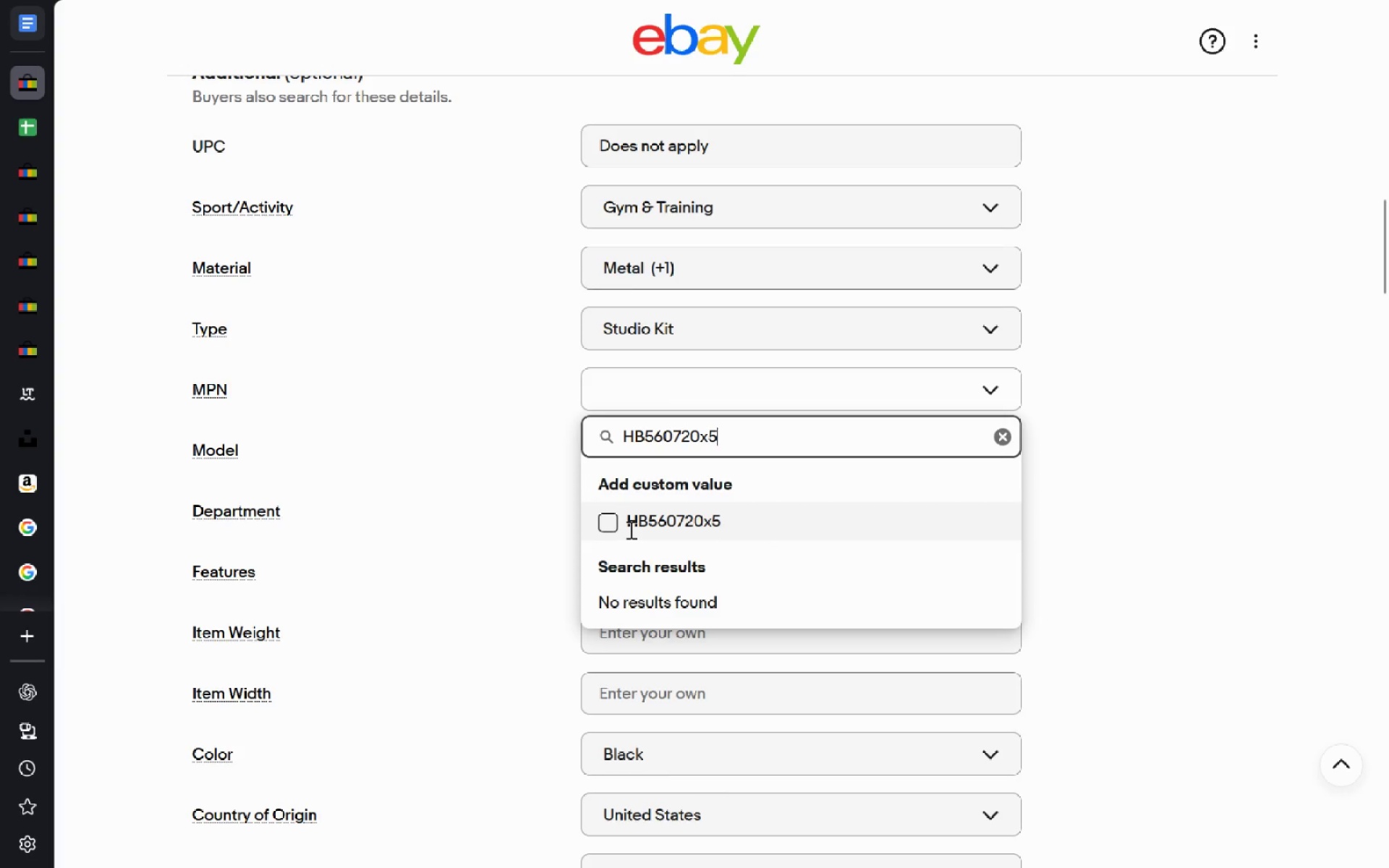 
left_click([618, 529])
 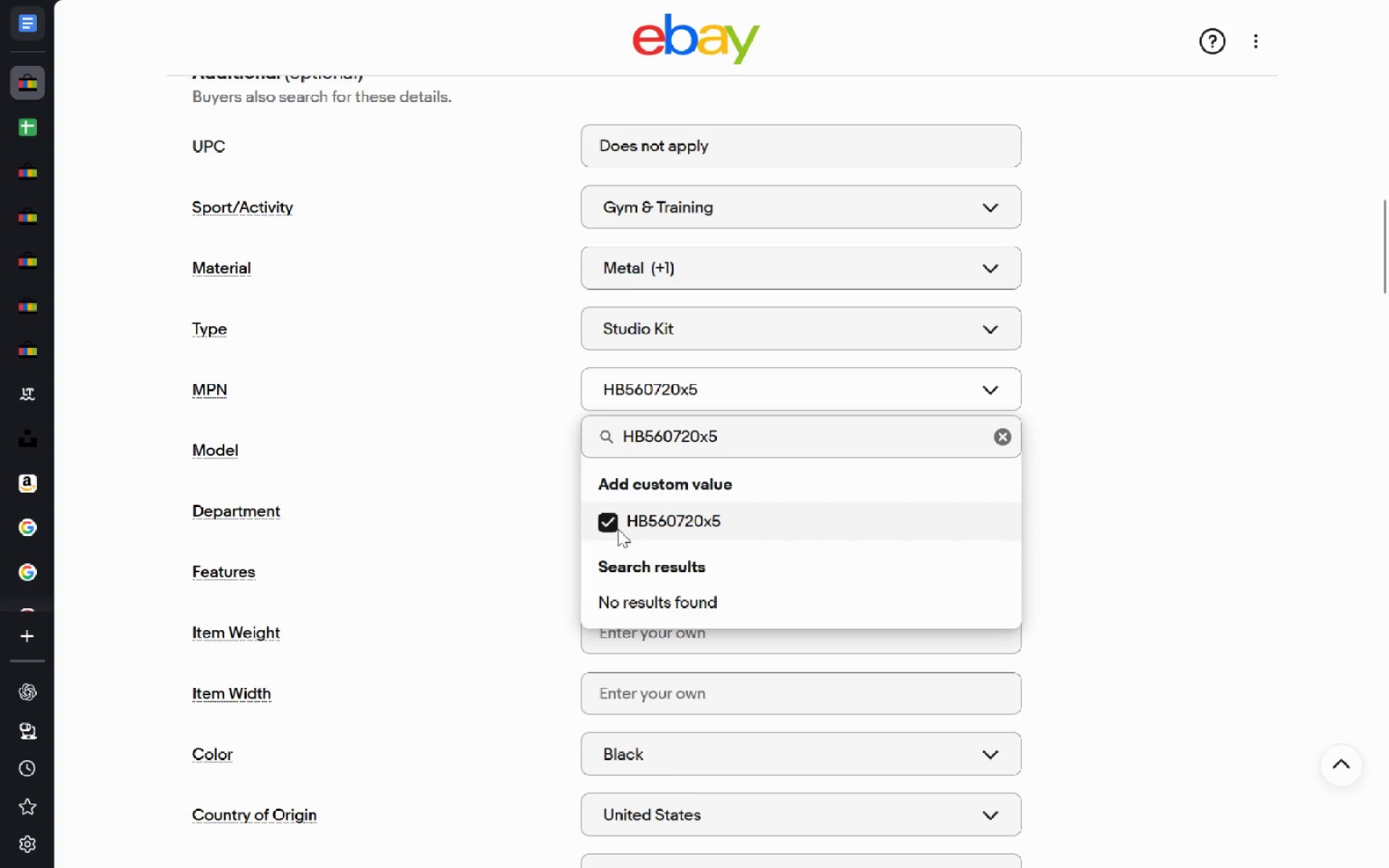 
key(Enter)
 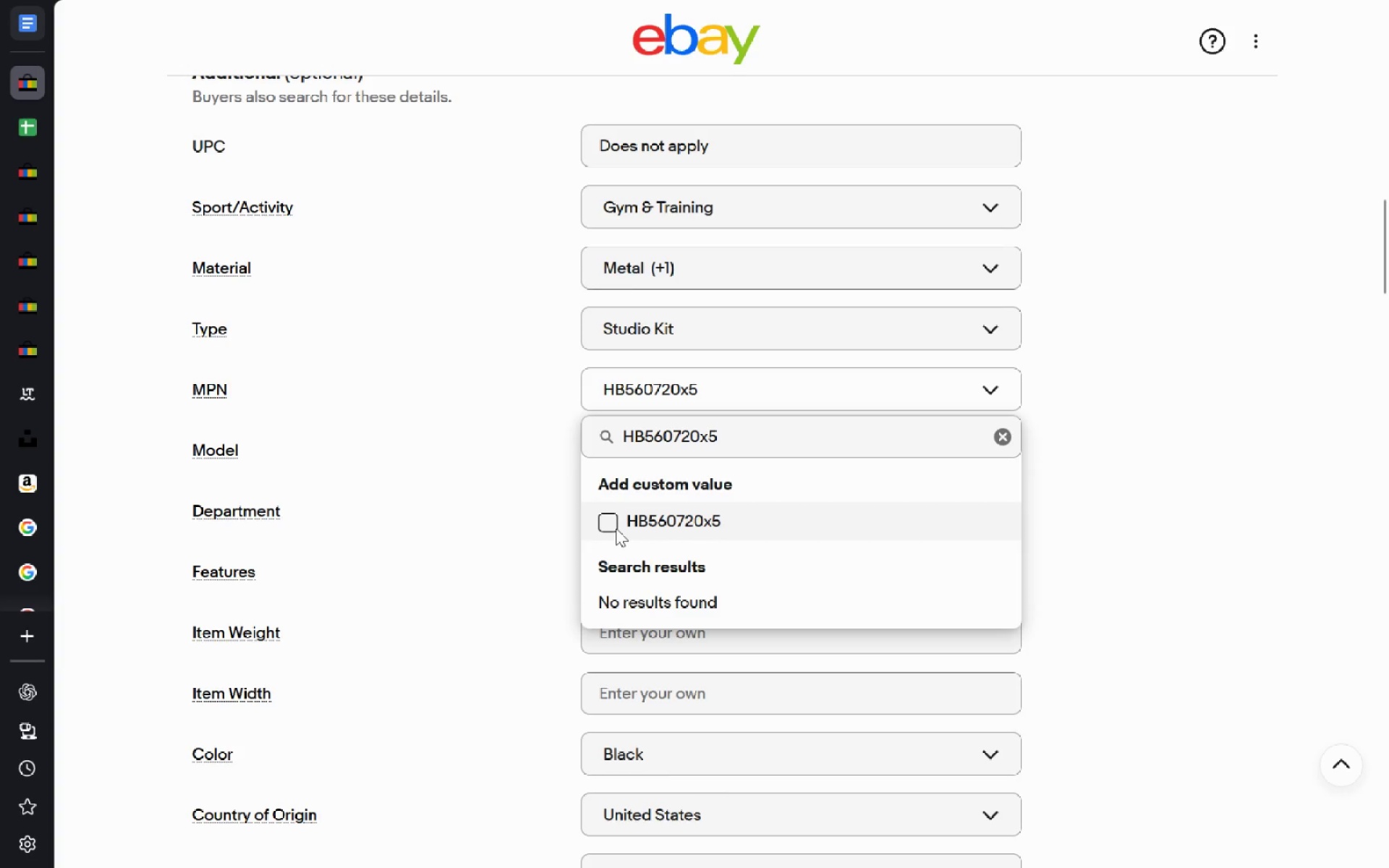 
left_click([616, 528])
 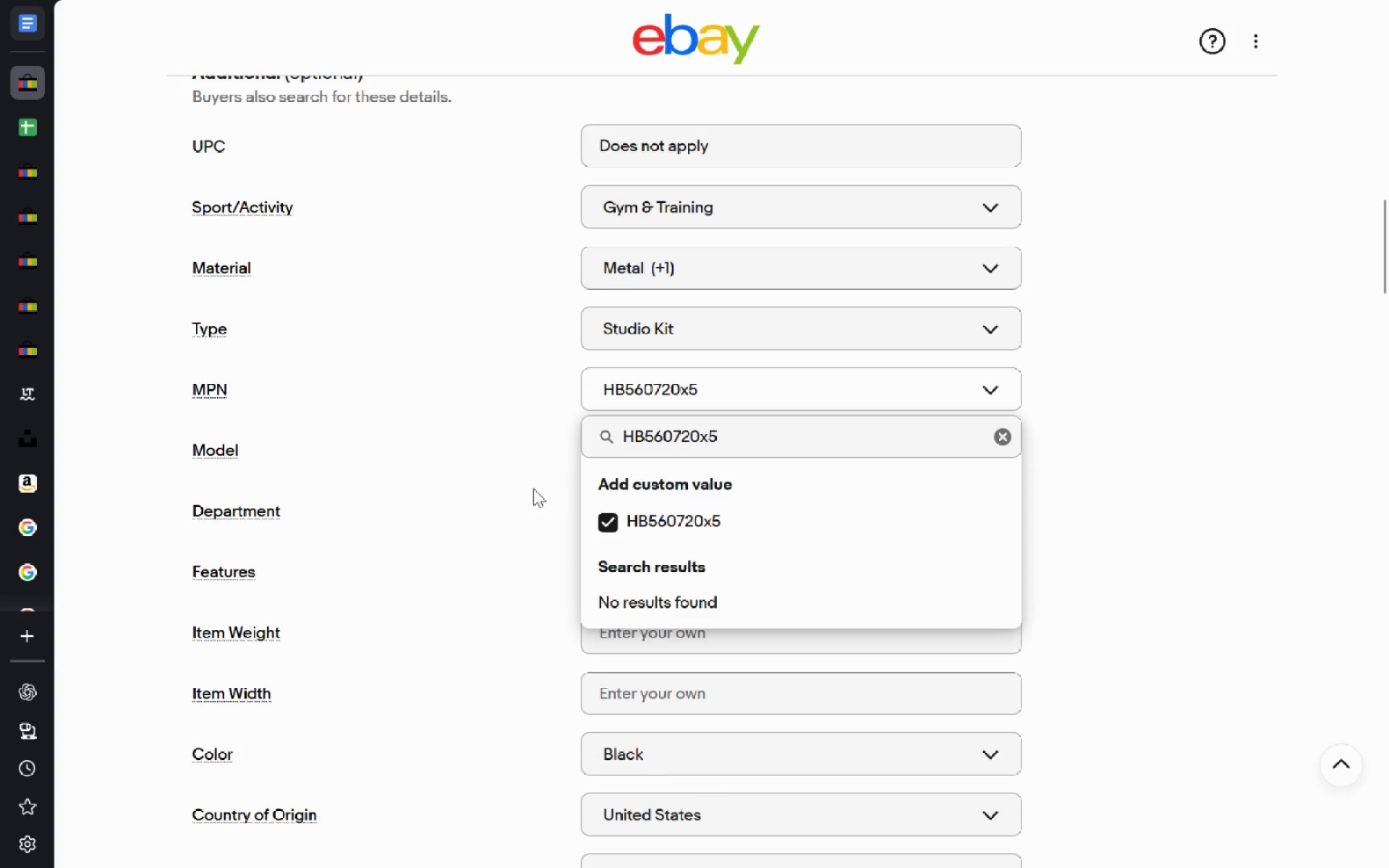 
left_click([533, 488])
 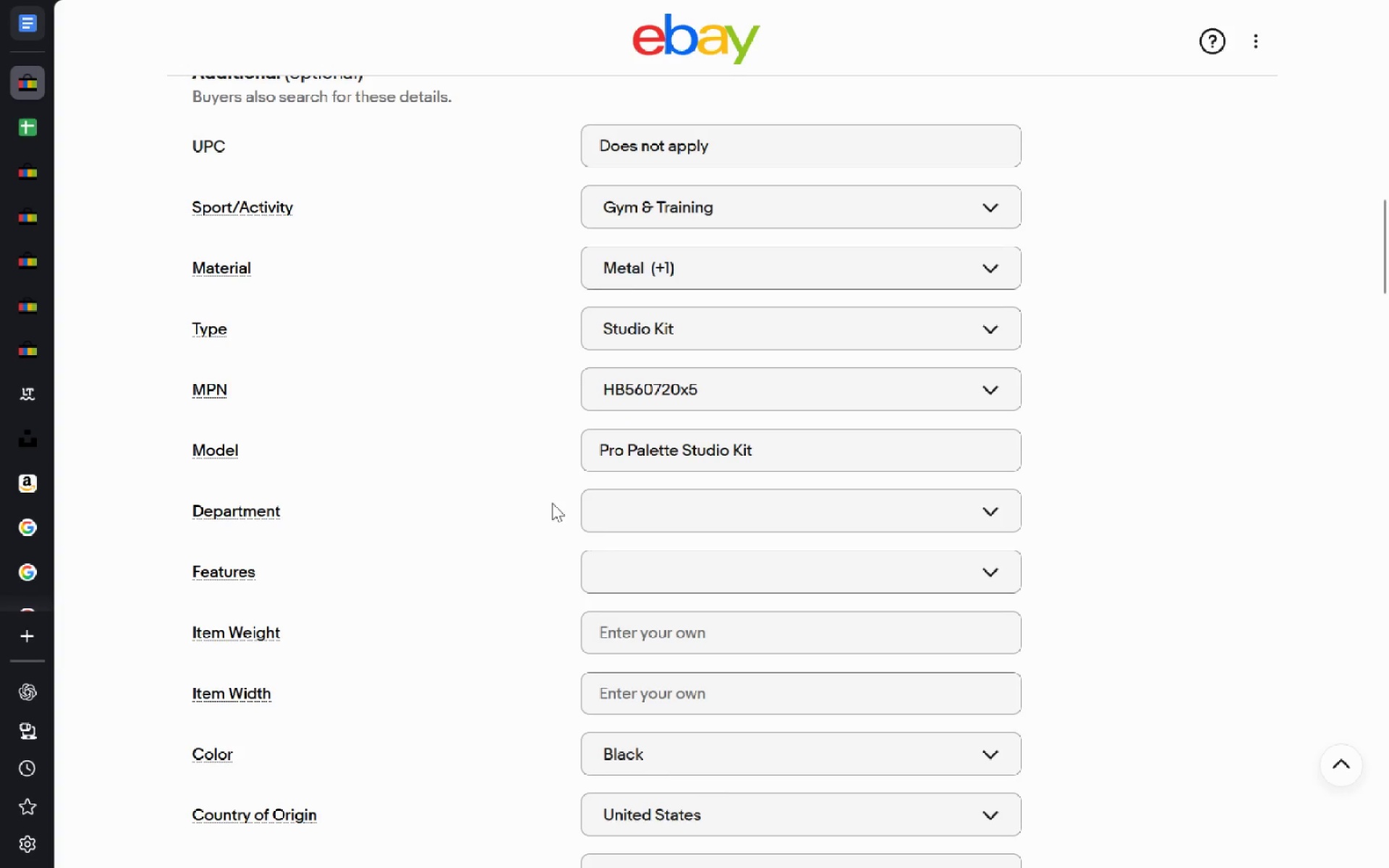 
mouse_move([666, 592])
 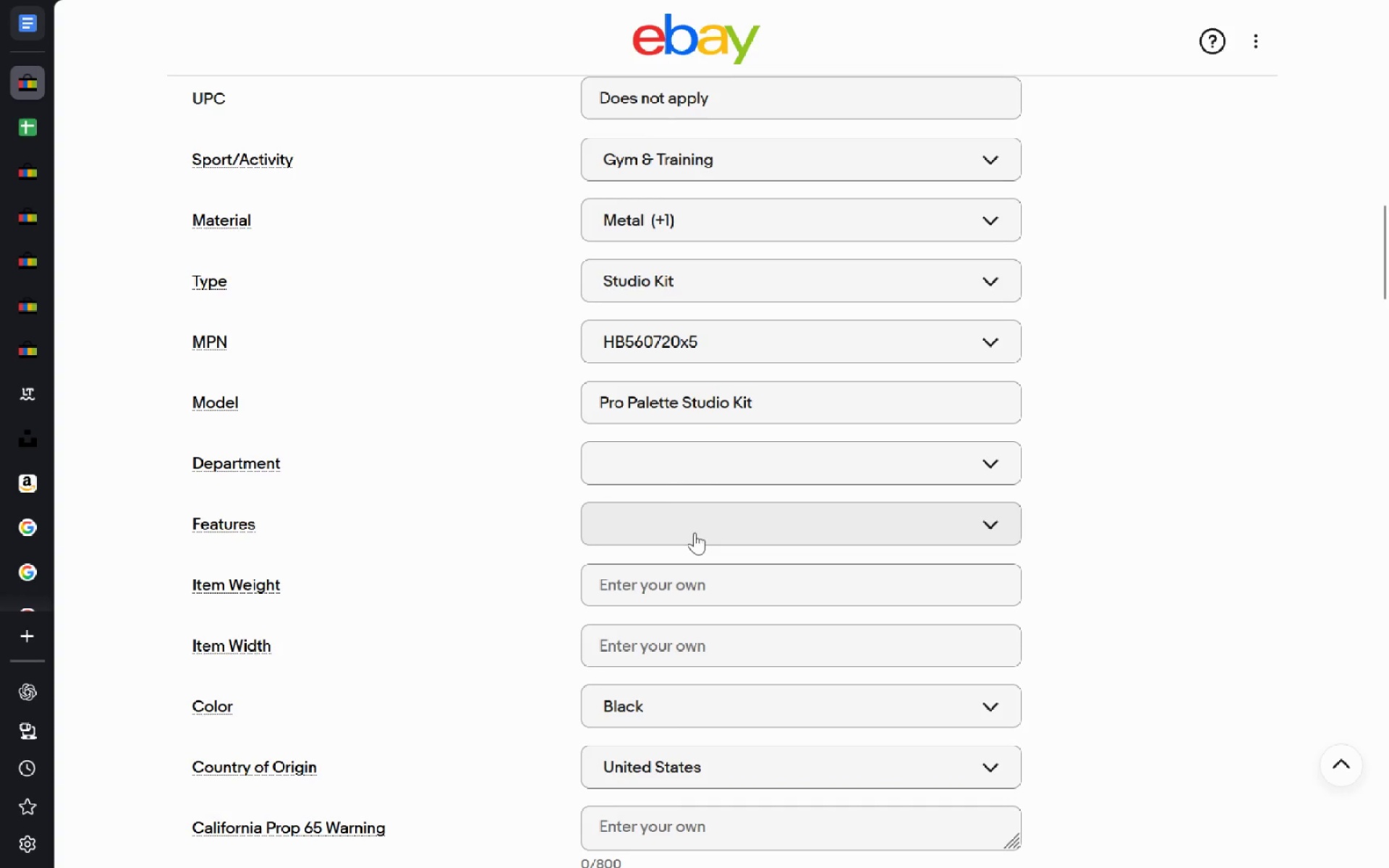 
left_click([694, 532])
 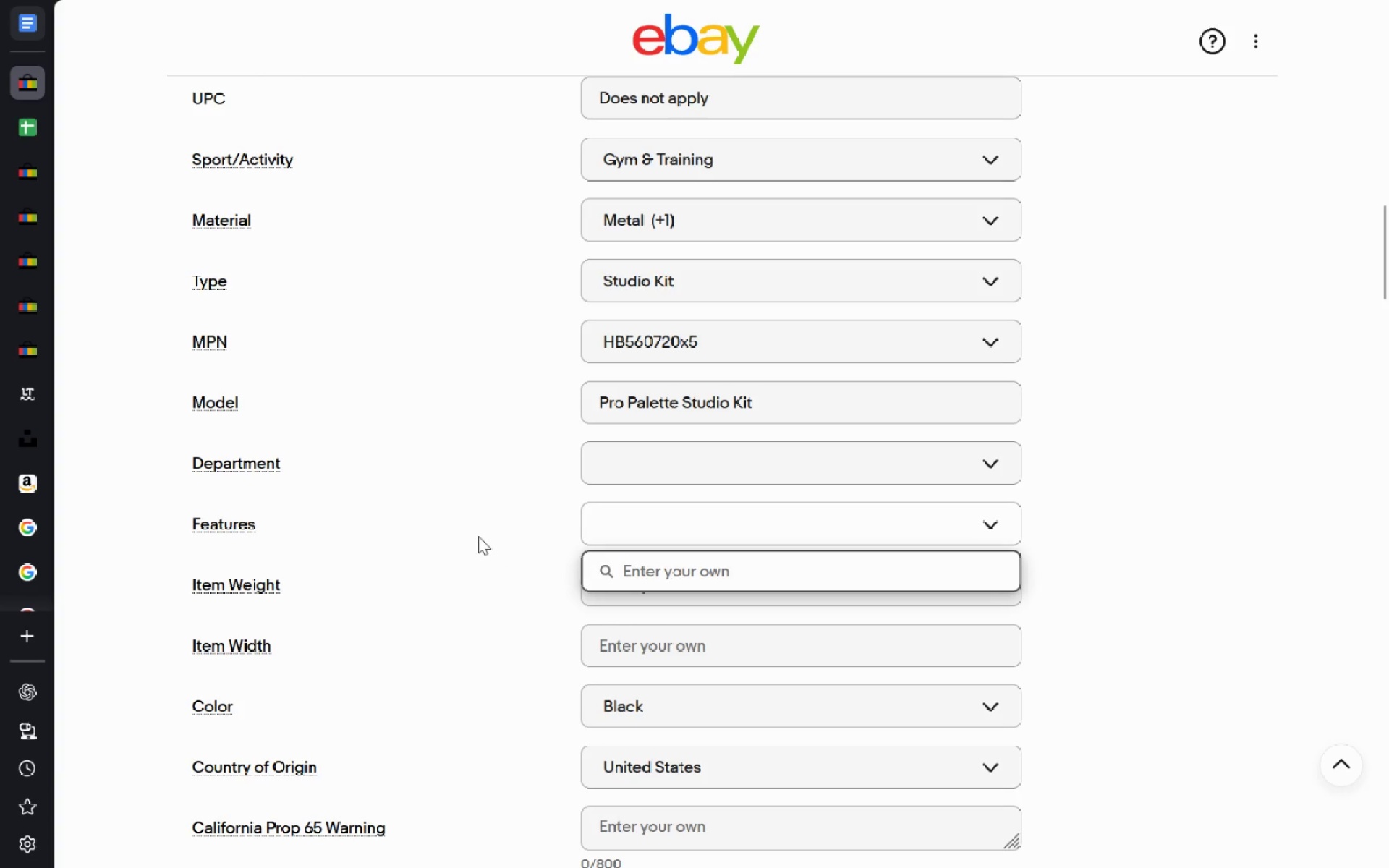 
left_click([477, 536])
 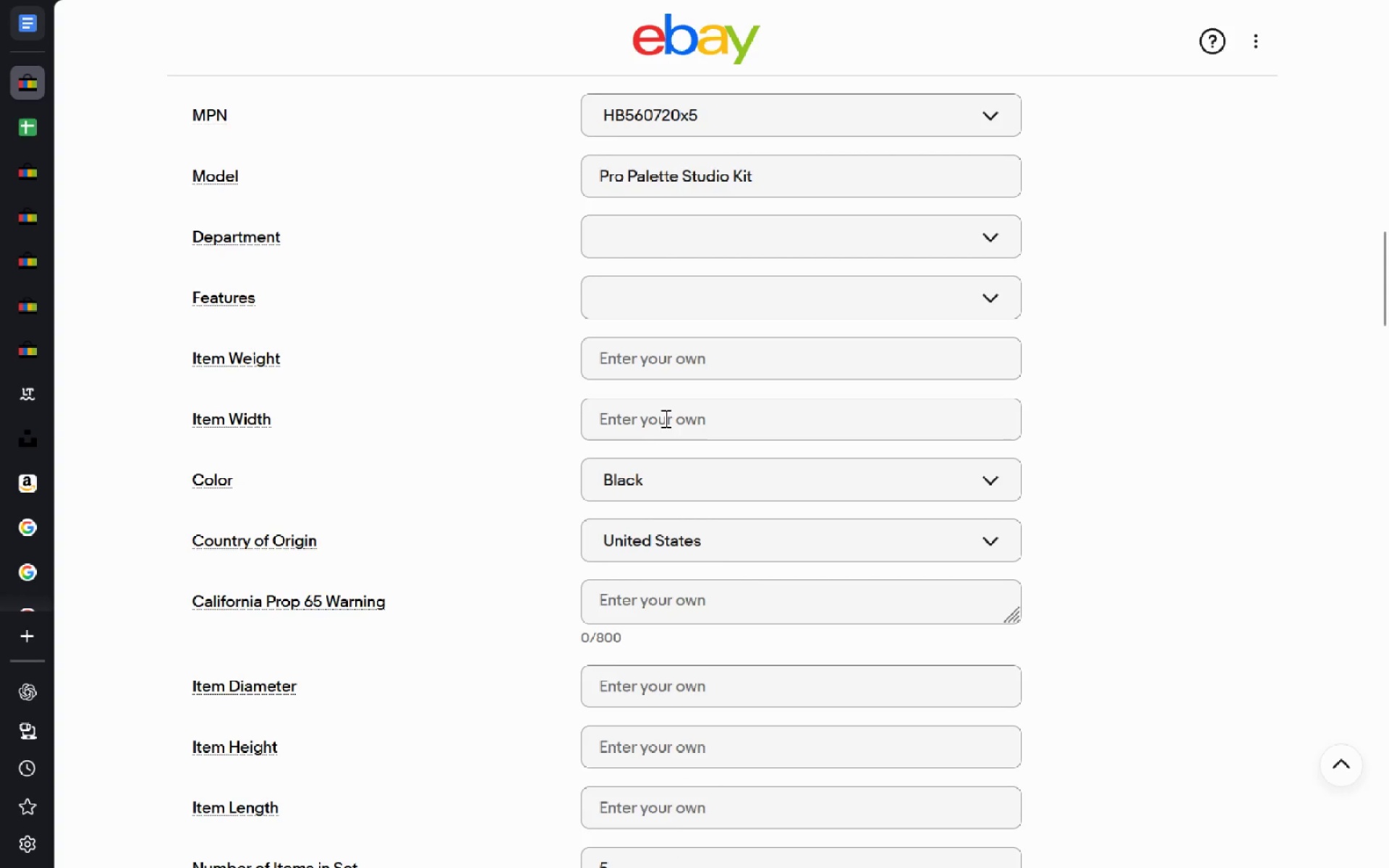 
wait(5.02)
 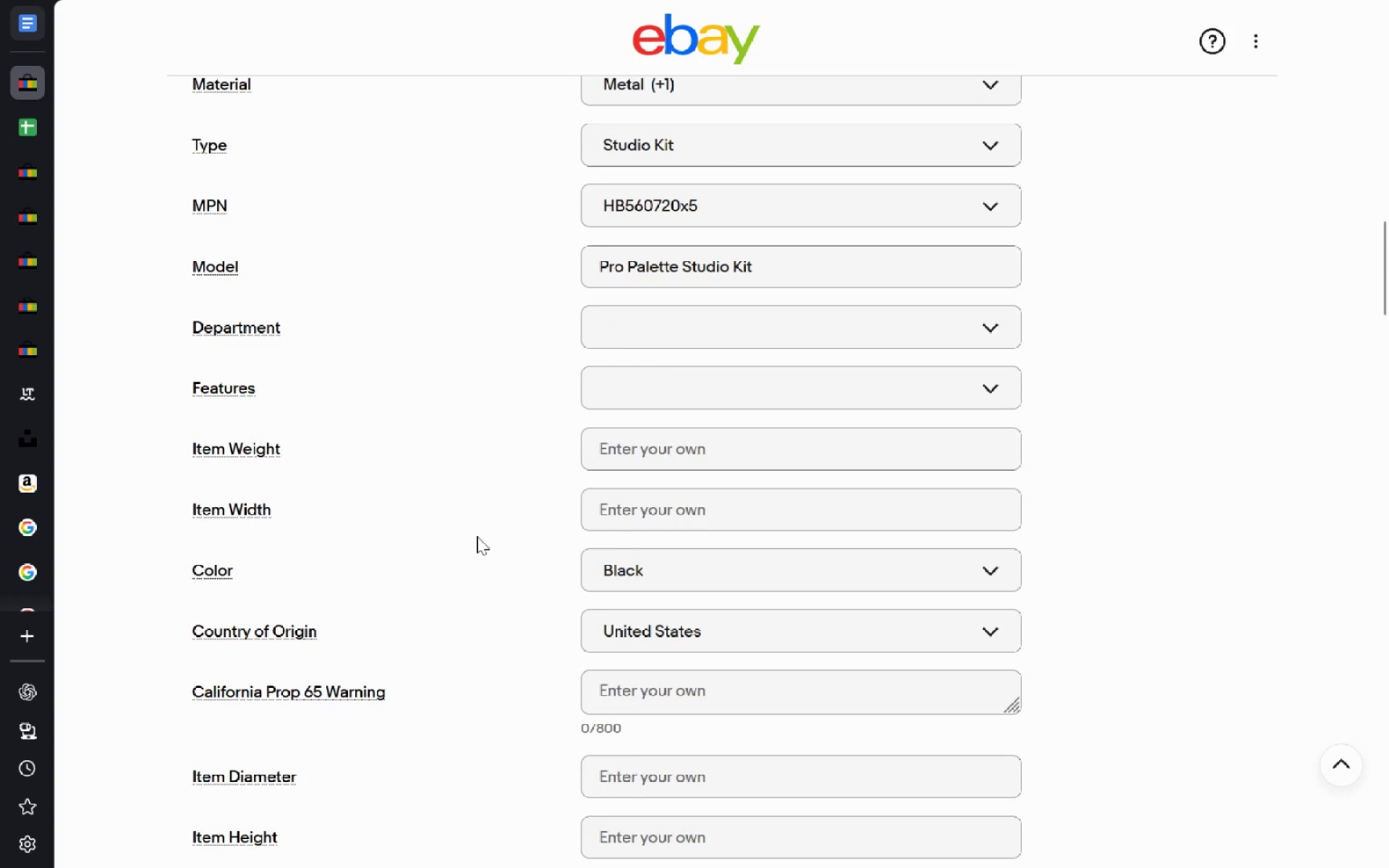 
left_click([679, 355])
 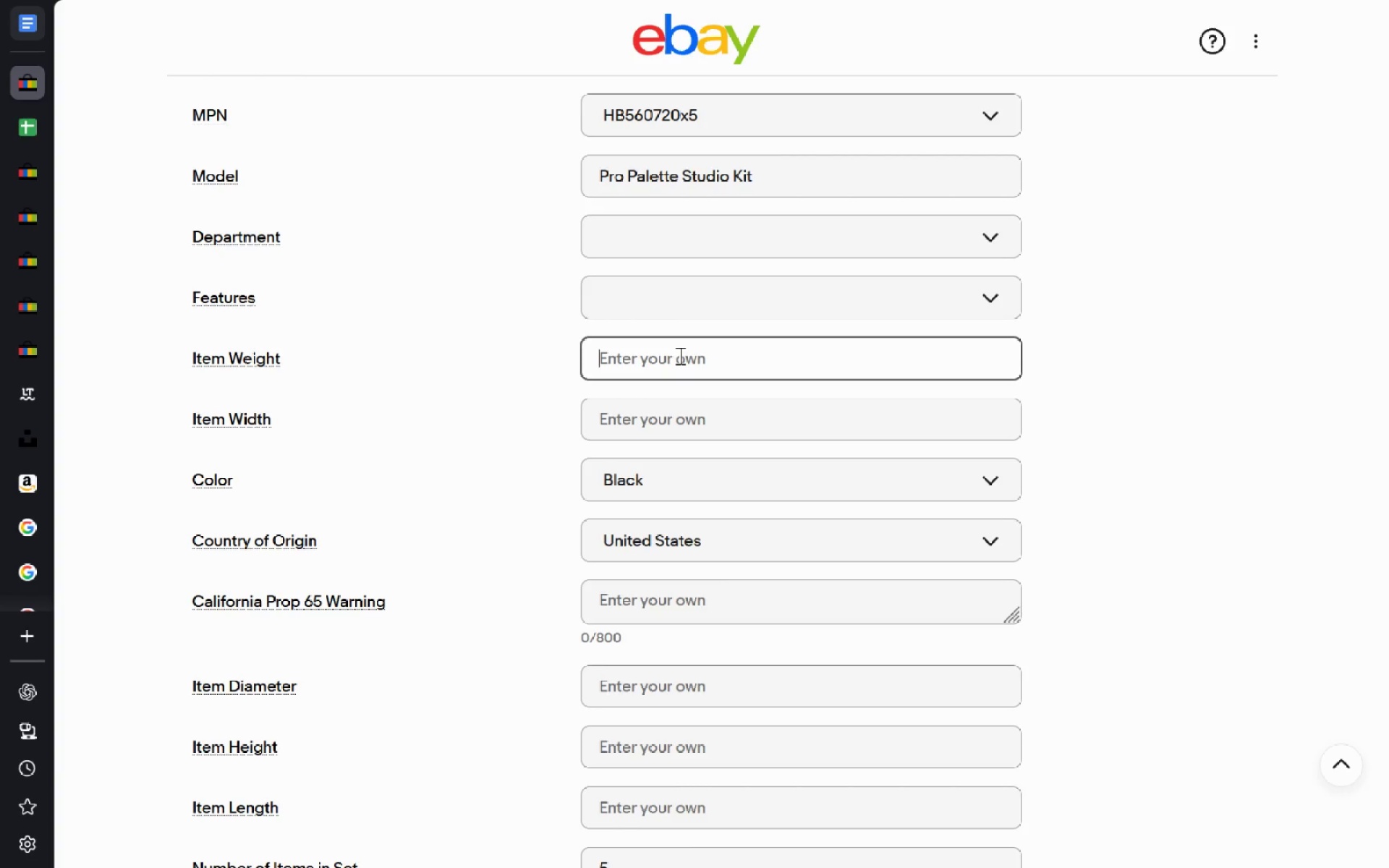 
wait(11.16)
 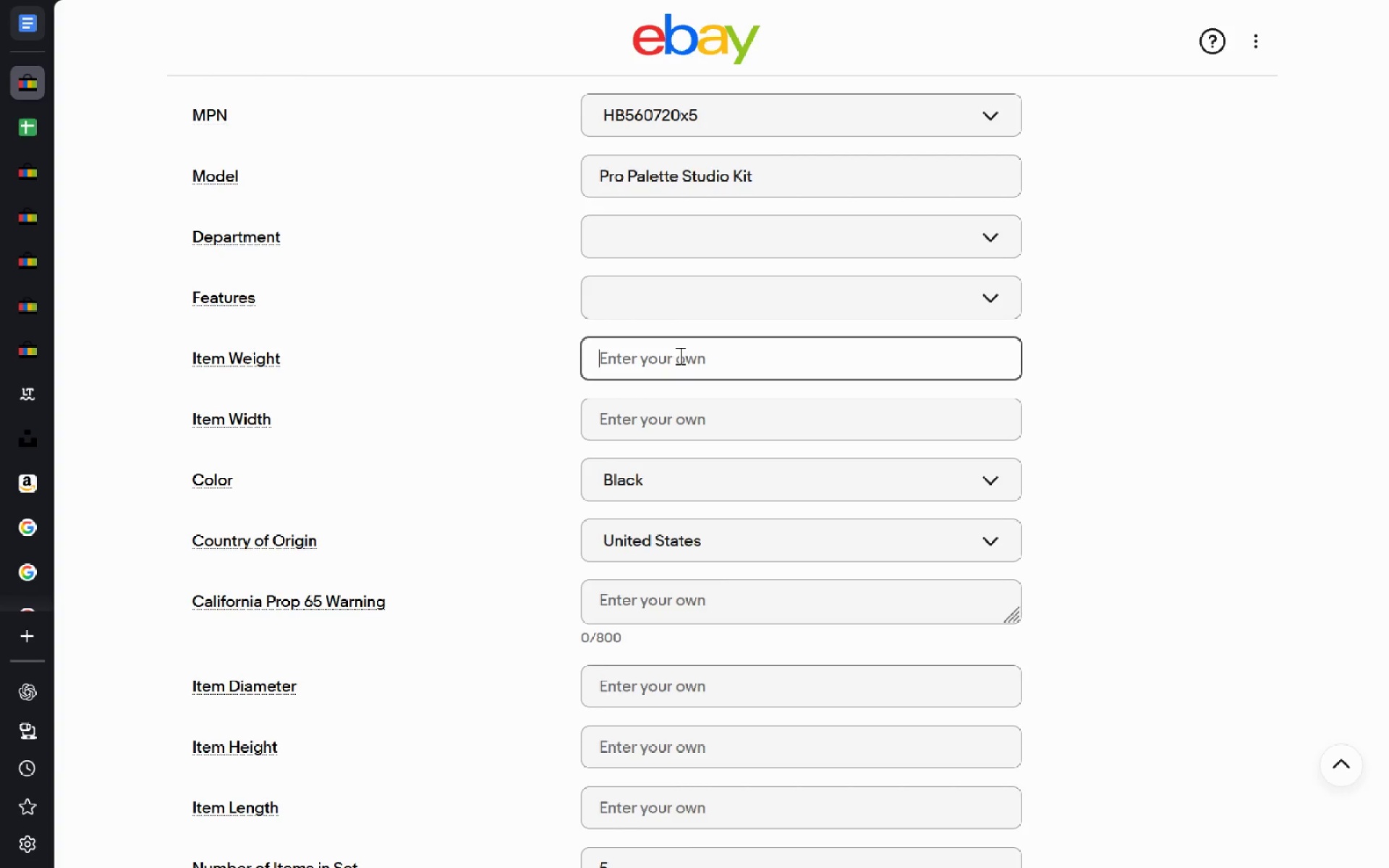 
type(400)
key(Backspace)
key(Backspace)
type(5)
key(Backspace)
key(Backspace)
type(500h)
key(Backspace)
type(g)
 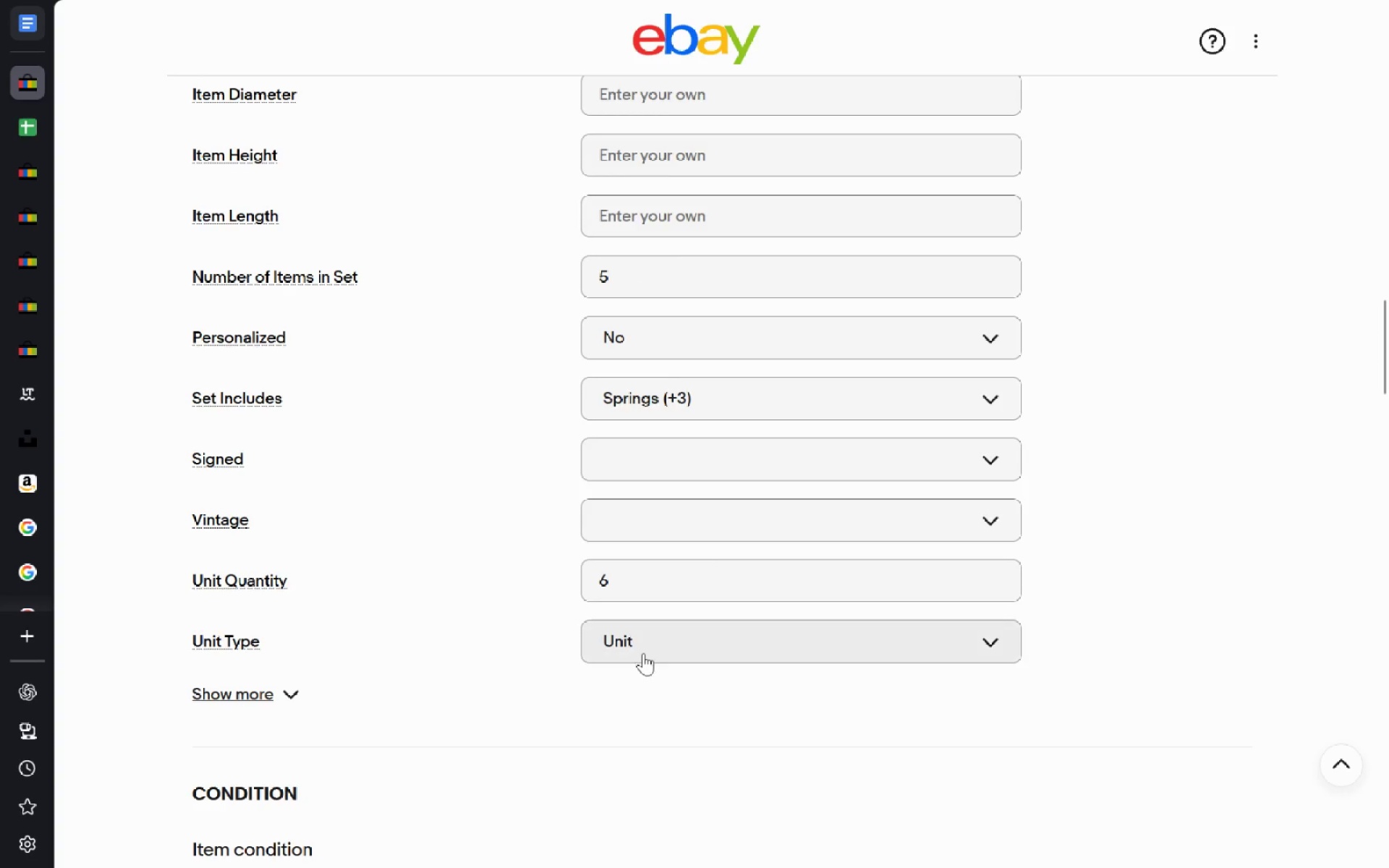 
wait(6.53)
 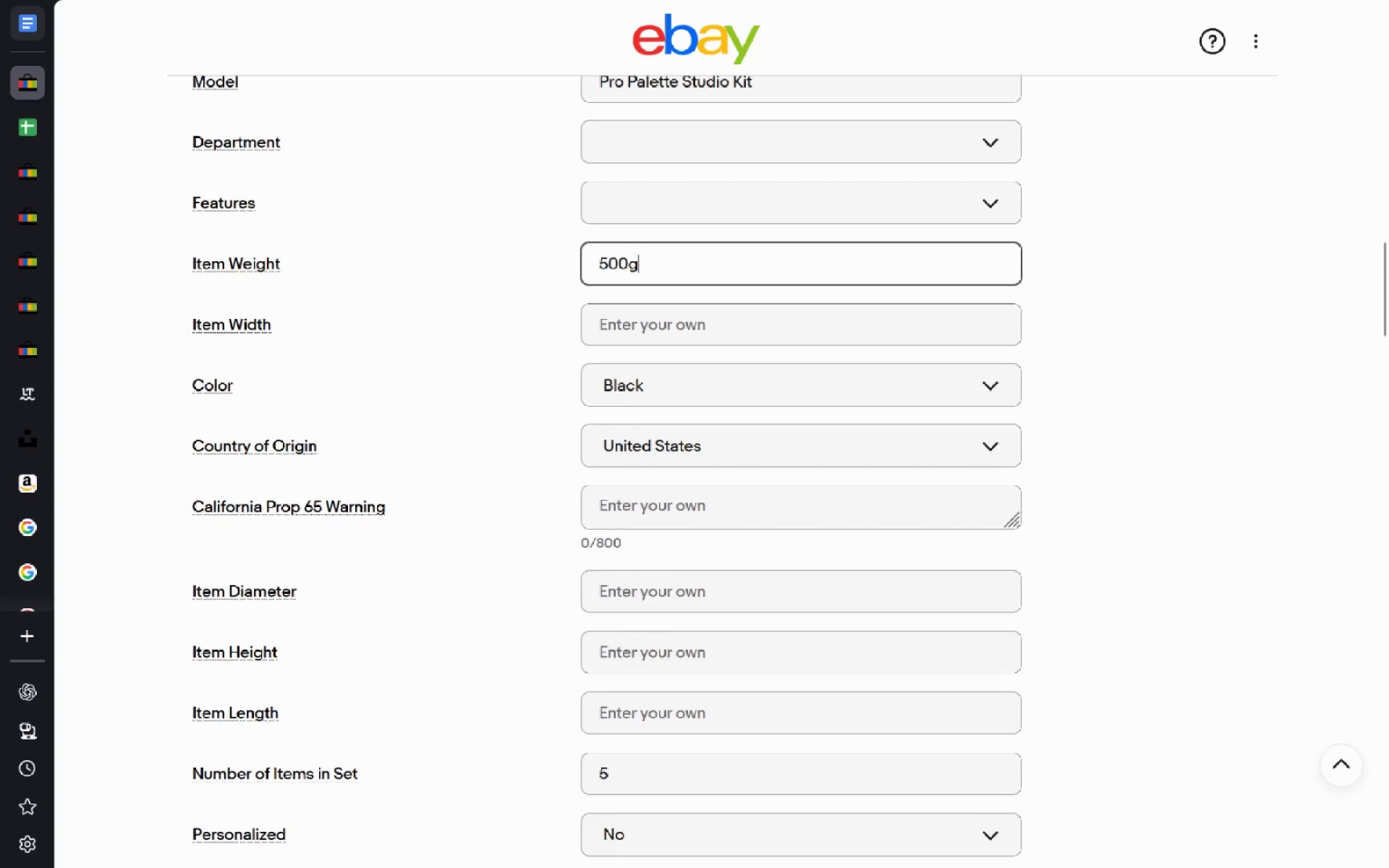 
left_click([622, 537])
 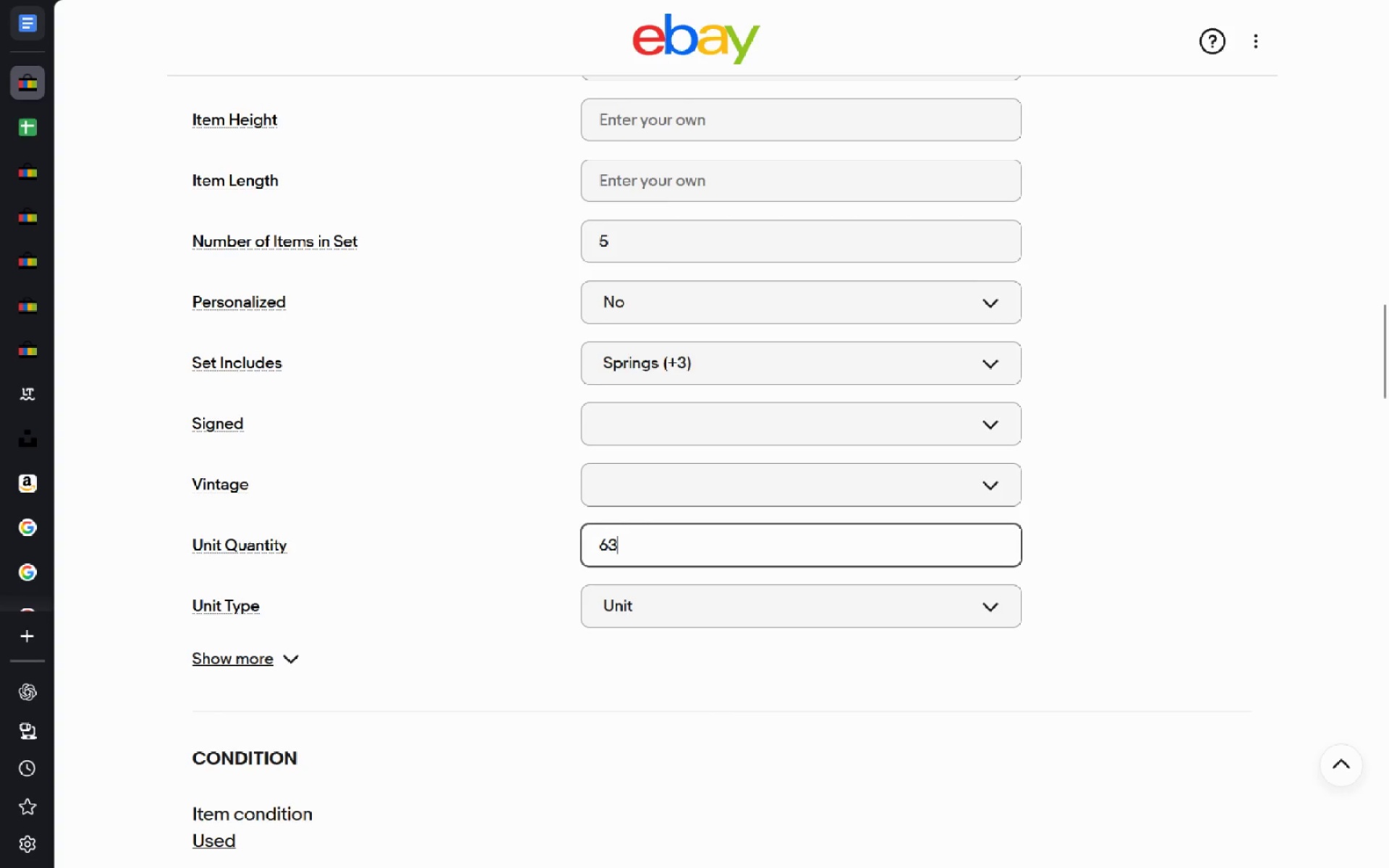 
key(3)
 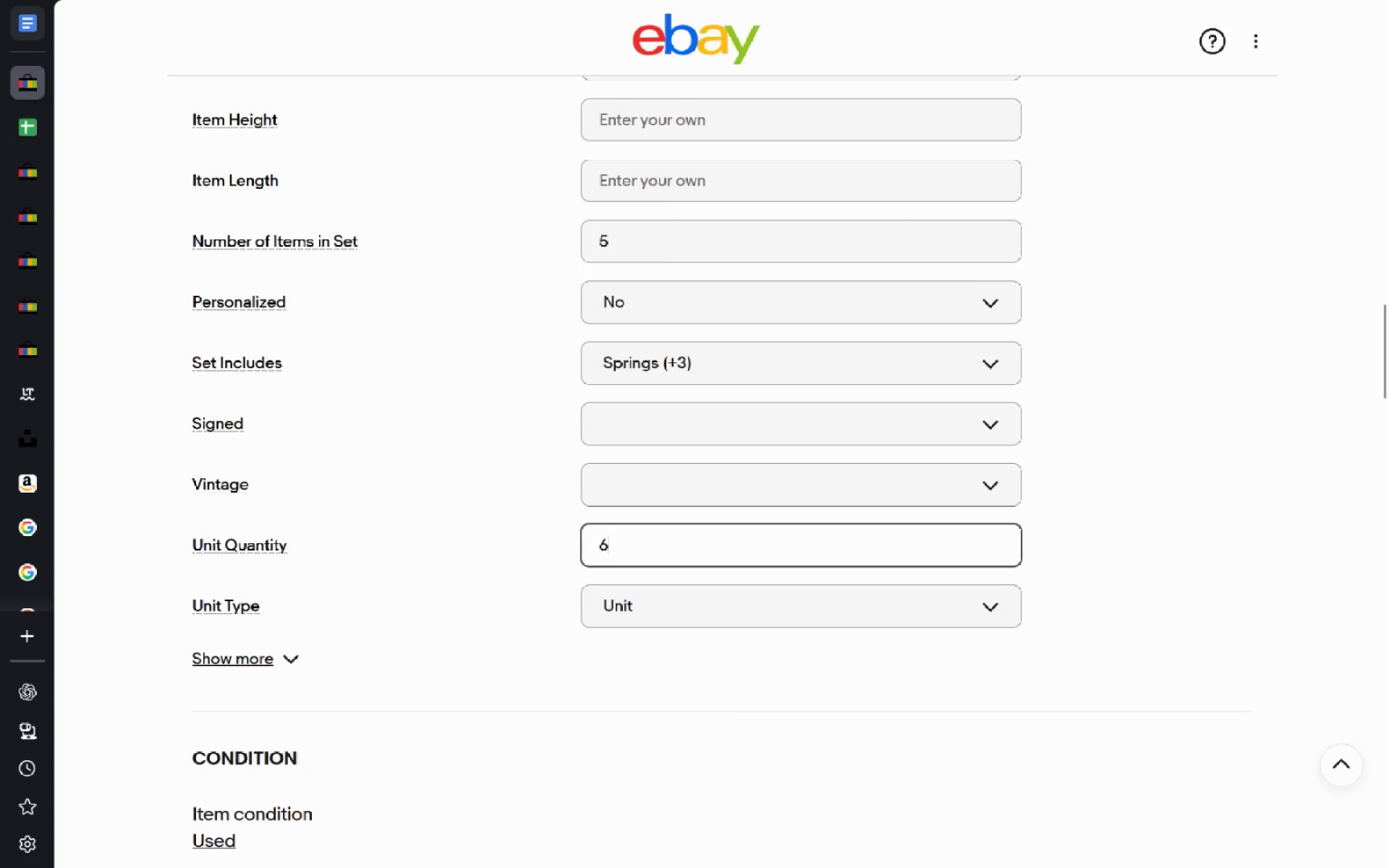 
key(Backspace)
 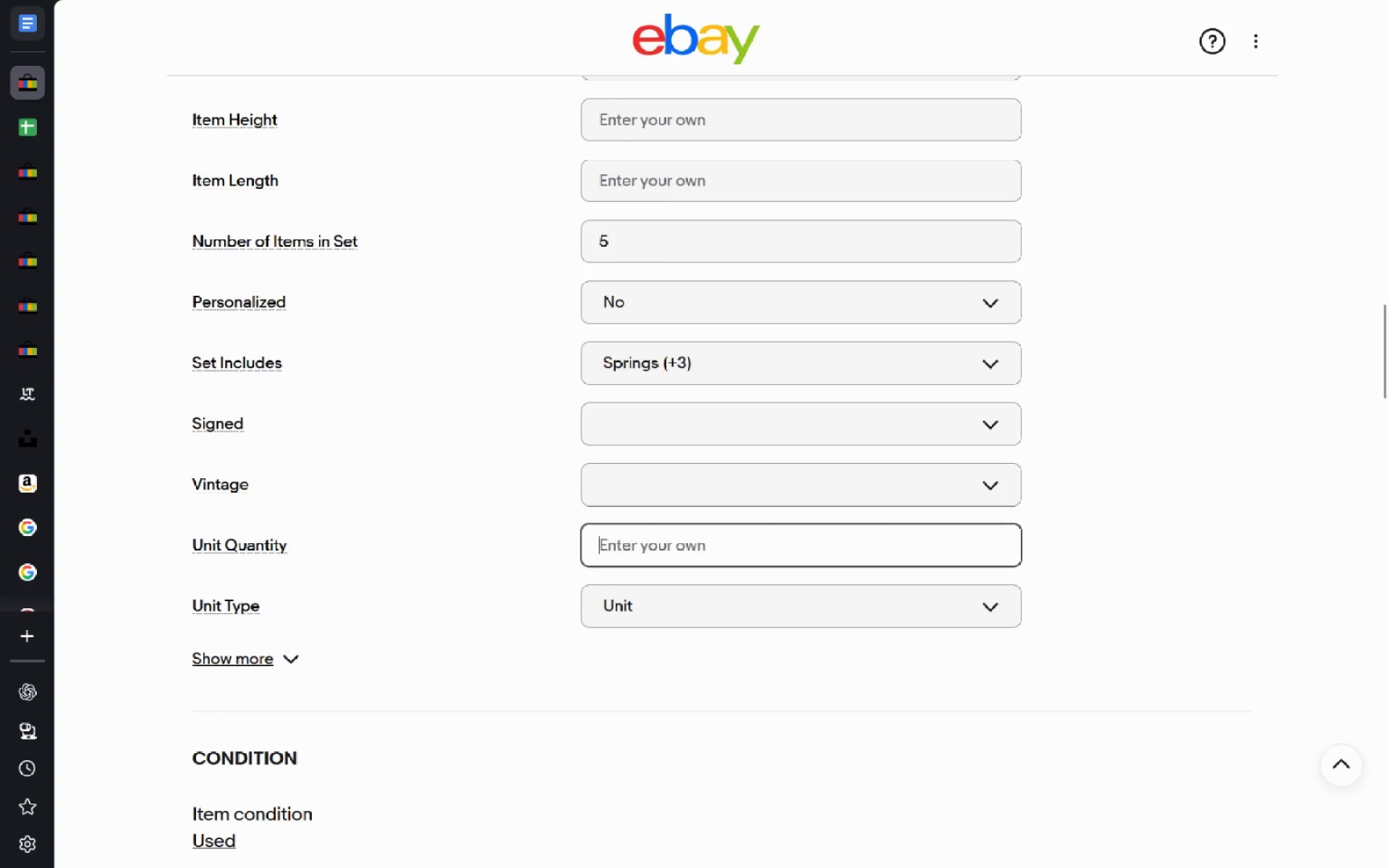 
key(Backspace)
 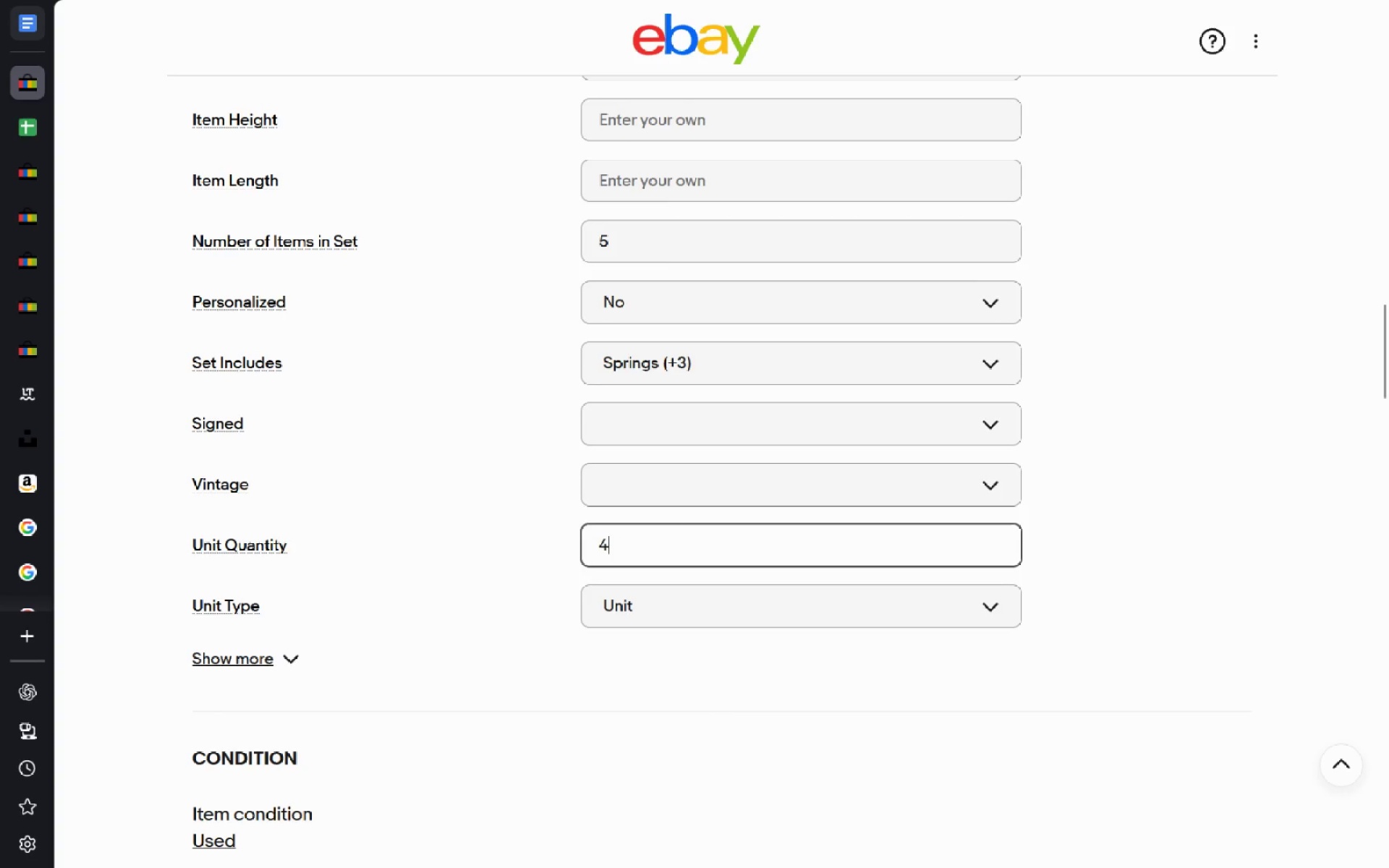 
key(4)
 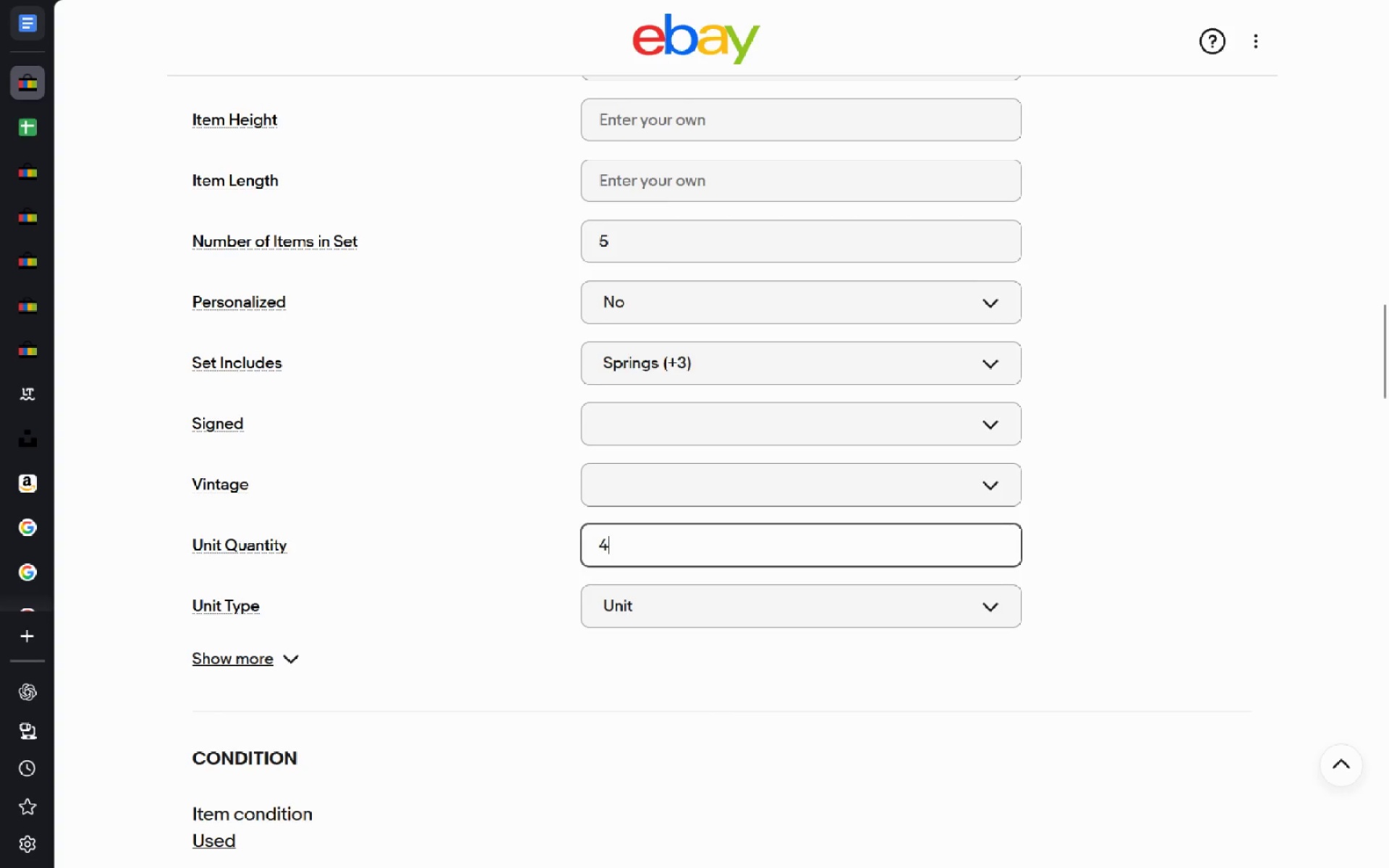 
key(Enter)
 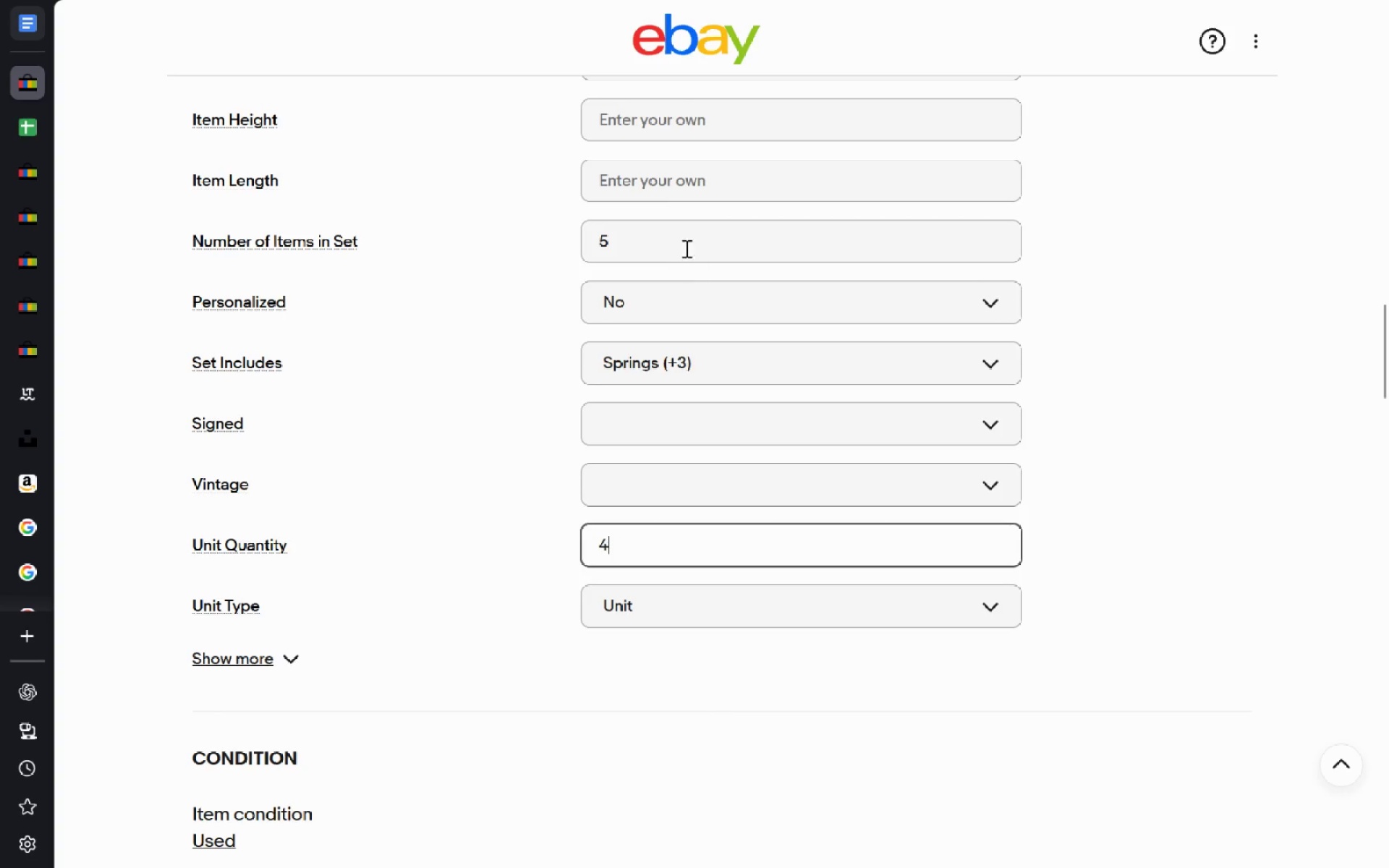 
left_click([676, 245])
 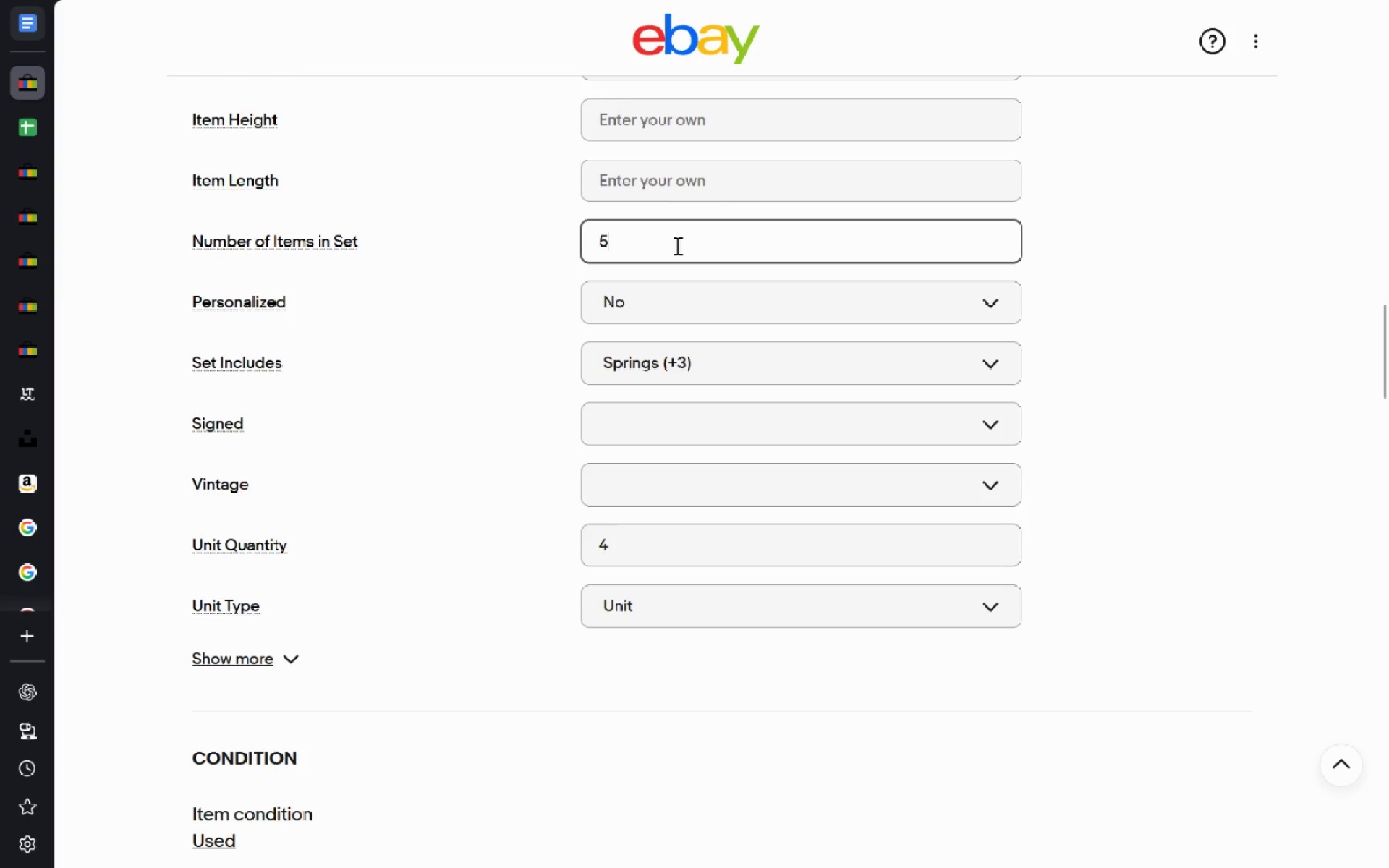 
key(Backspace)
 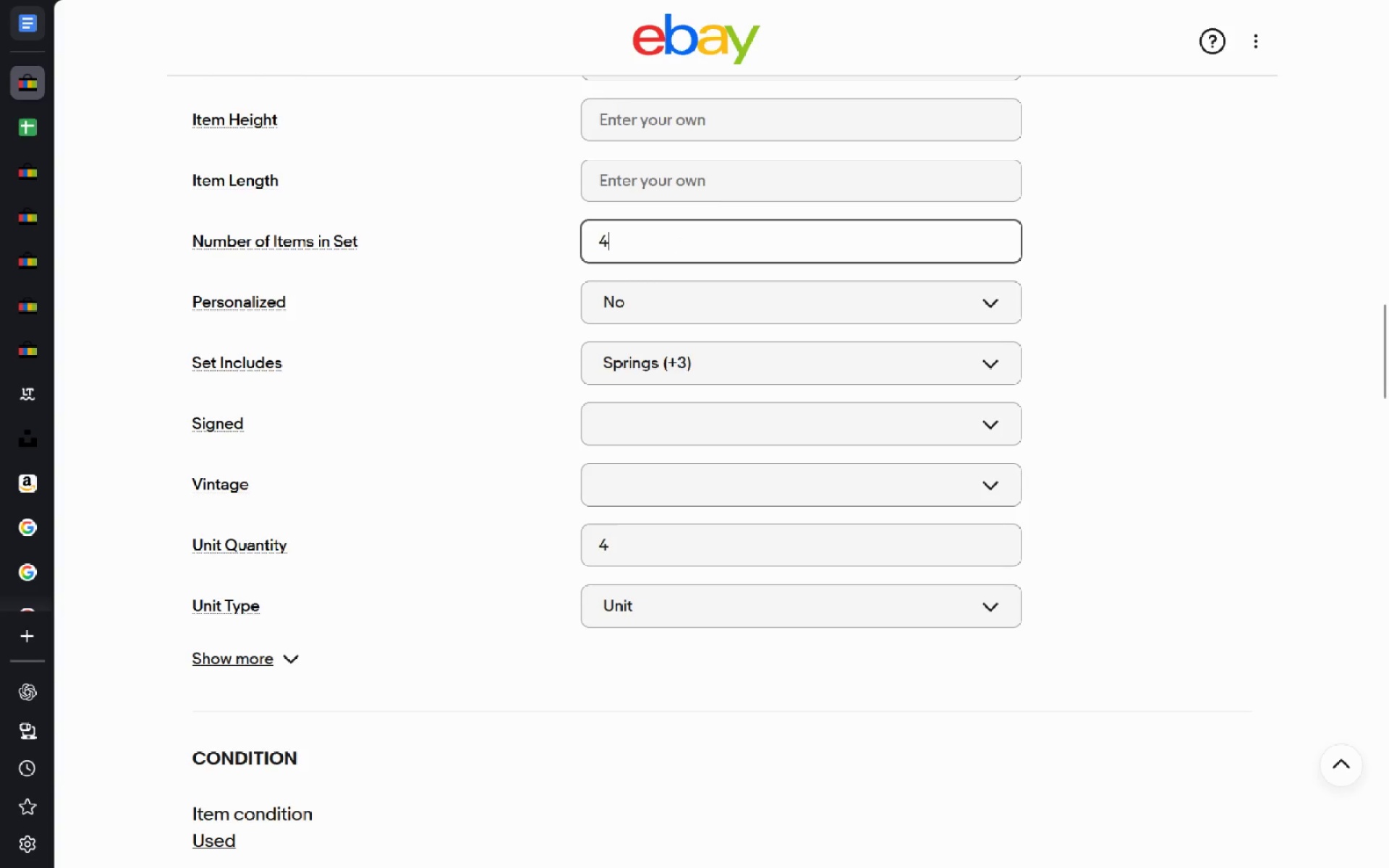 
key(4)
 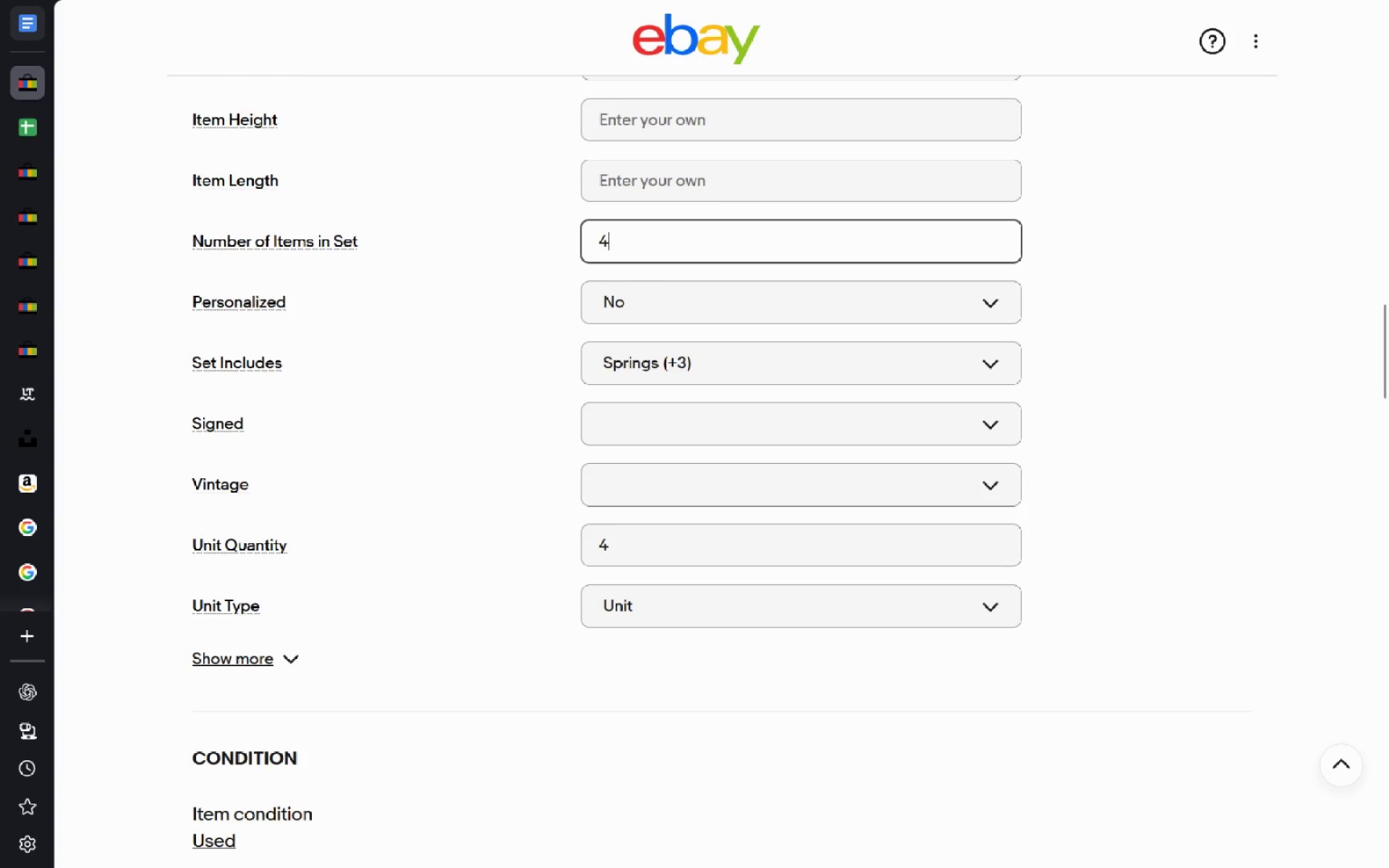 
key(Enter)
 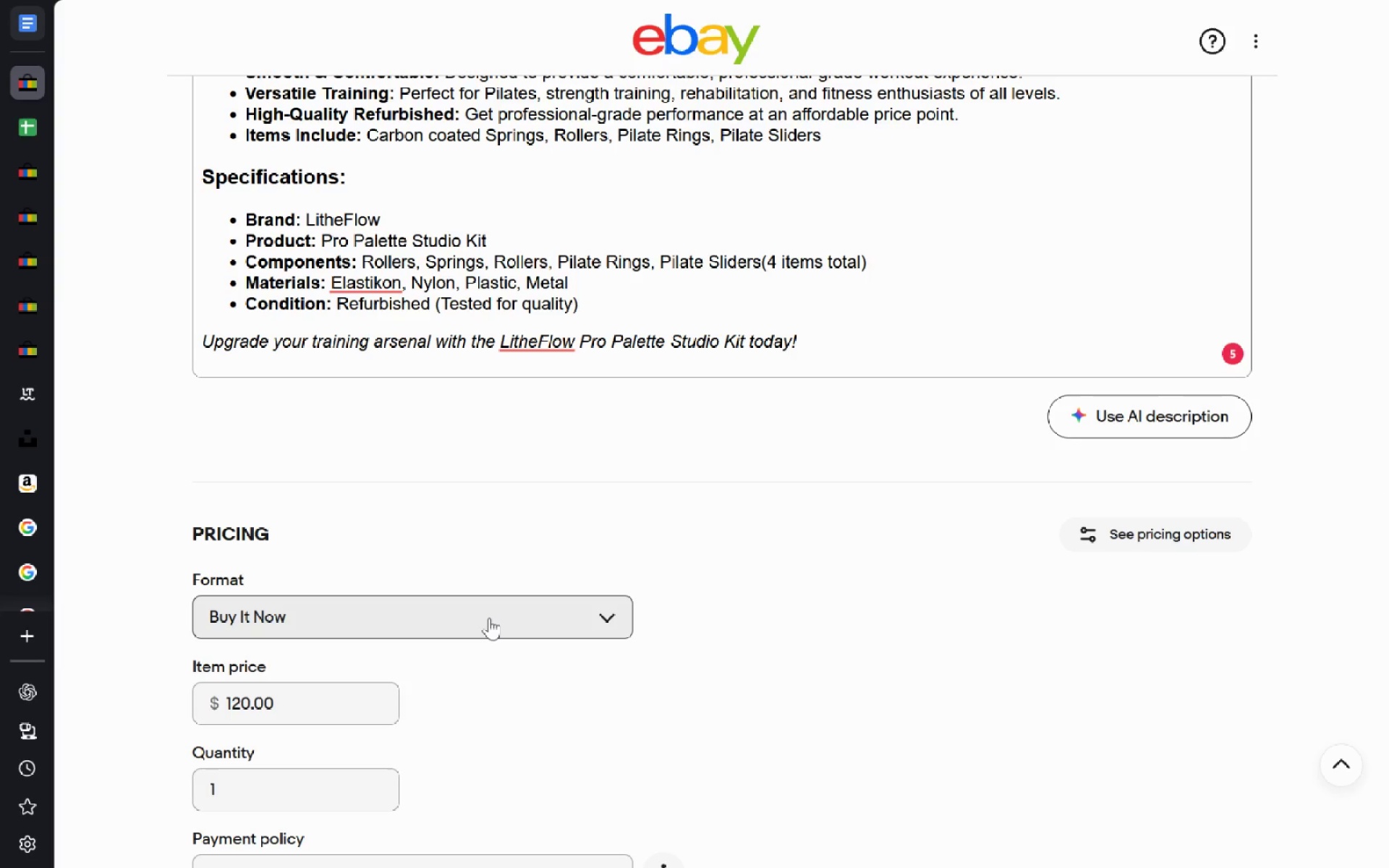 
wait(20.97)
 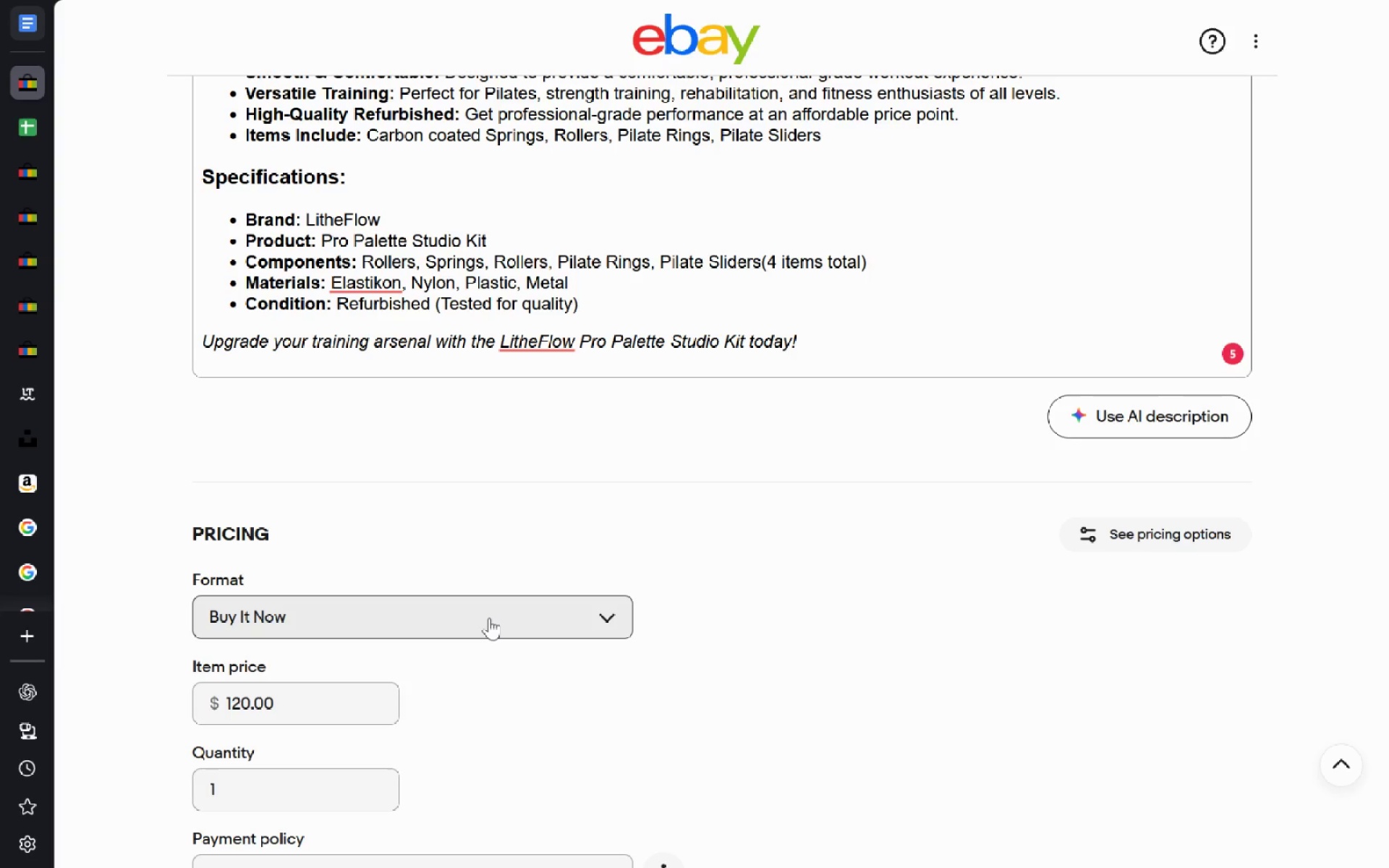 
left_click([31, 32])
 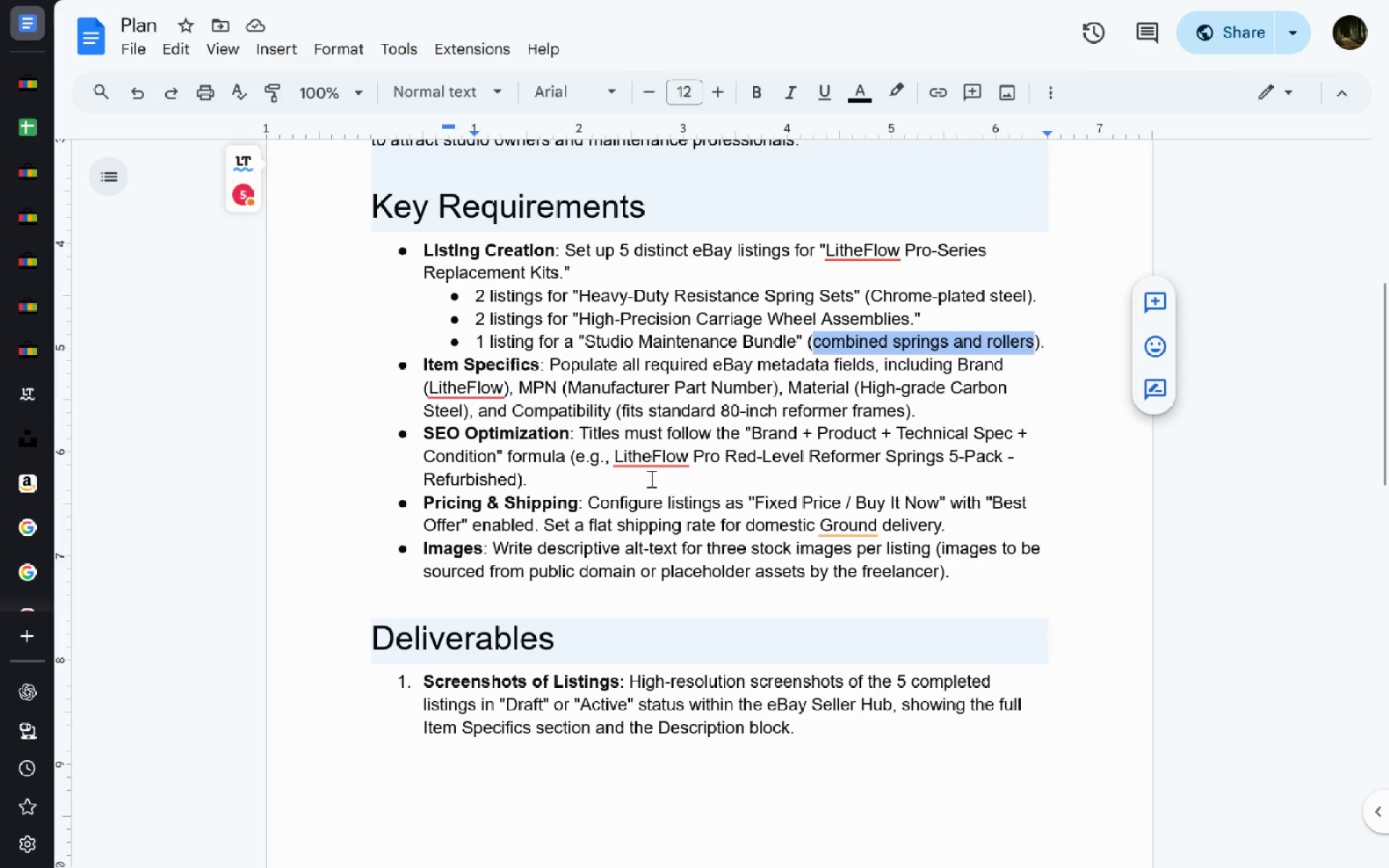 
left_click([679, 548])
 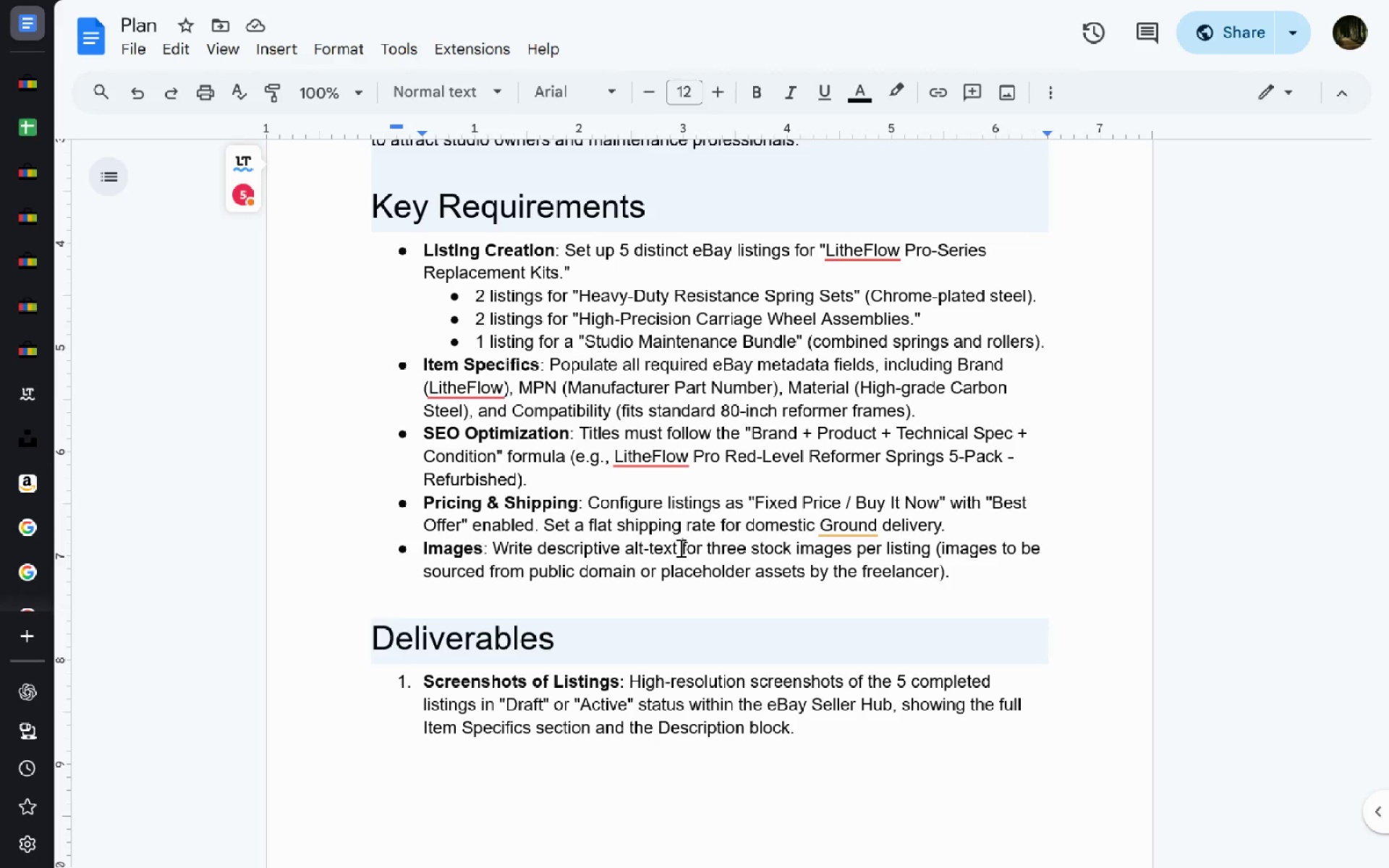 
wait(9.98)
 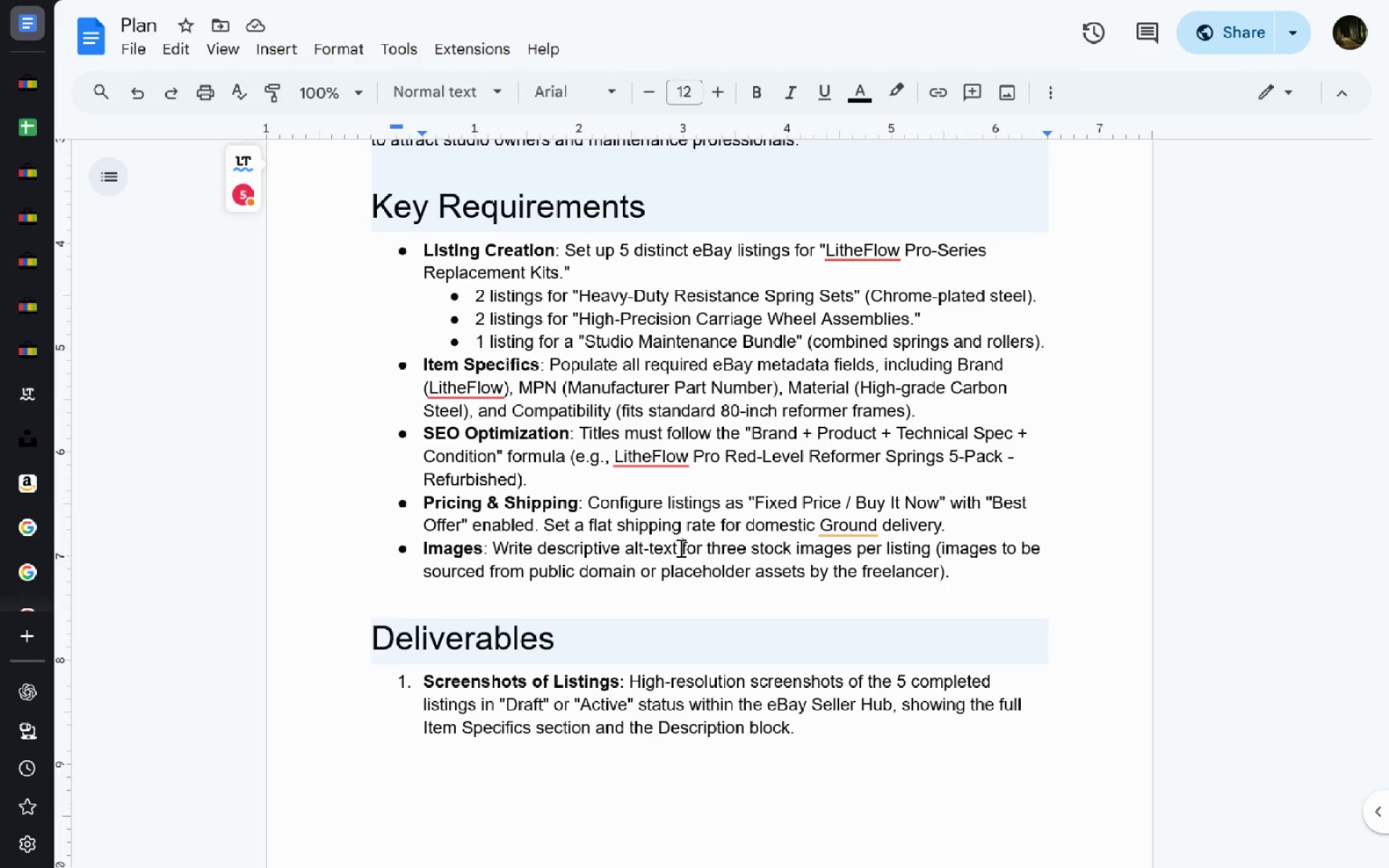 
left_click_drag(start_coordinate=[462, 414], to_coordinate=[861, 389])
 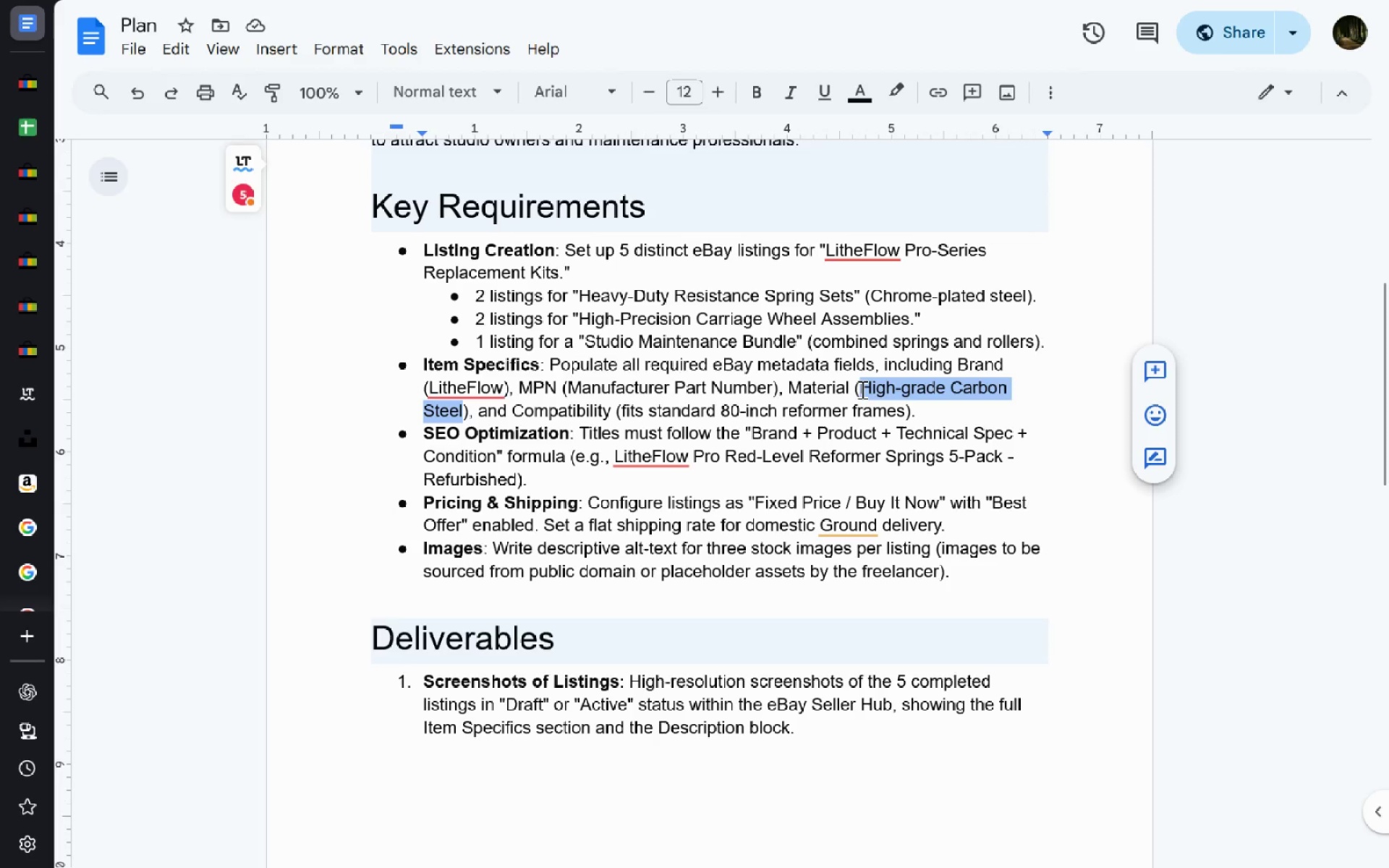 
key(Control+C)
 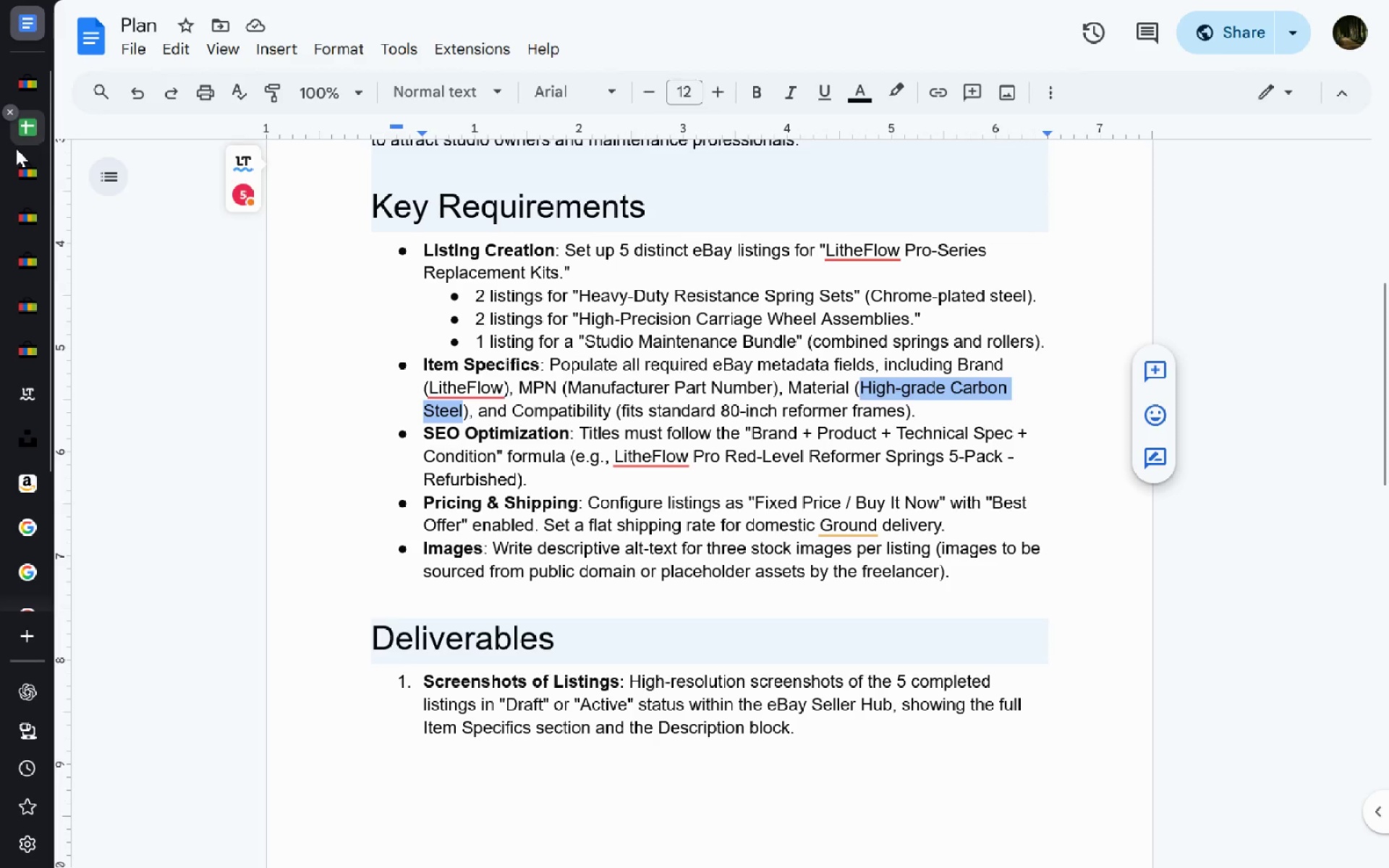 
left_click([26, 140])
 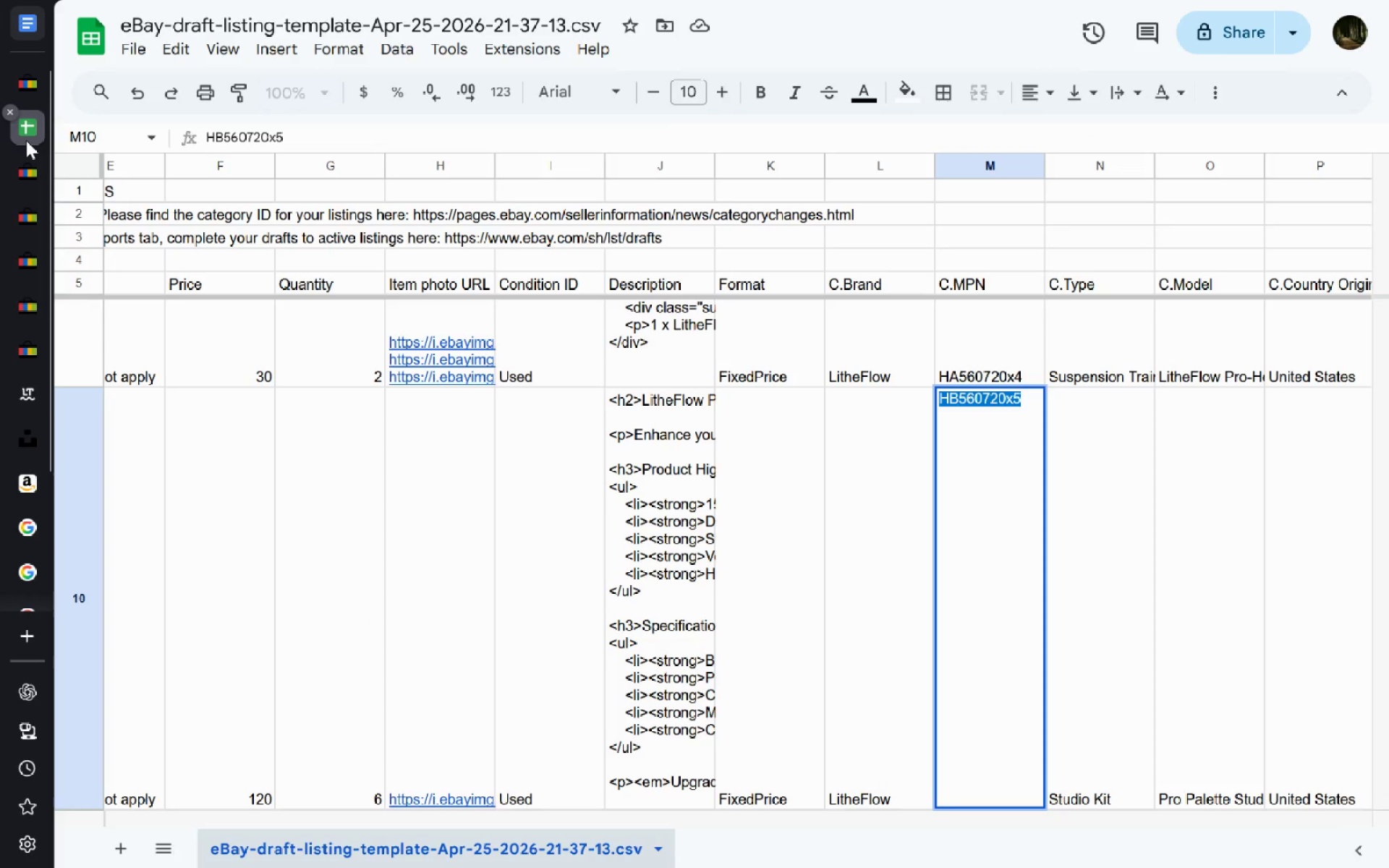 
left_click([820, 552])
 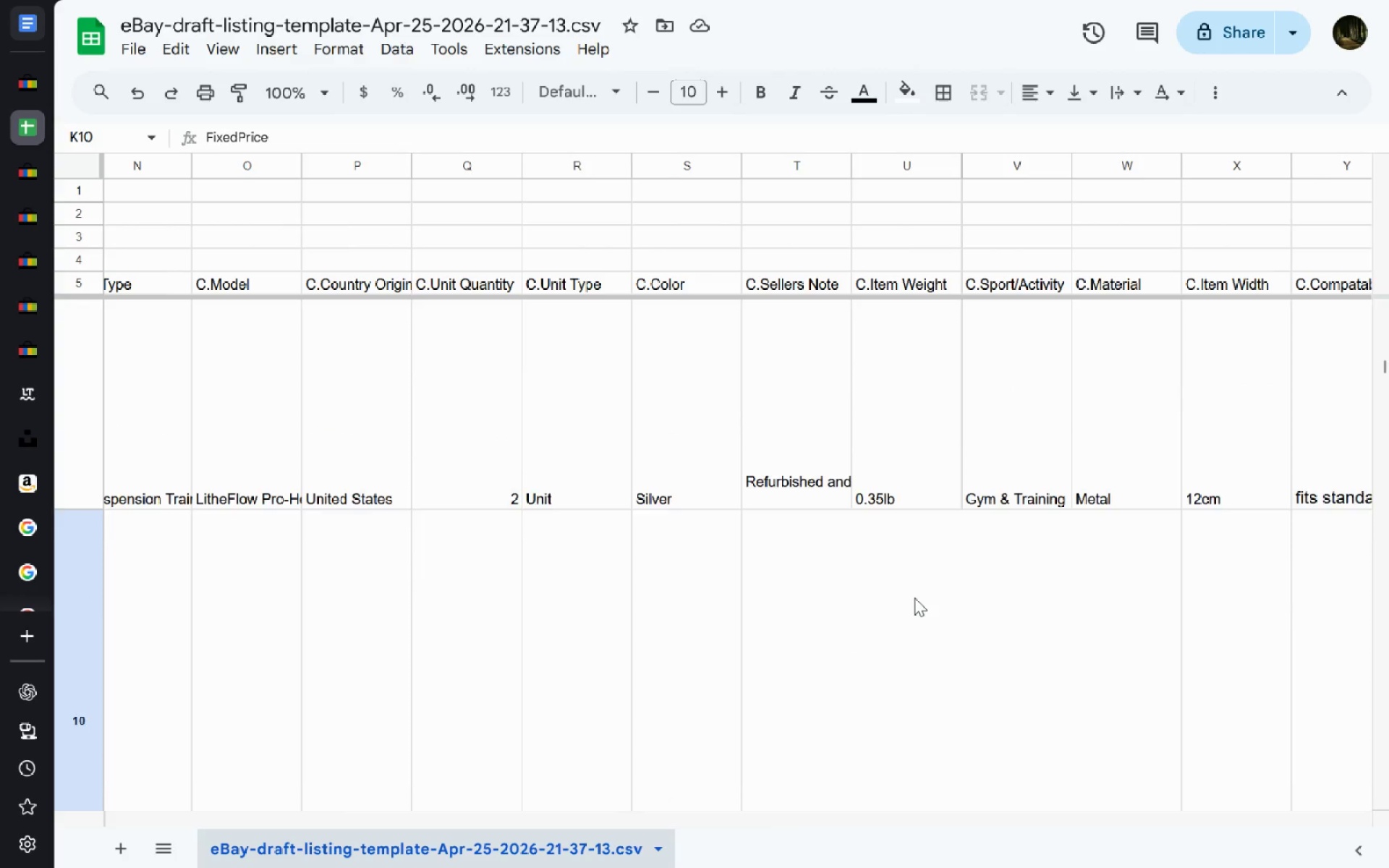 
wait(10.76)
 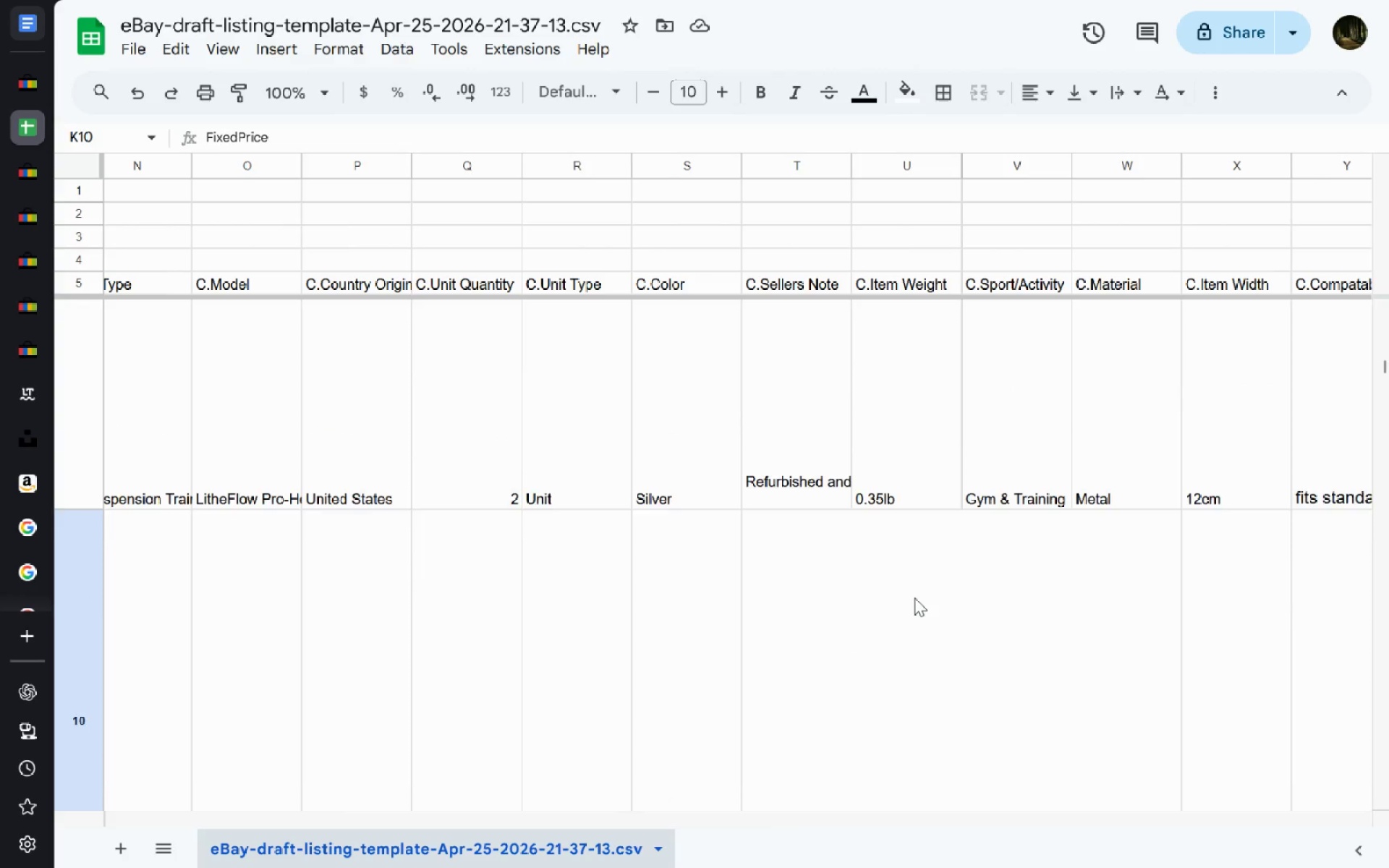 
mouse_move([42, 76])
 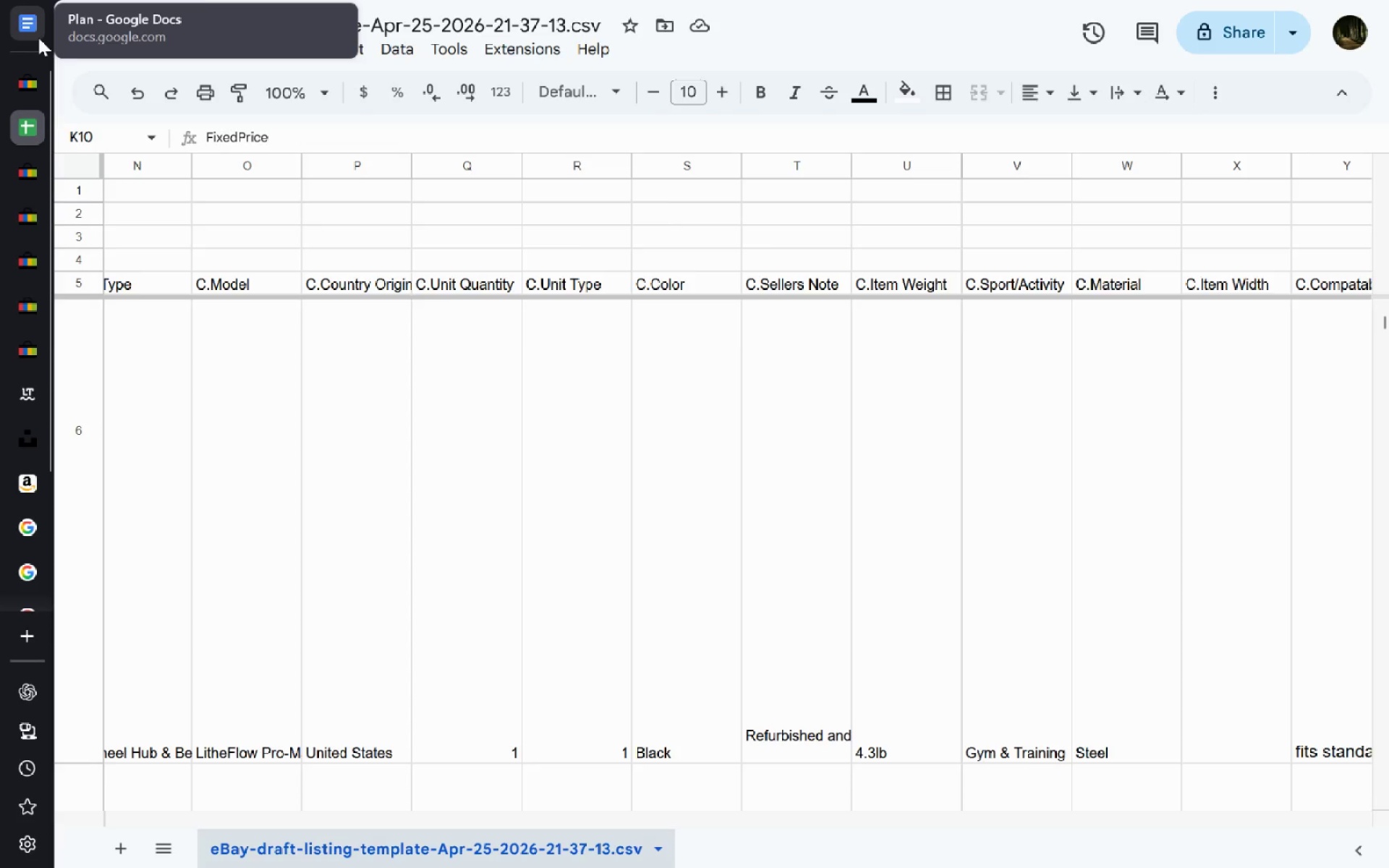 
left_click([38, 38])
 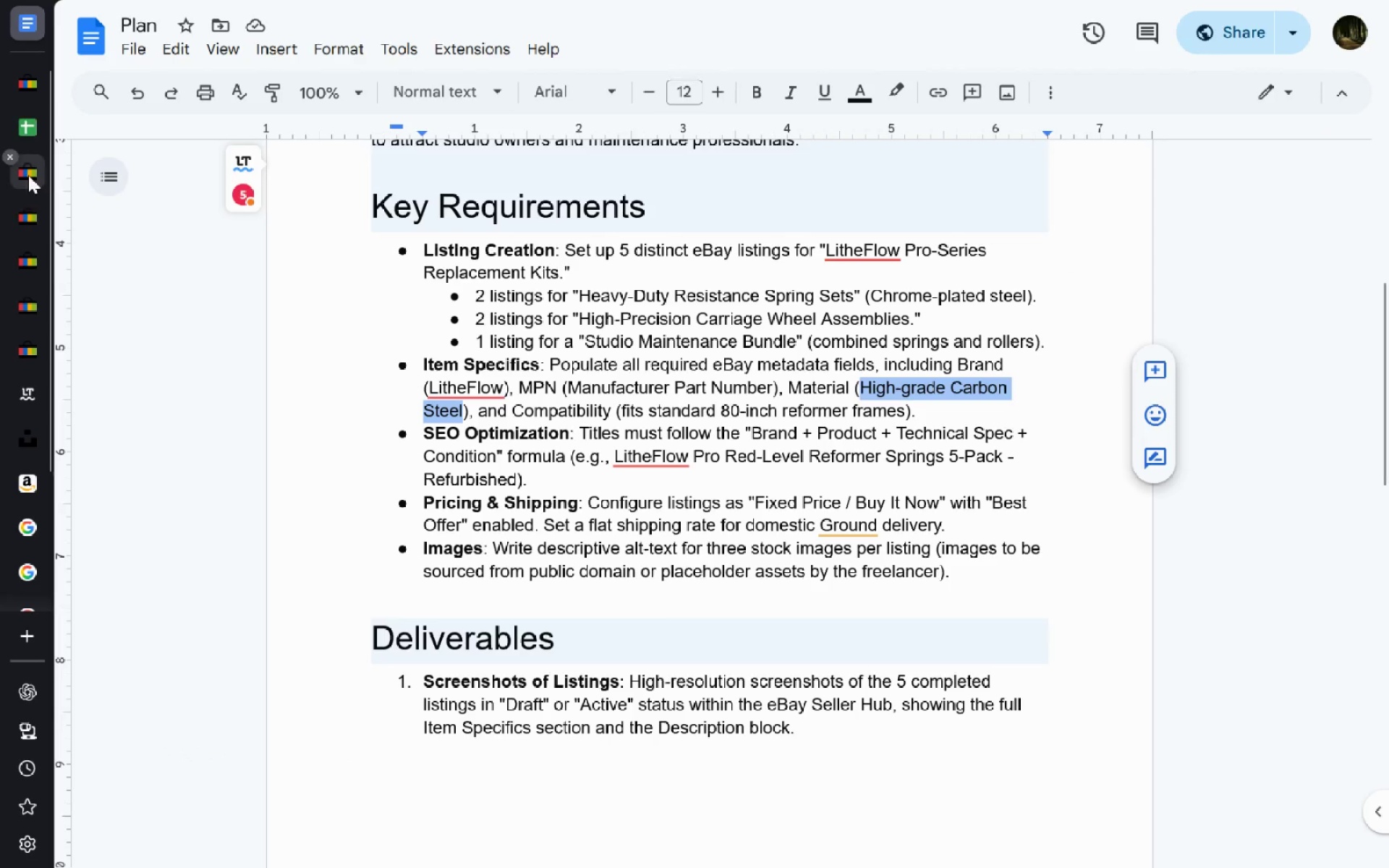 
left_click([25, 116])
 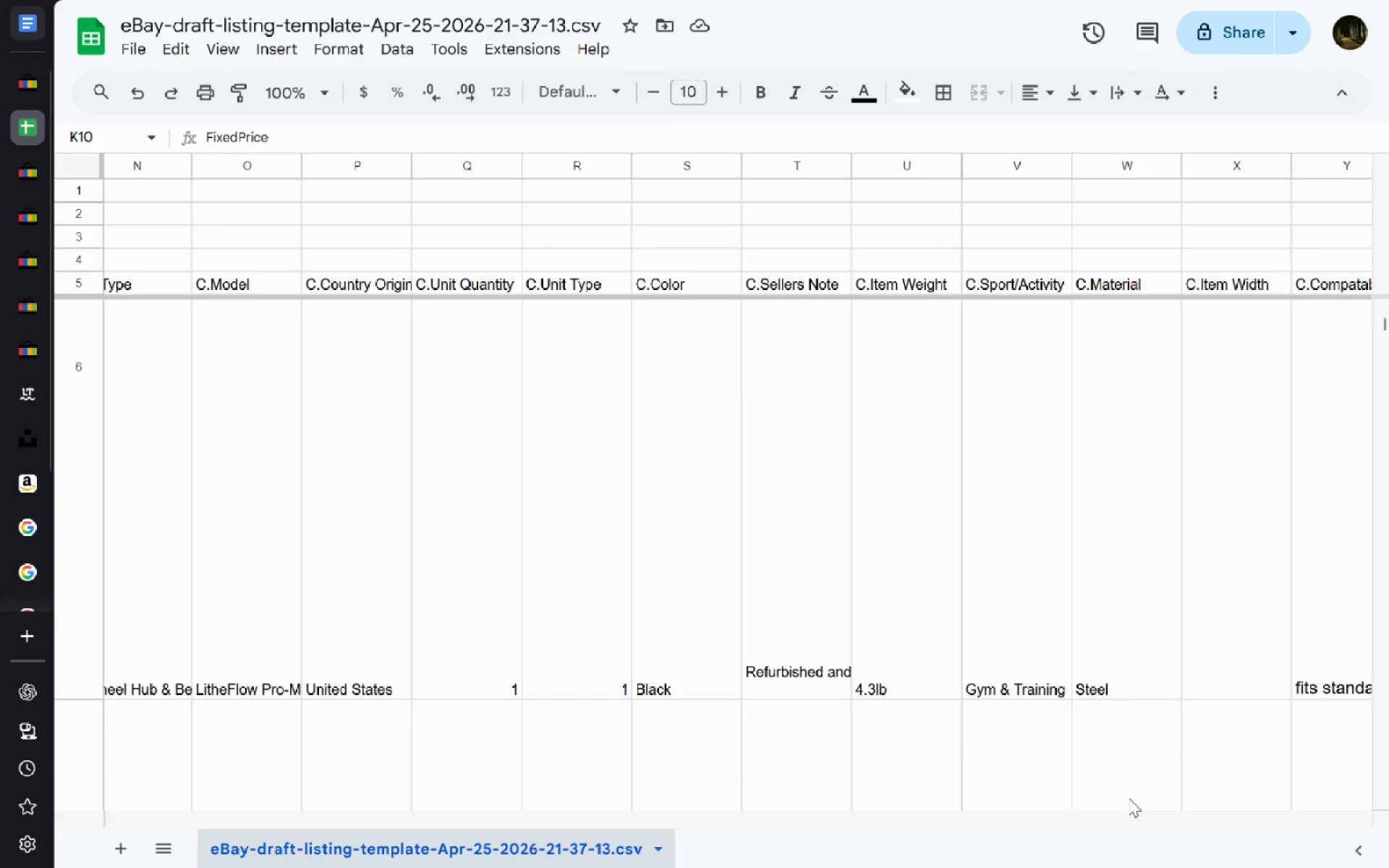 
double_click([1107, 618])
 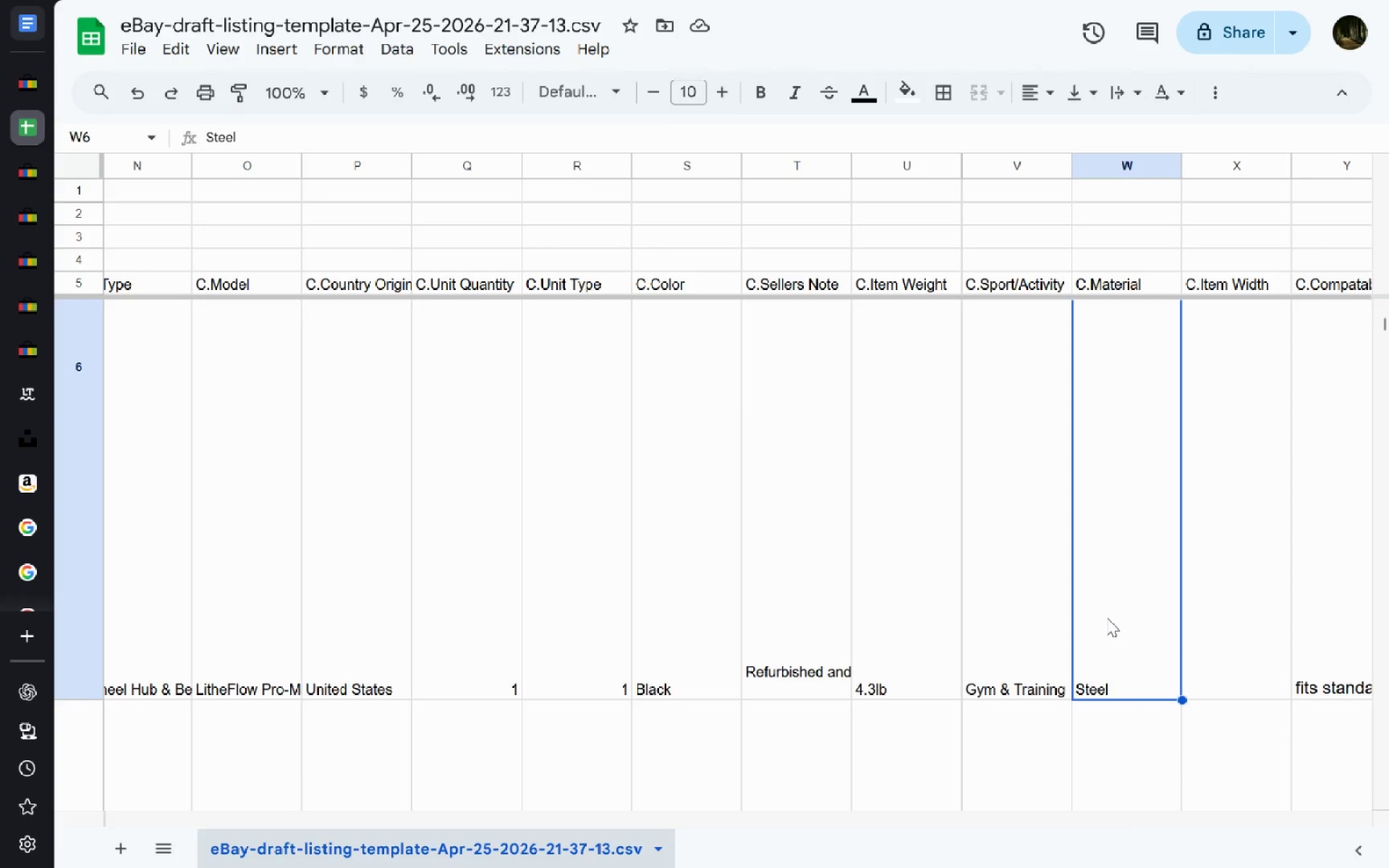 
hold_key(key=ControlLeft, duration=0.38)
 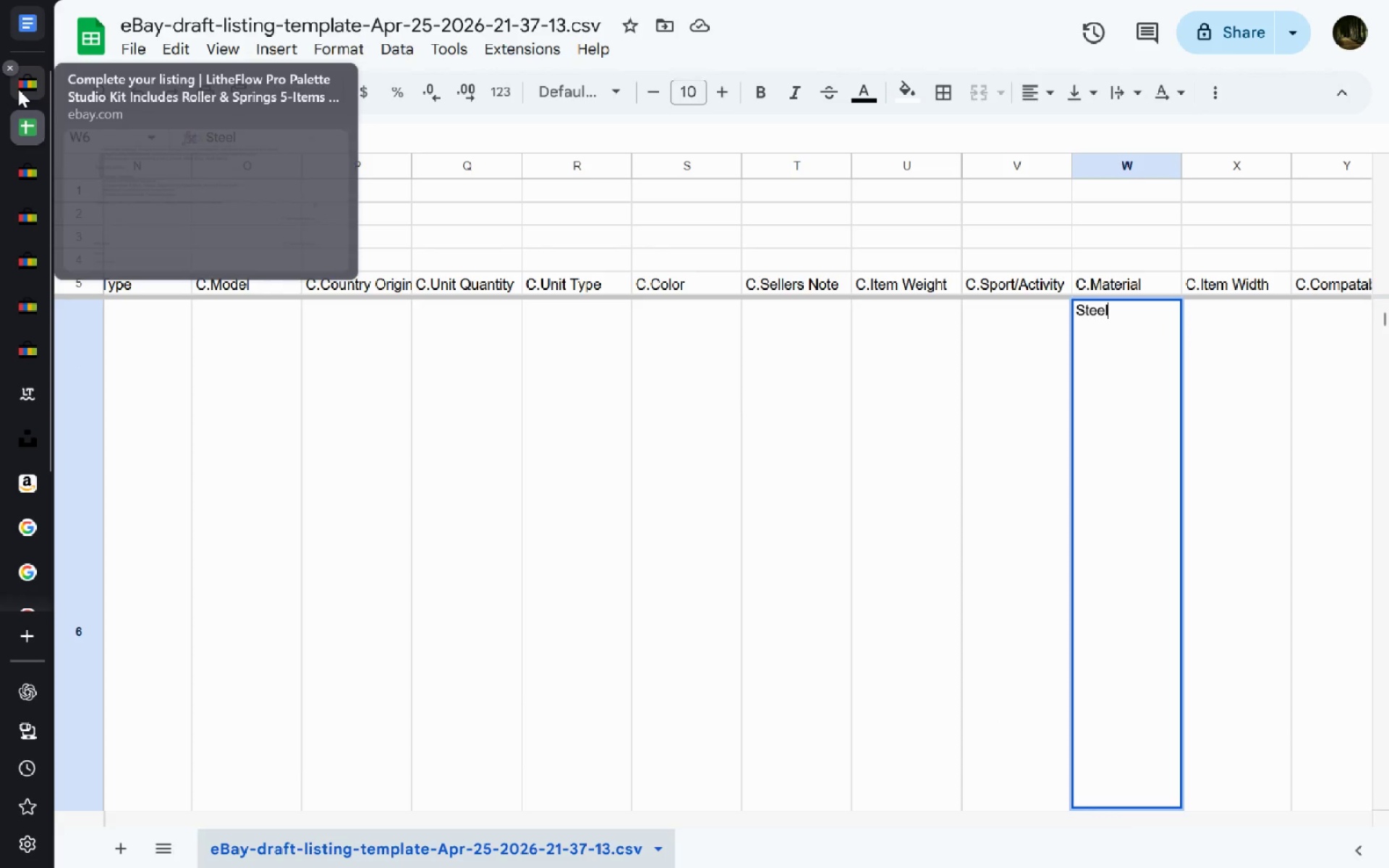 
left_click([18, 89])
 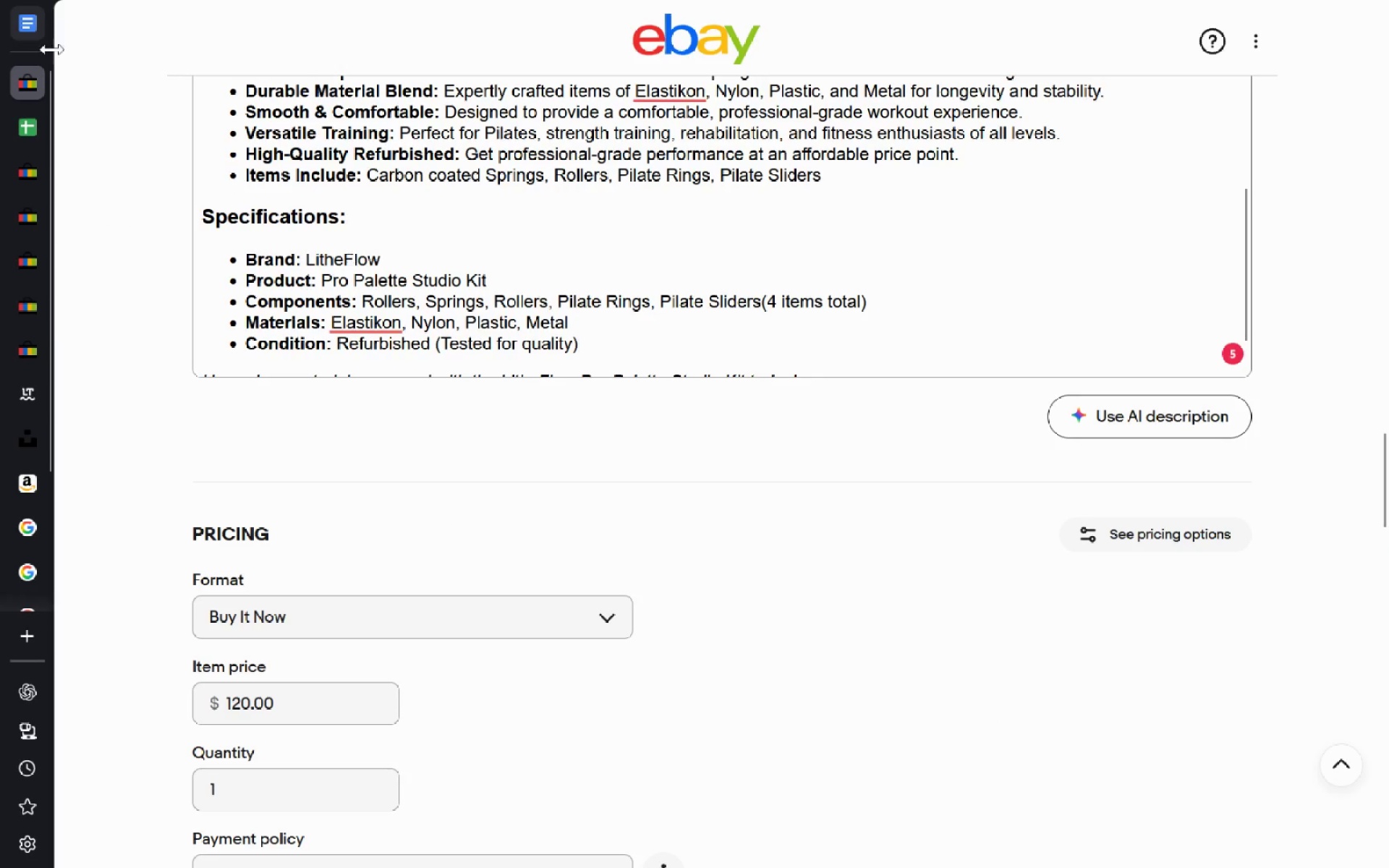 
left_click([48, 41])
 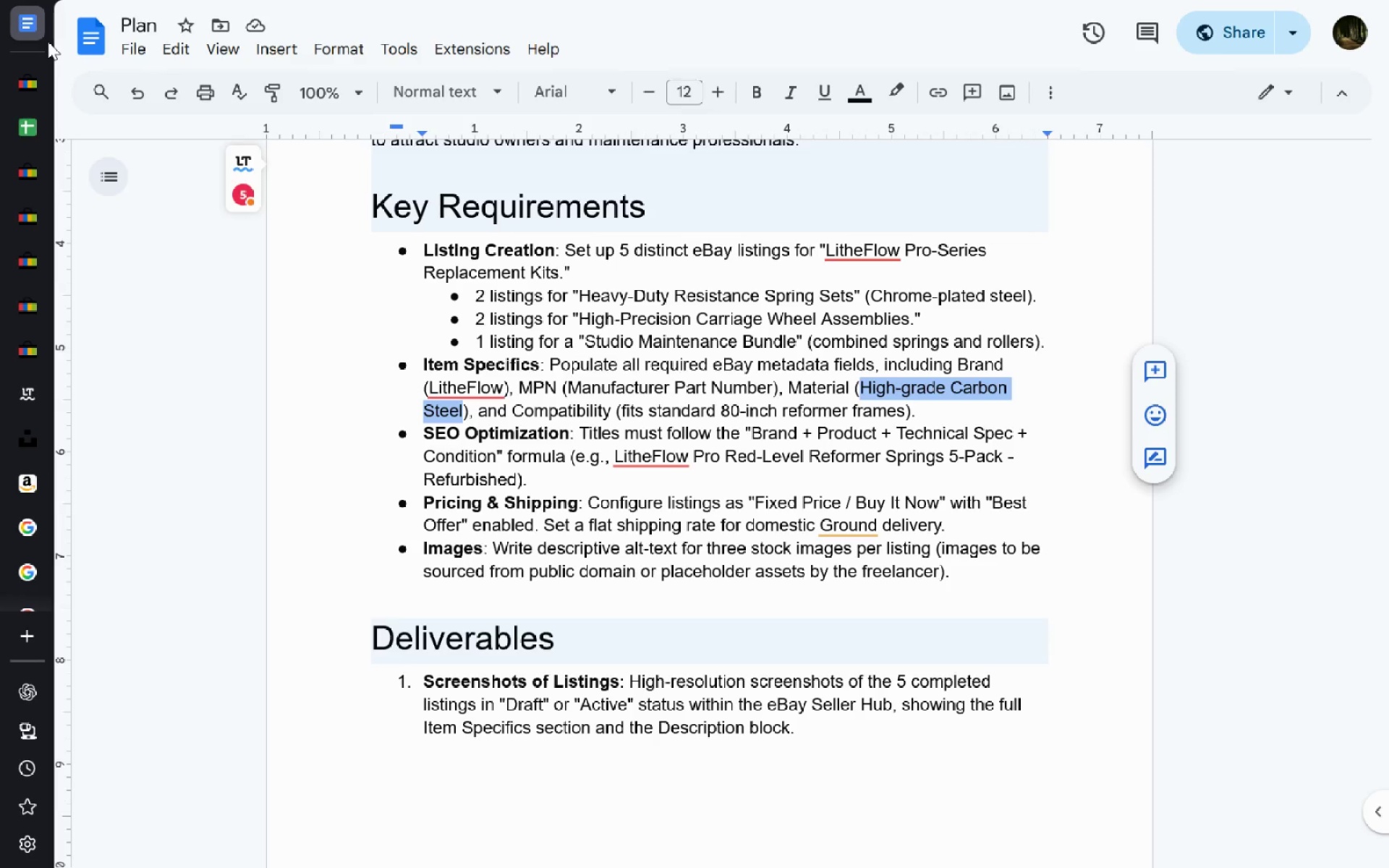 
left_click([24, 86])
 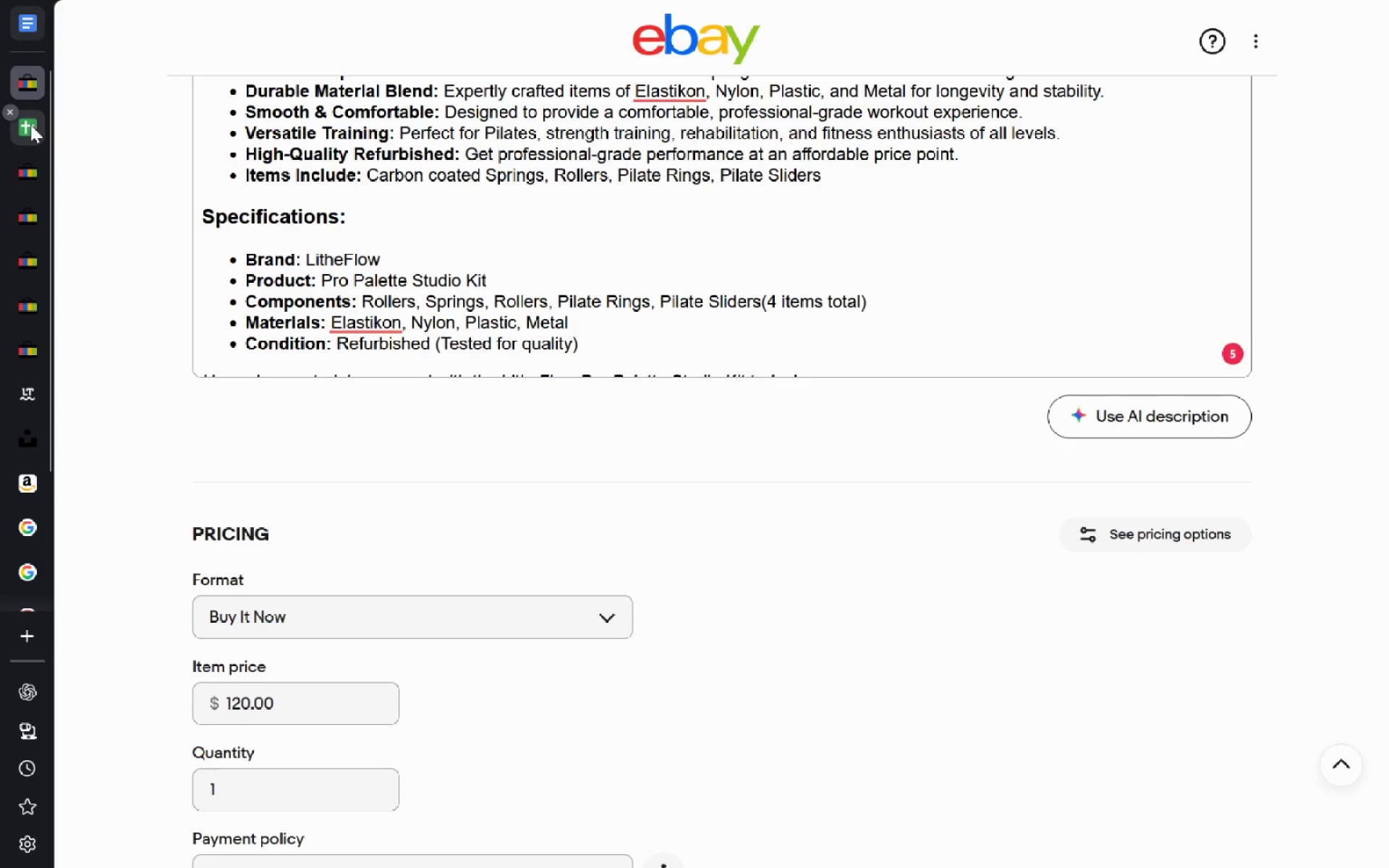 
left_click([33, 140])
 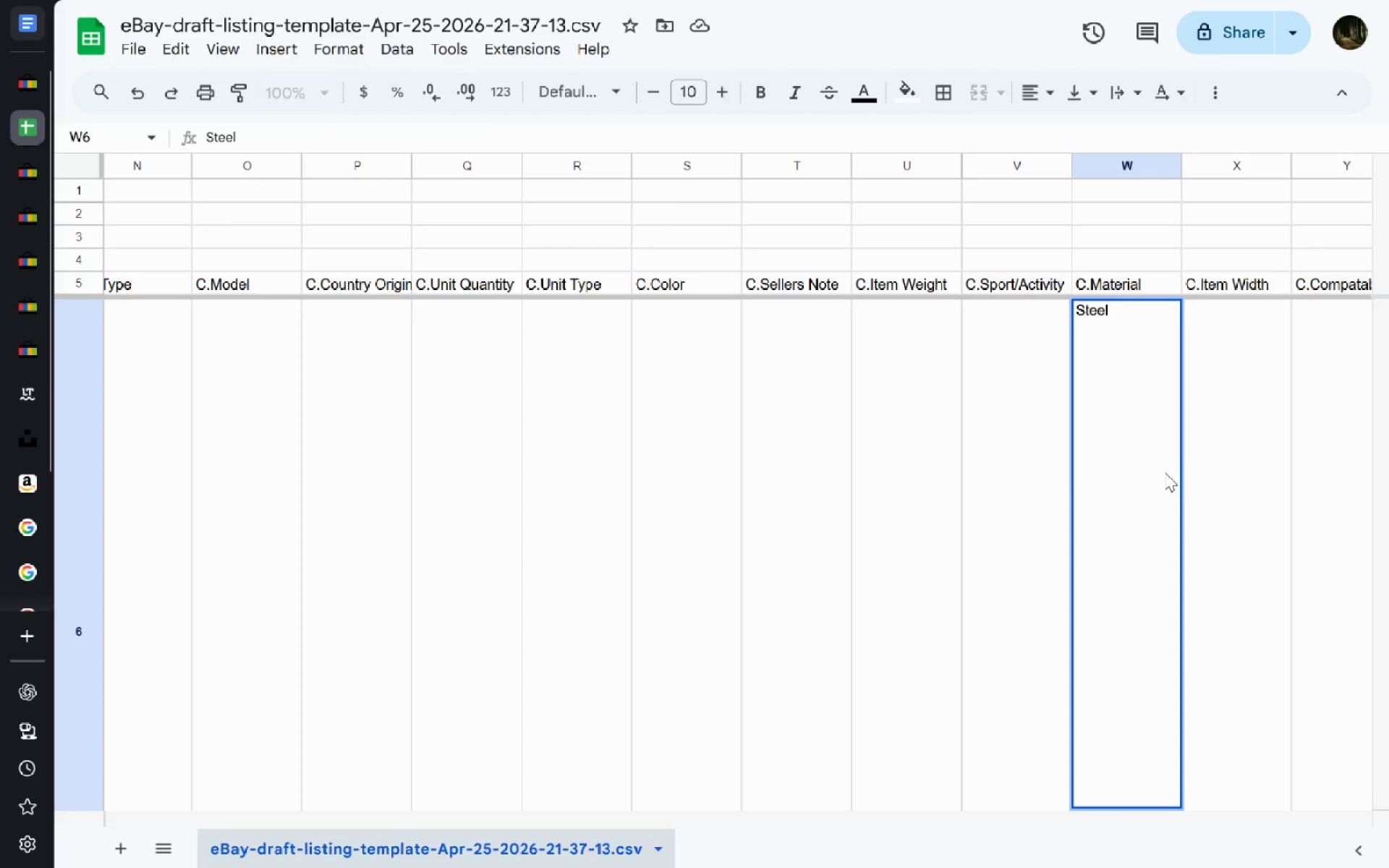 
key(Control+A)
 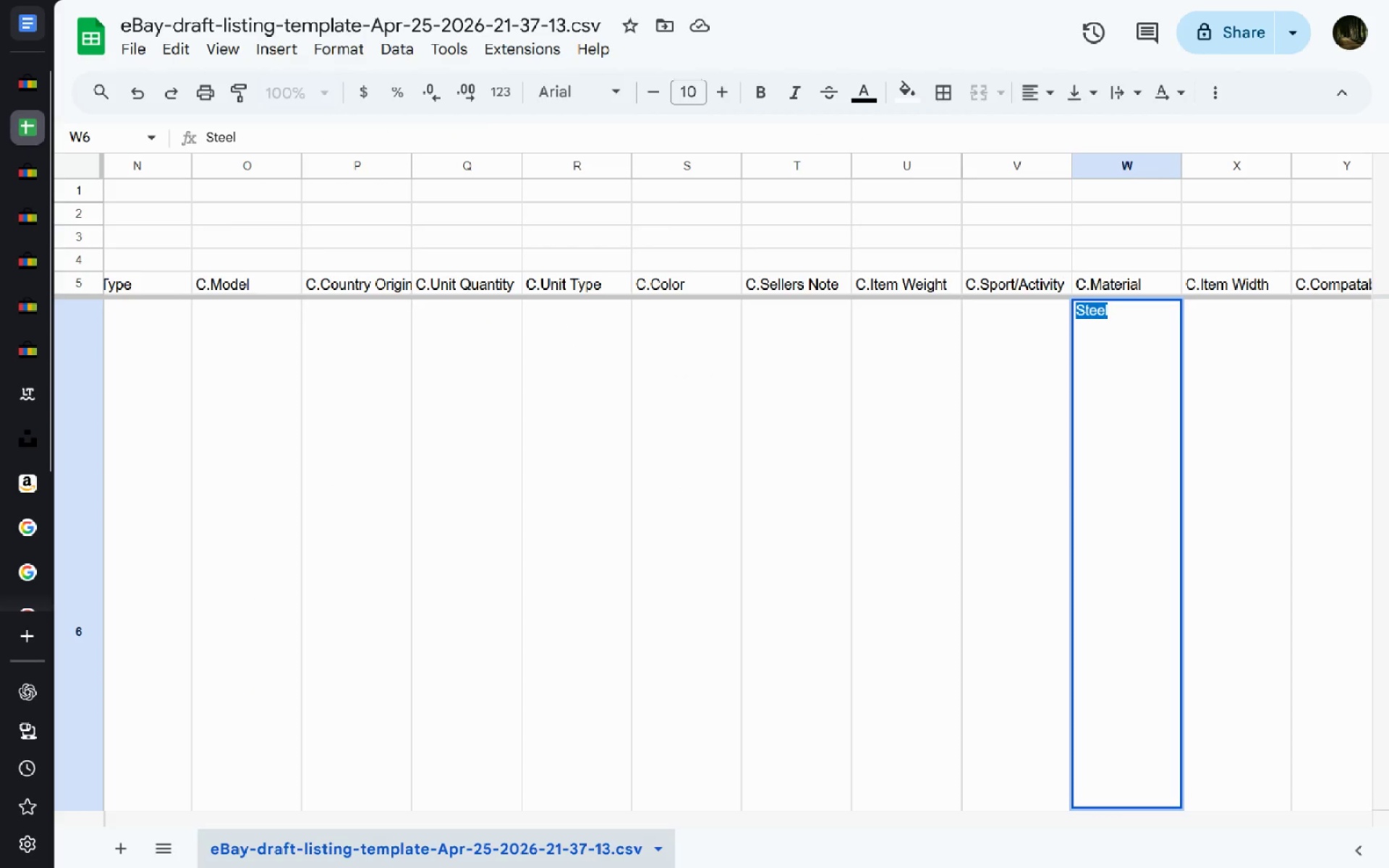 
key(Control+V)
 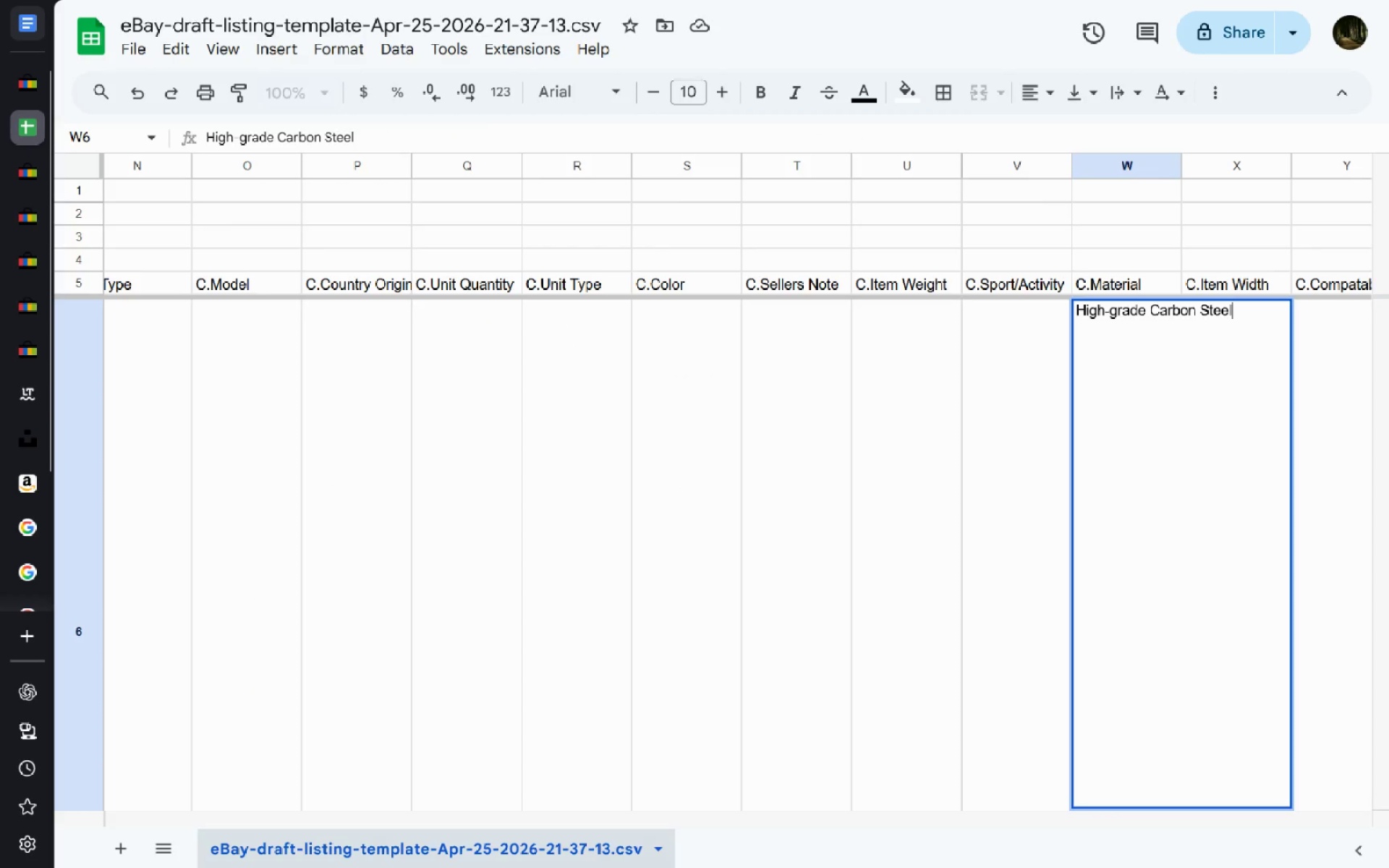 
key(Enter)
 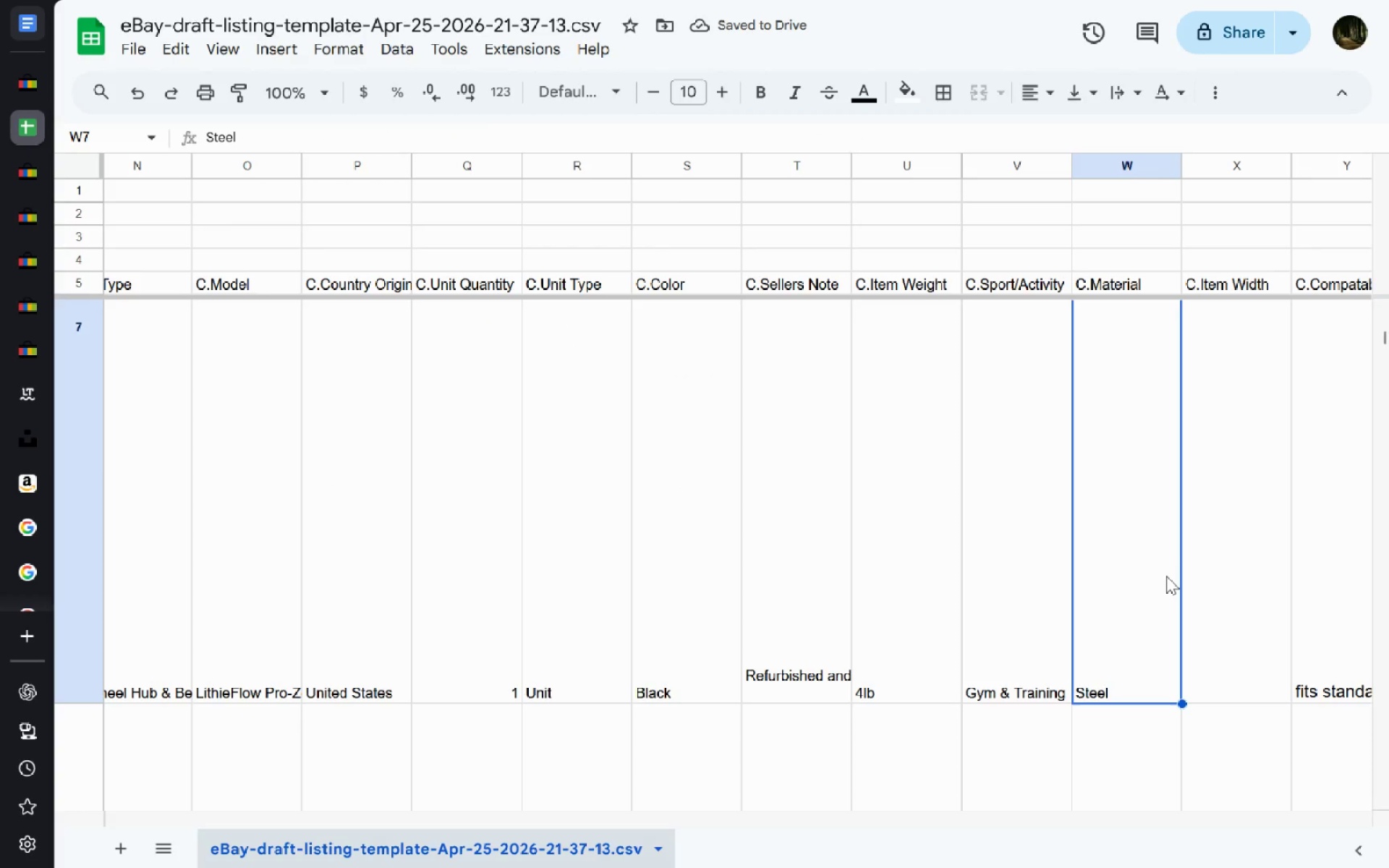 
double_click([1113, 540])
 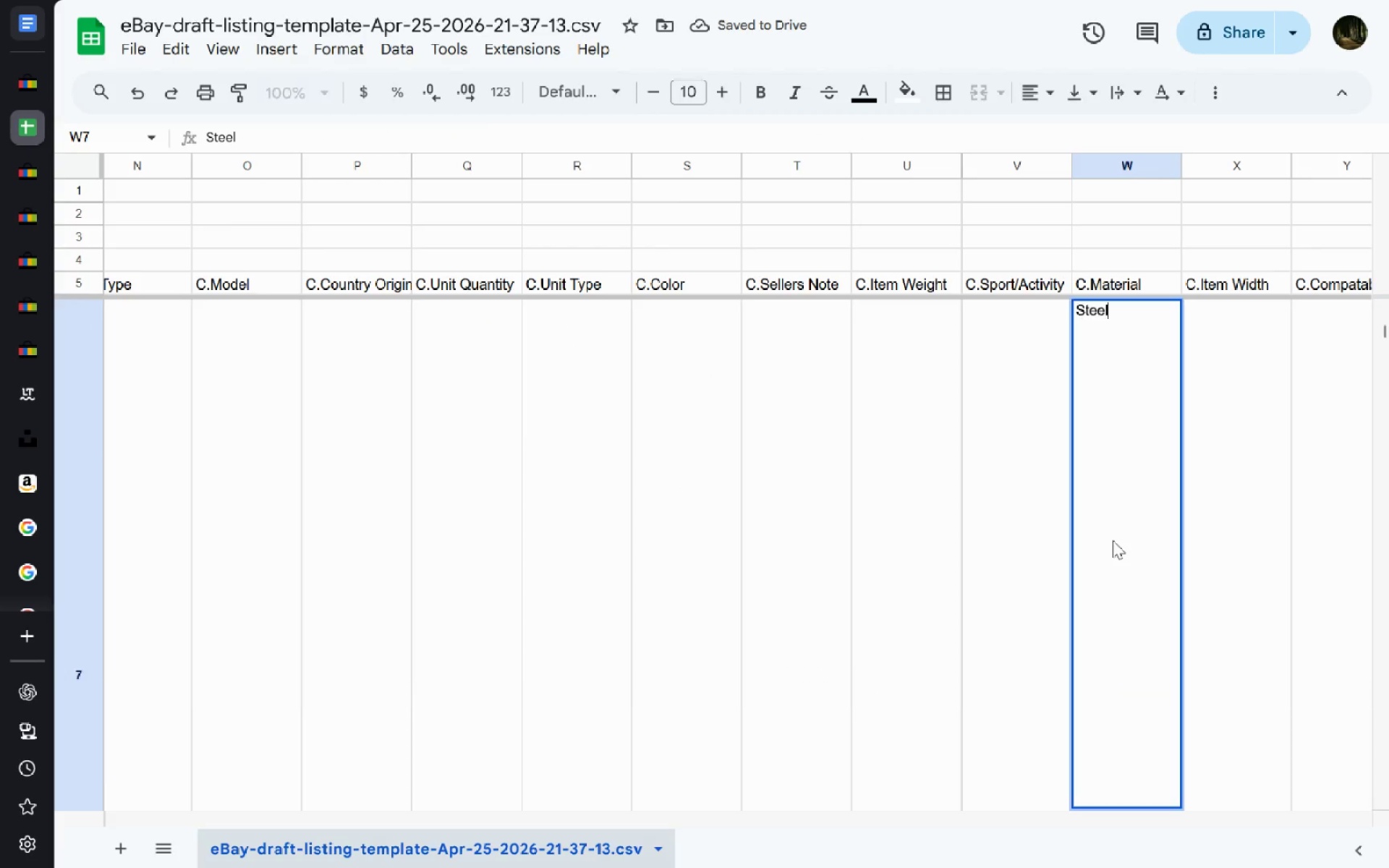 
key(Control+A)
 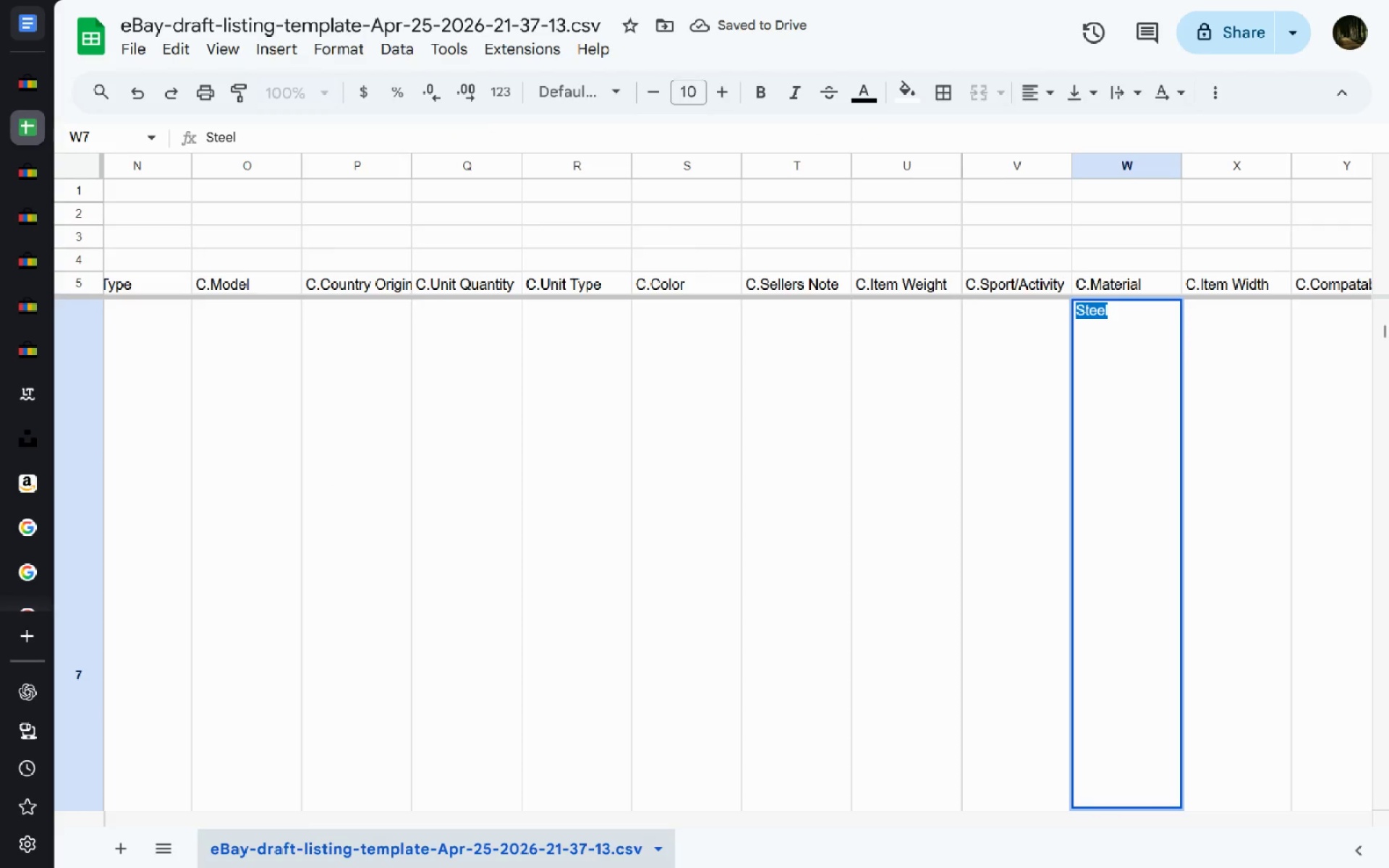 
key(Control+V)
 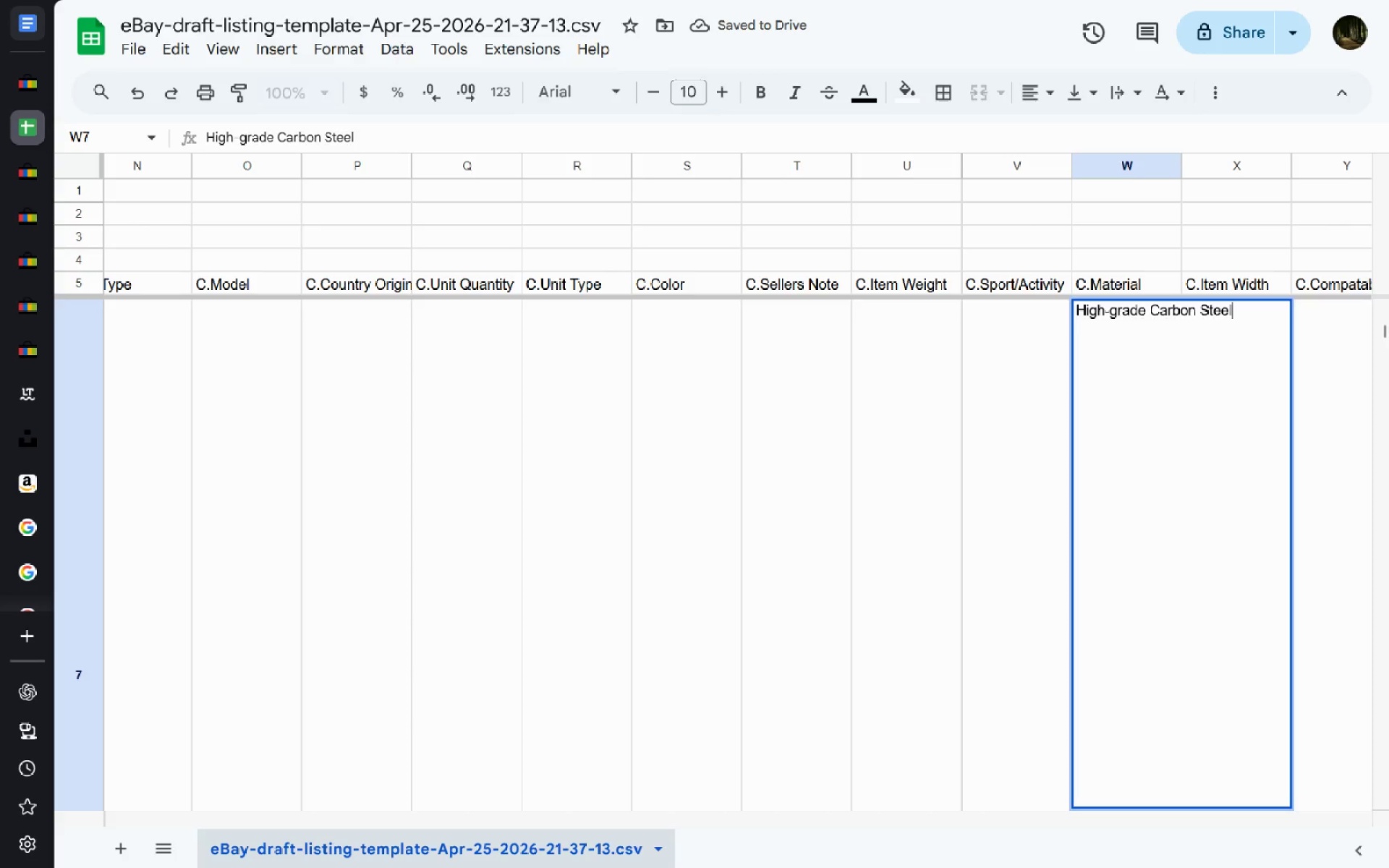 
key(Enter)
 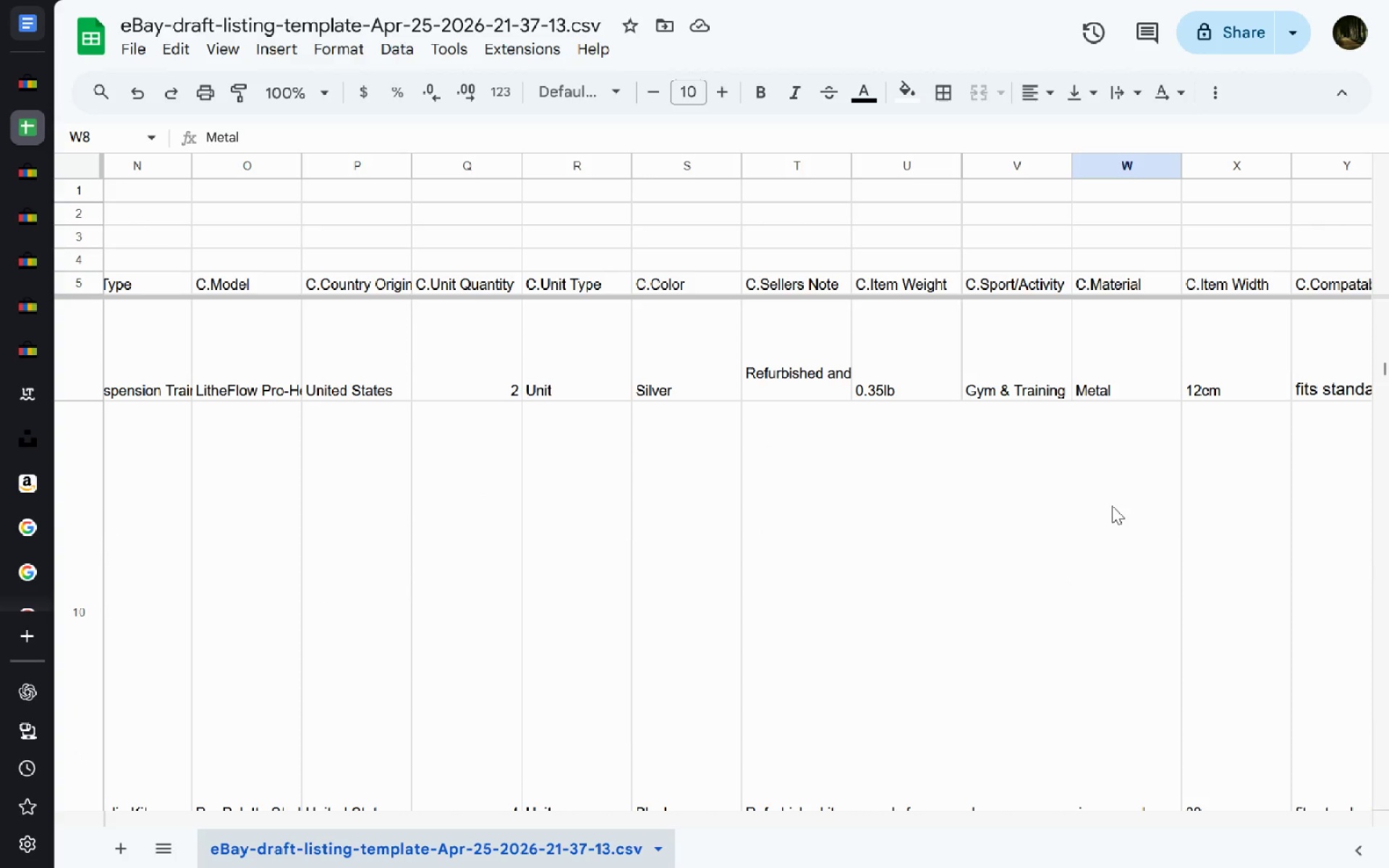 
wait(10.28)
 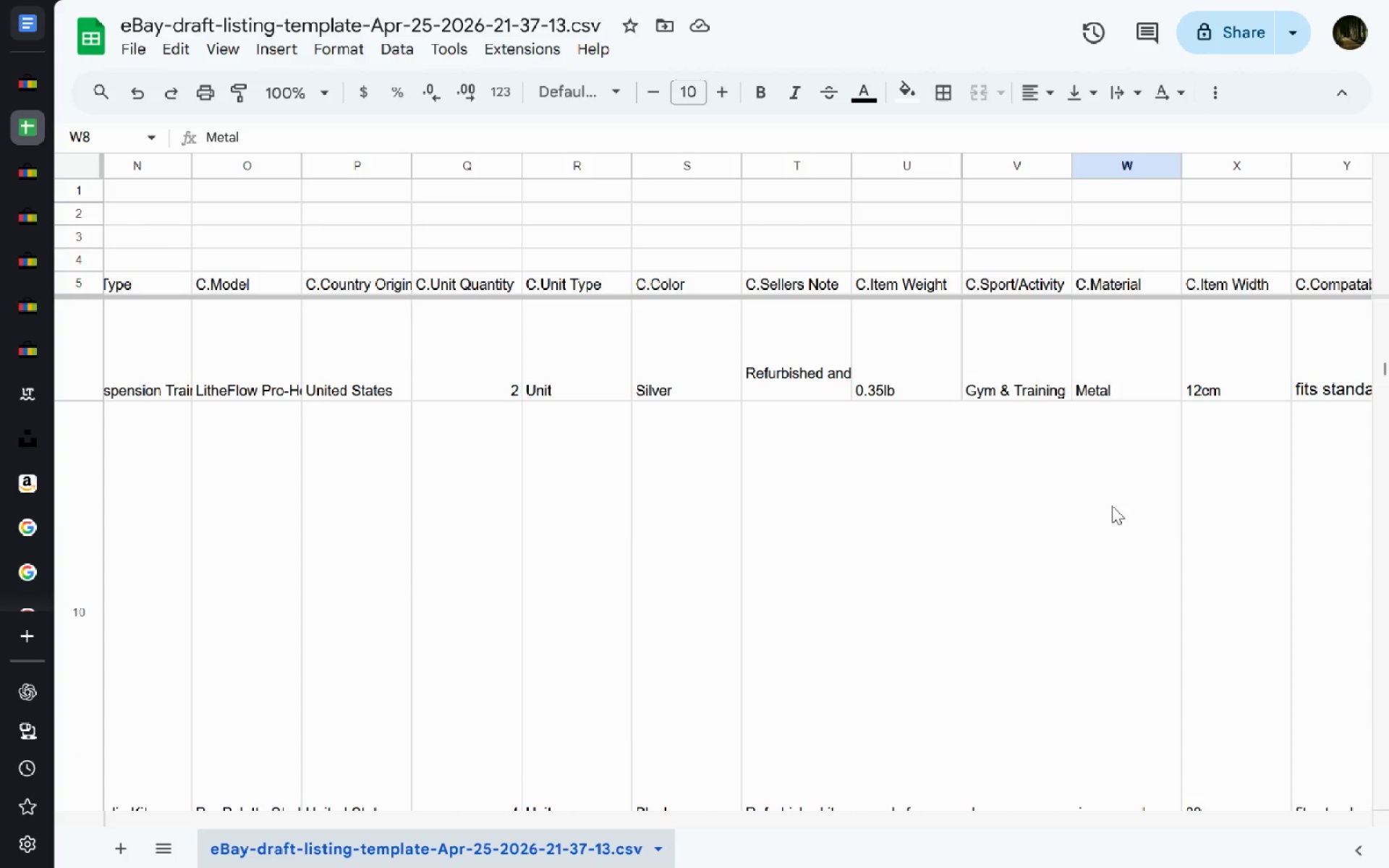 
left_click([33, 338])
 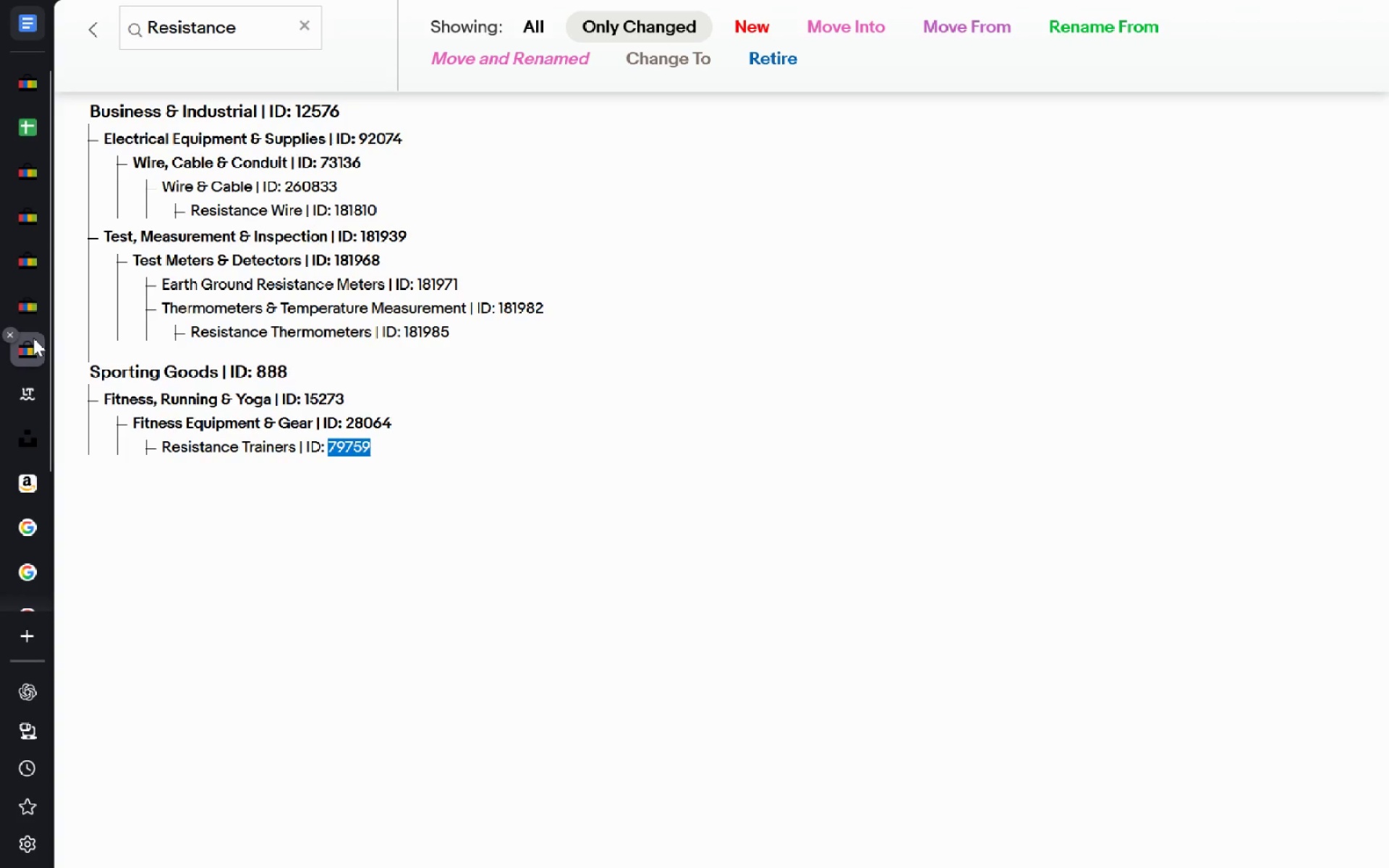 
hold_key(key=VolumeDown, duration=0.69)
 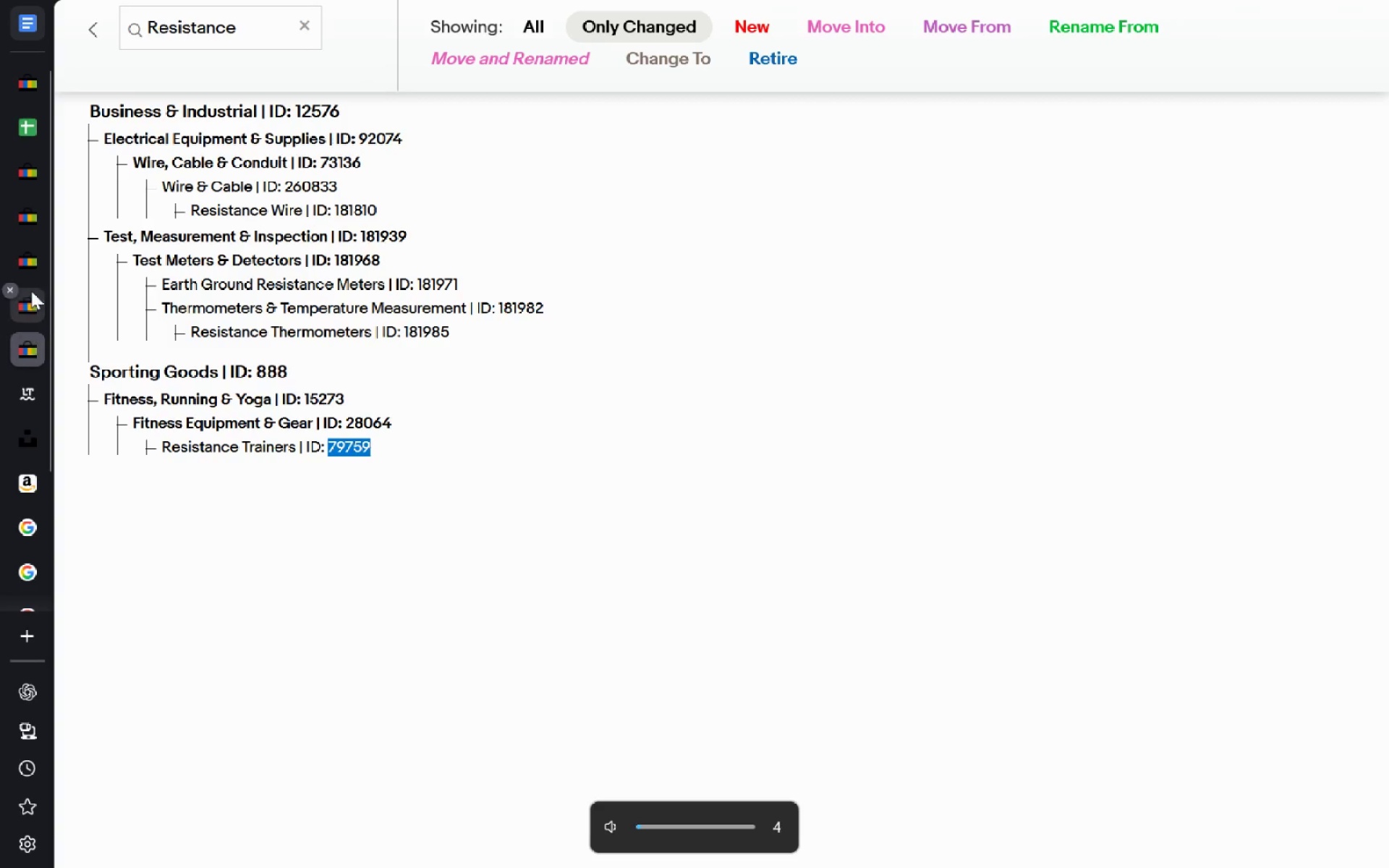 
left_click([31, 290])
 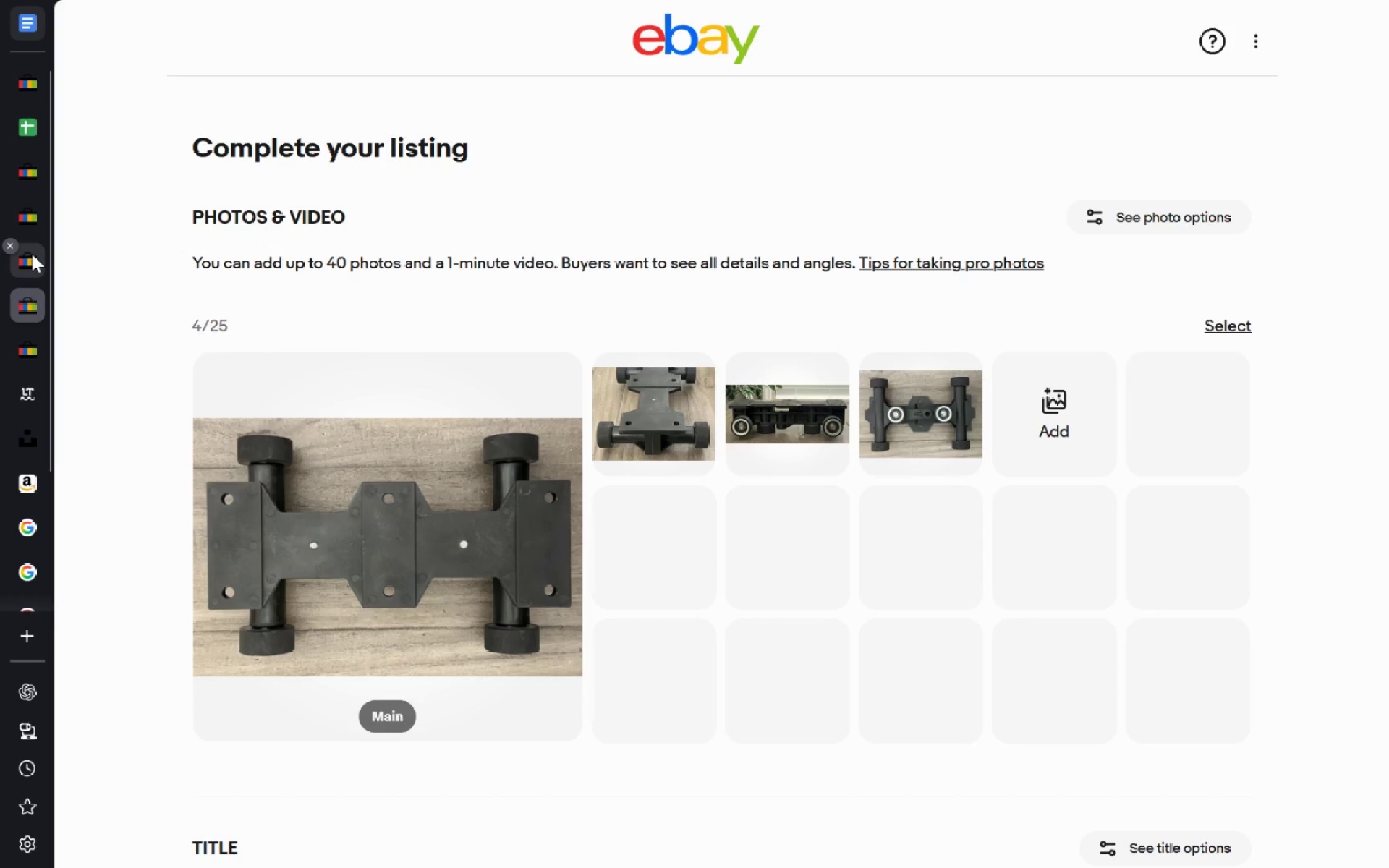 
left_click([33, 272])
 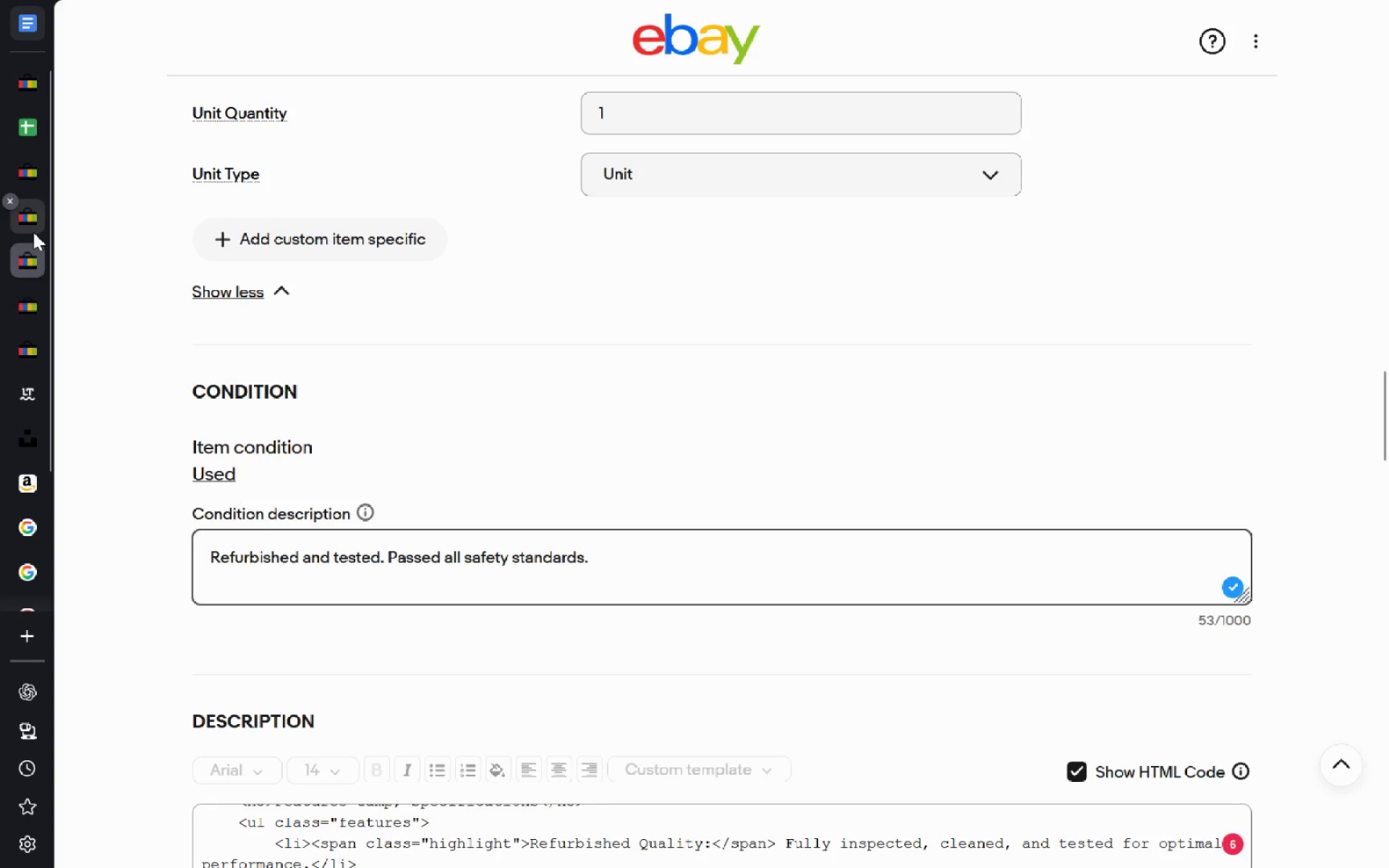 
left_click([33, 232])
 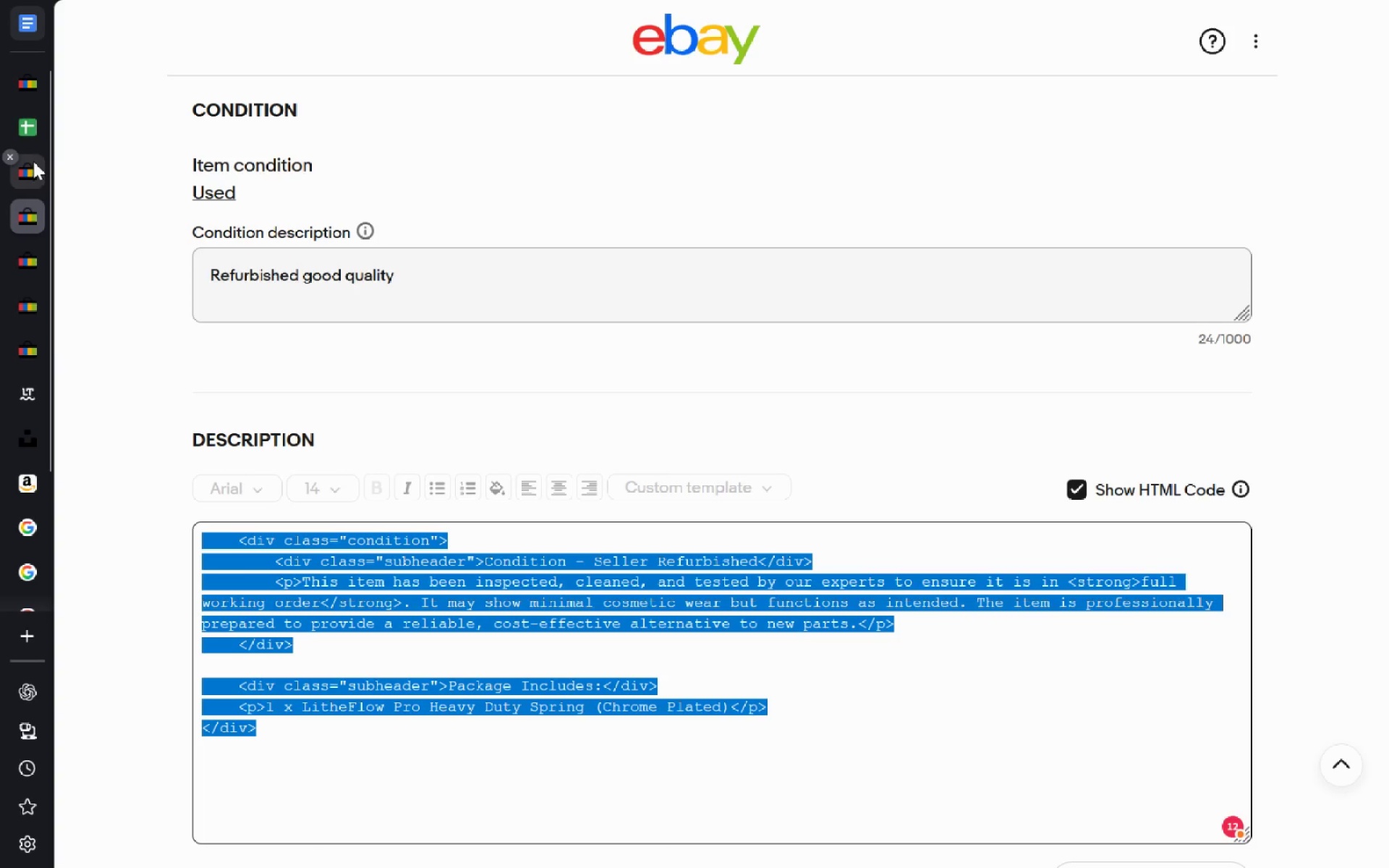 
left_click([33, 161])
 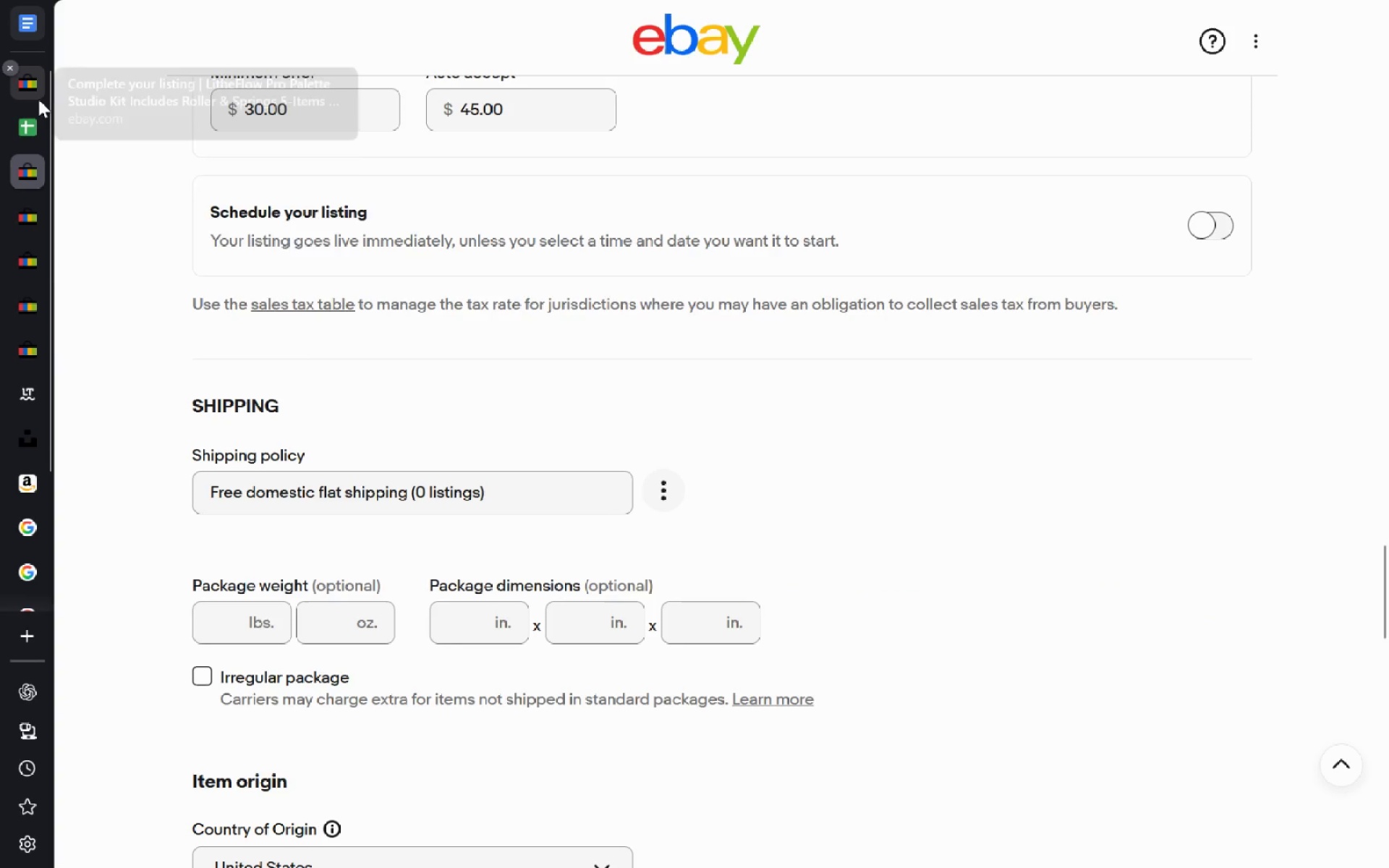 
left_click([36, 97])
 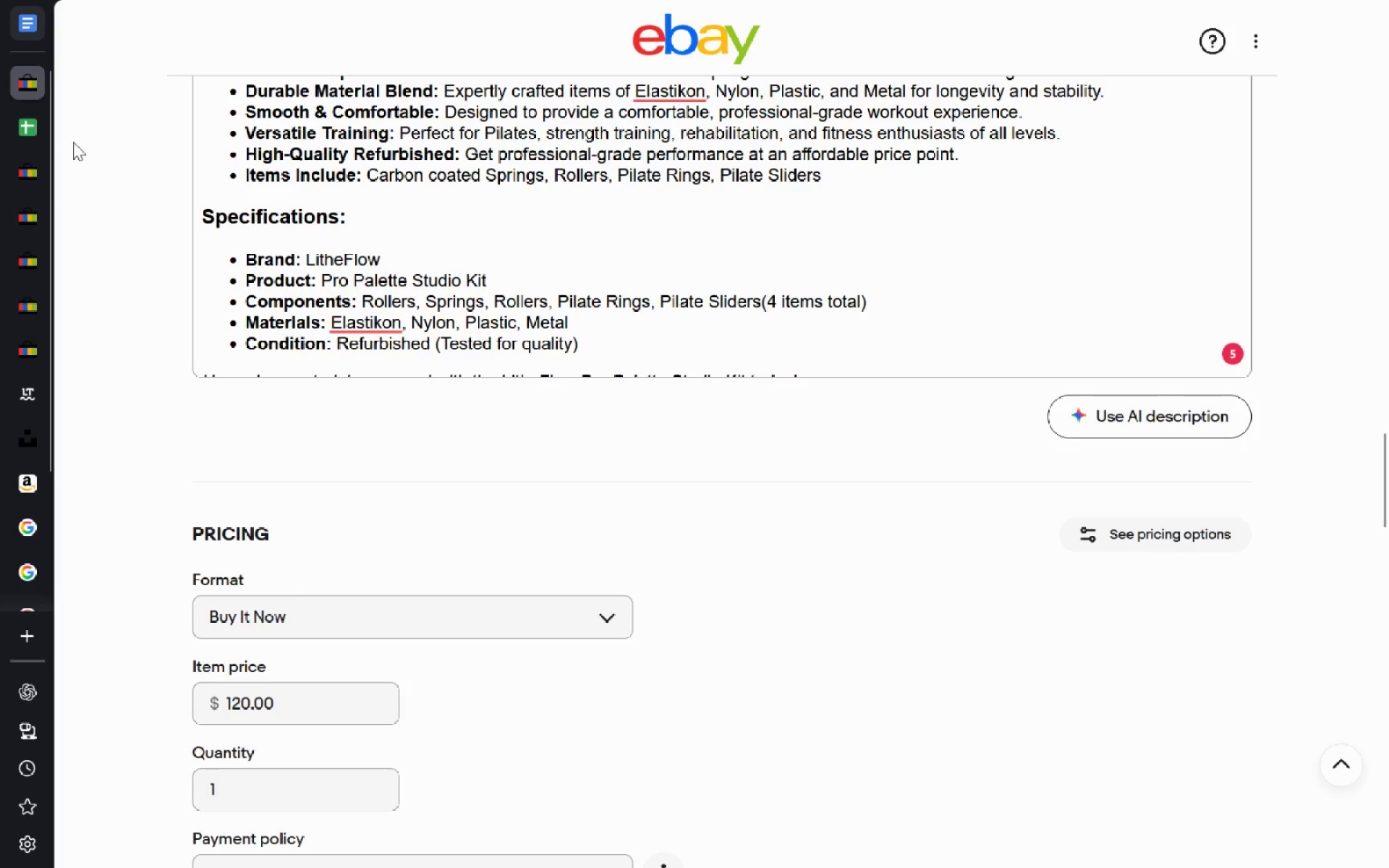 
mouse_move([326, 277])
 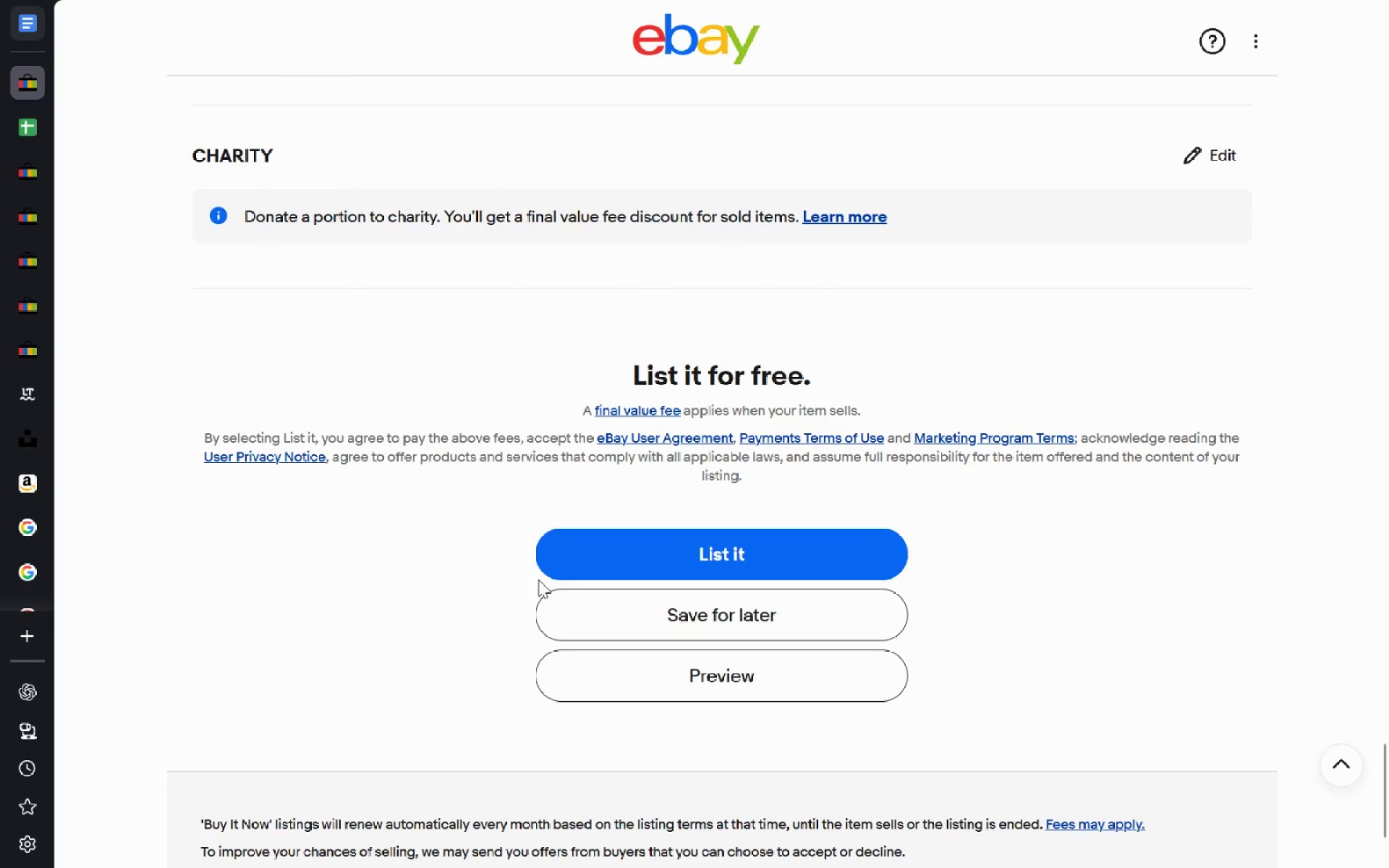 
wait(7.68)
 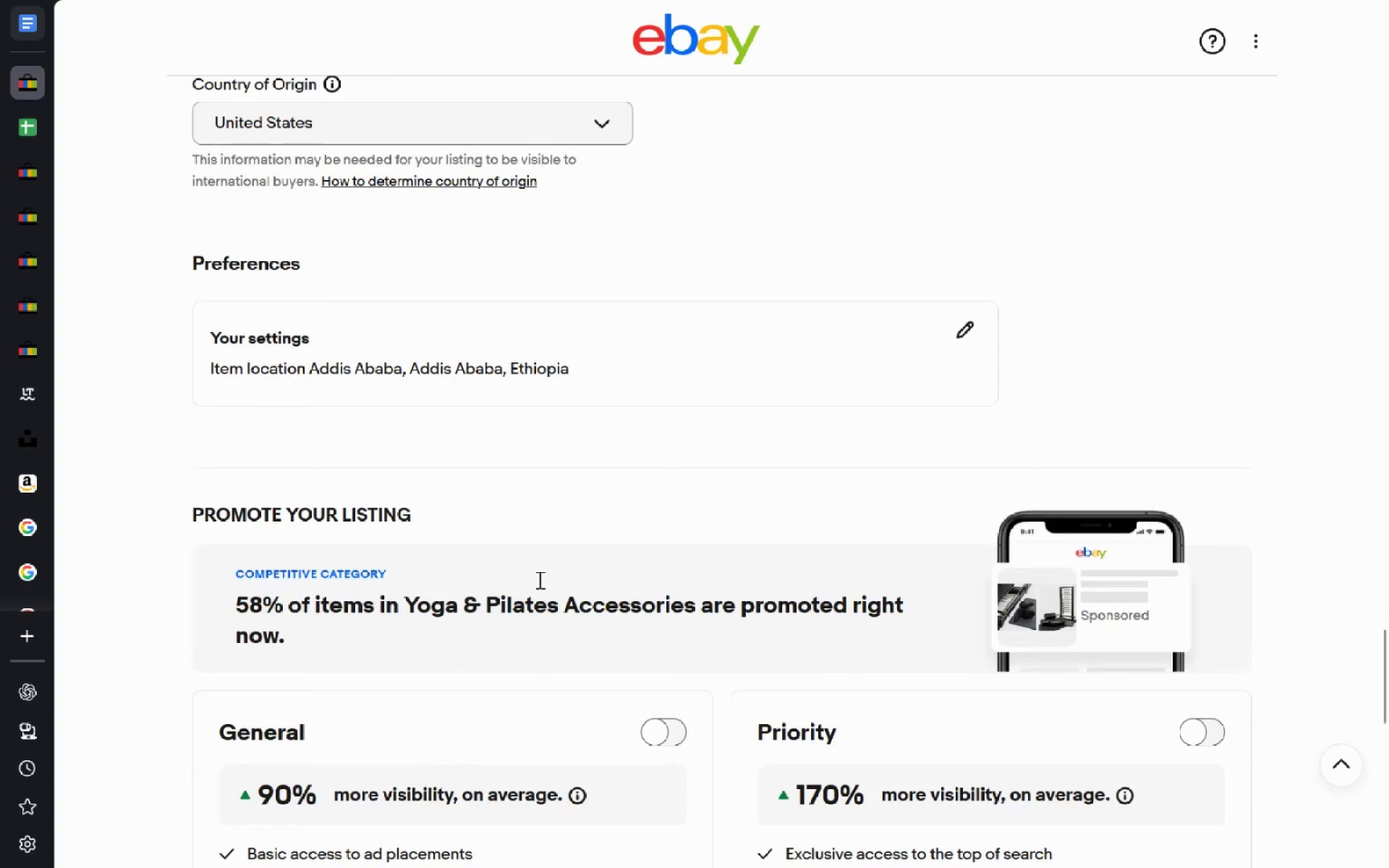 
left_click_drag(start_coordinate=[33, 82], to_coordinate=[32, 148])
 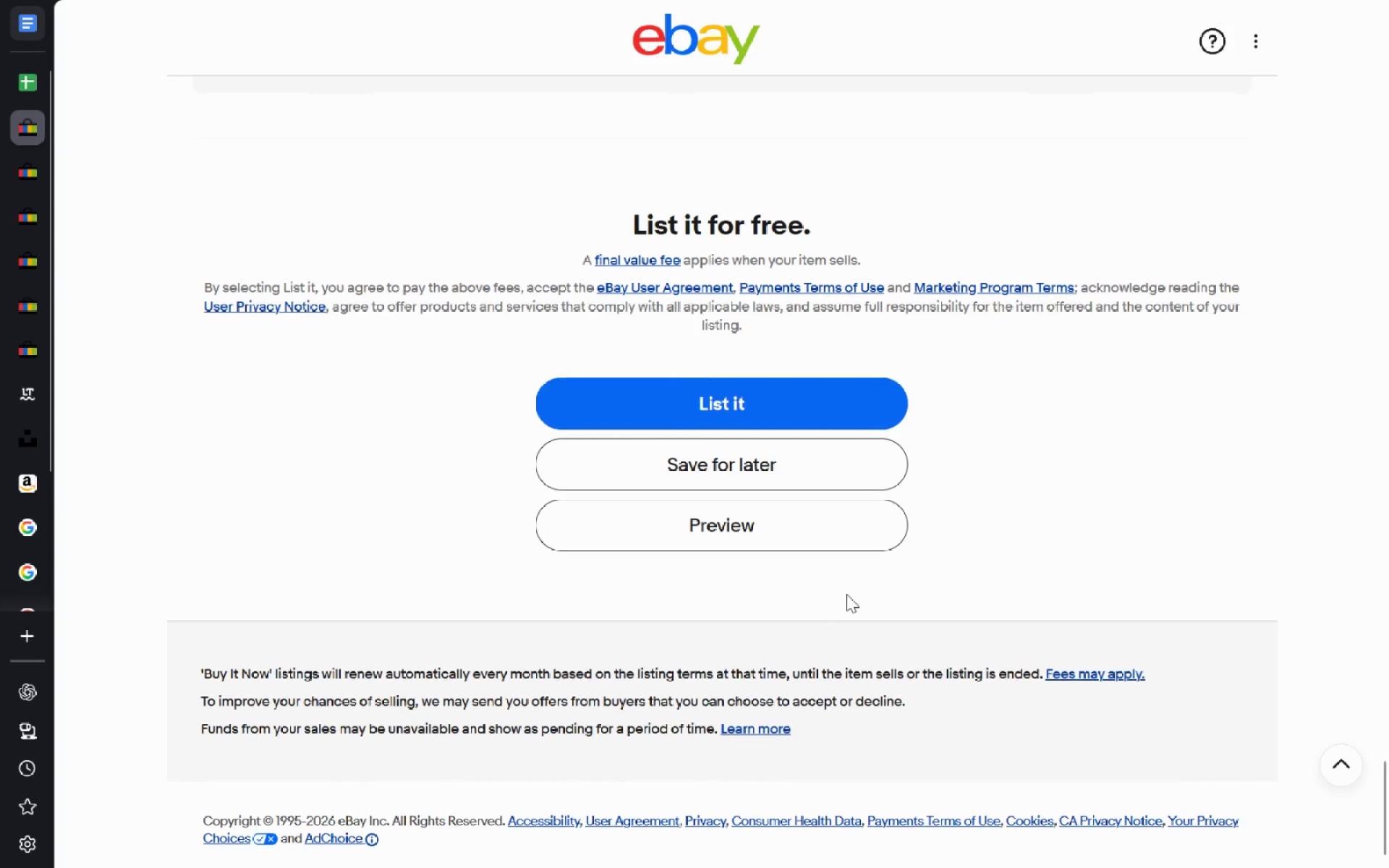 
left_click([783, 463])
 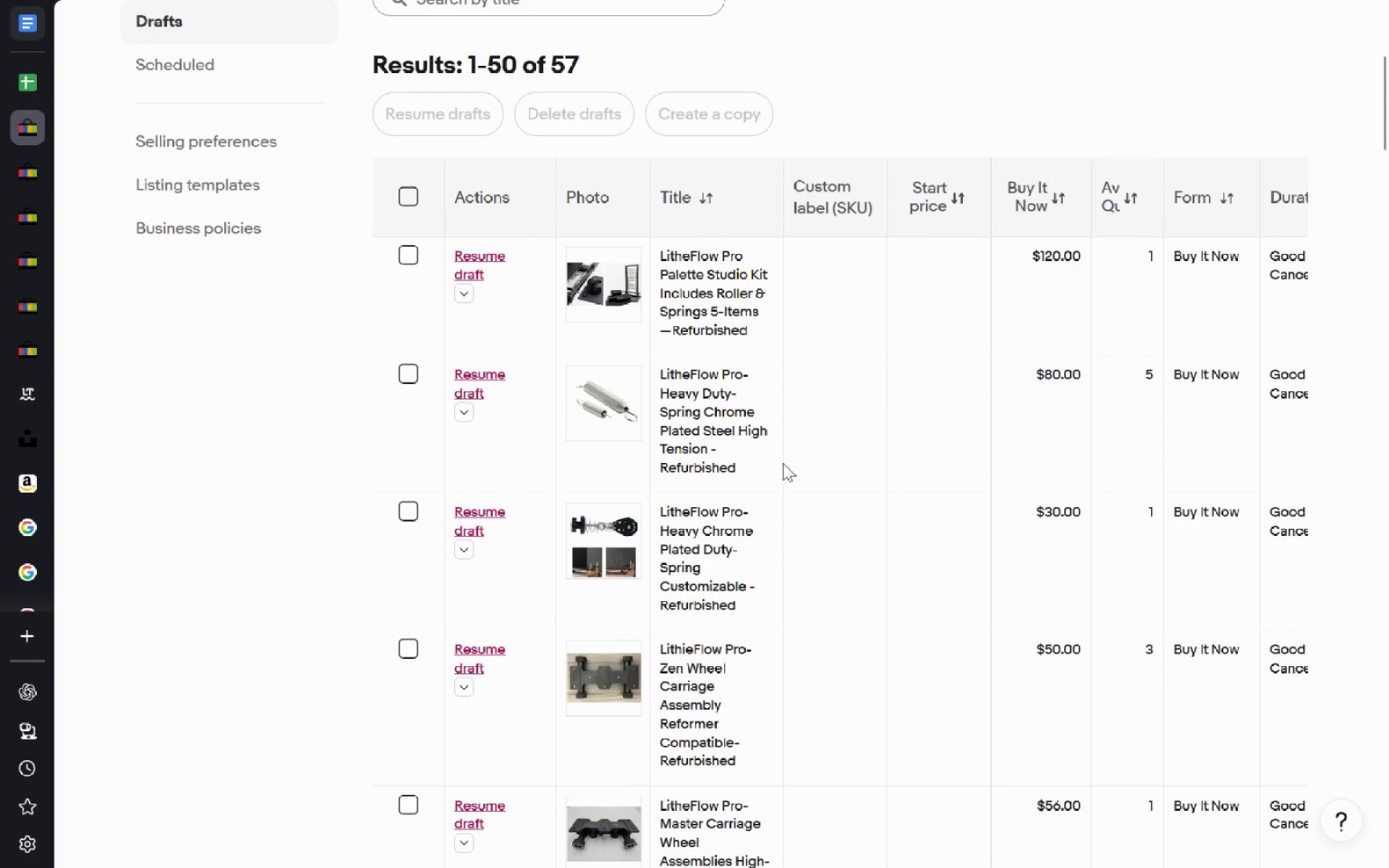 
wait(12.98)
 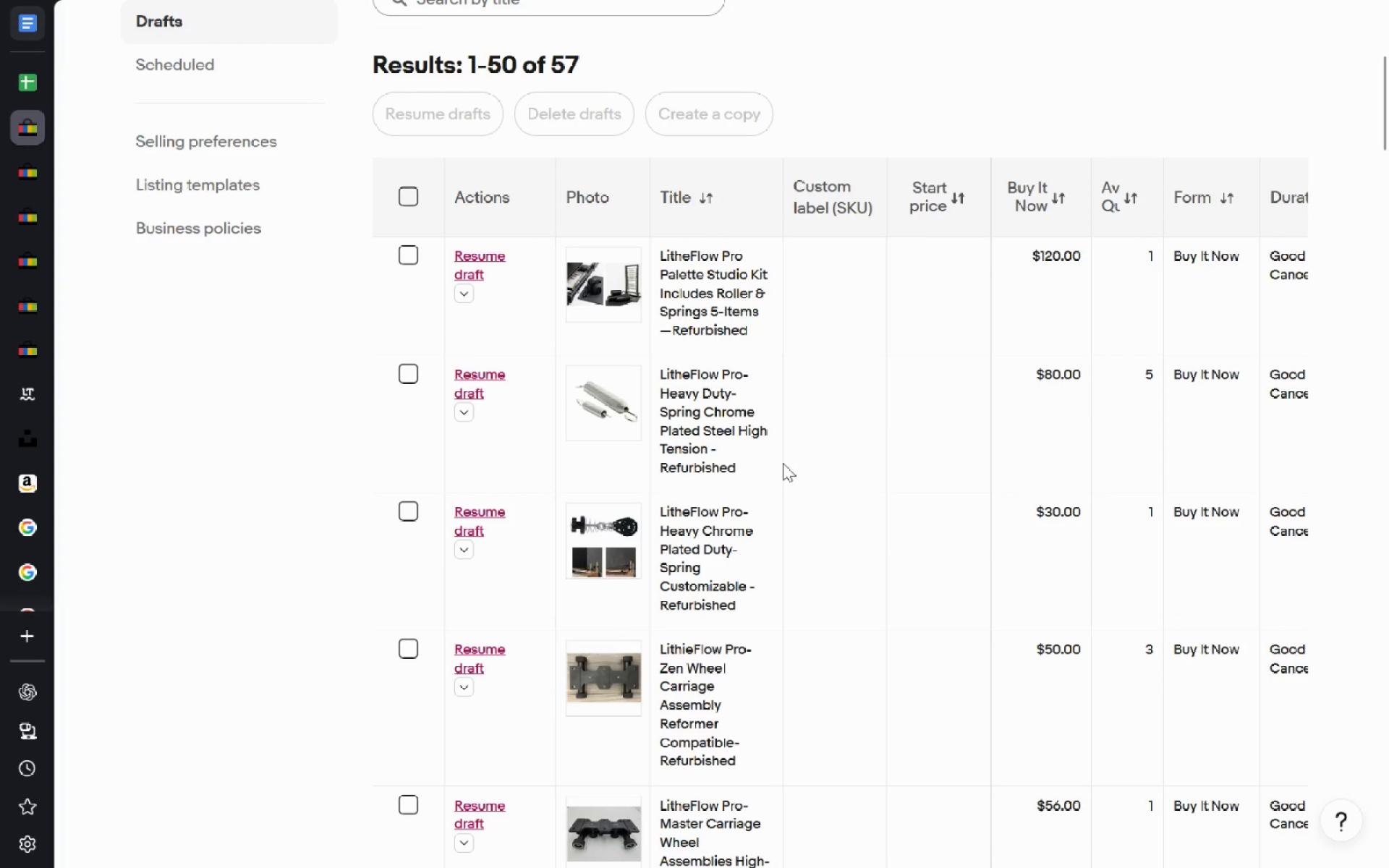 
left_click([488, 167])
 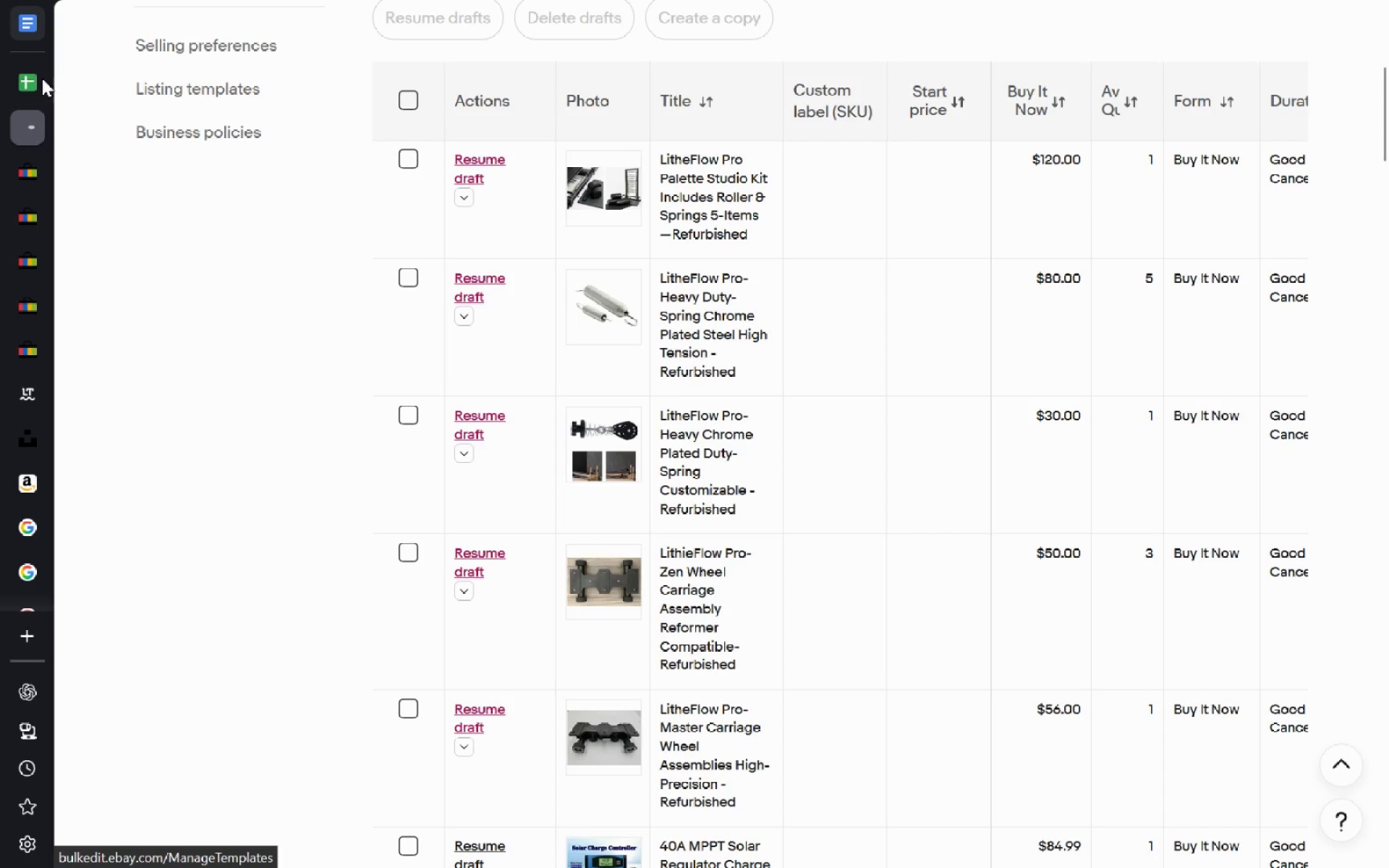 
left_click([41, 84])
 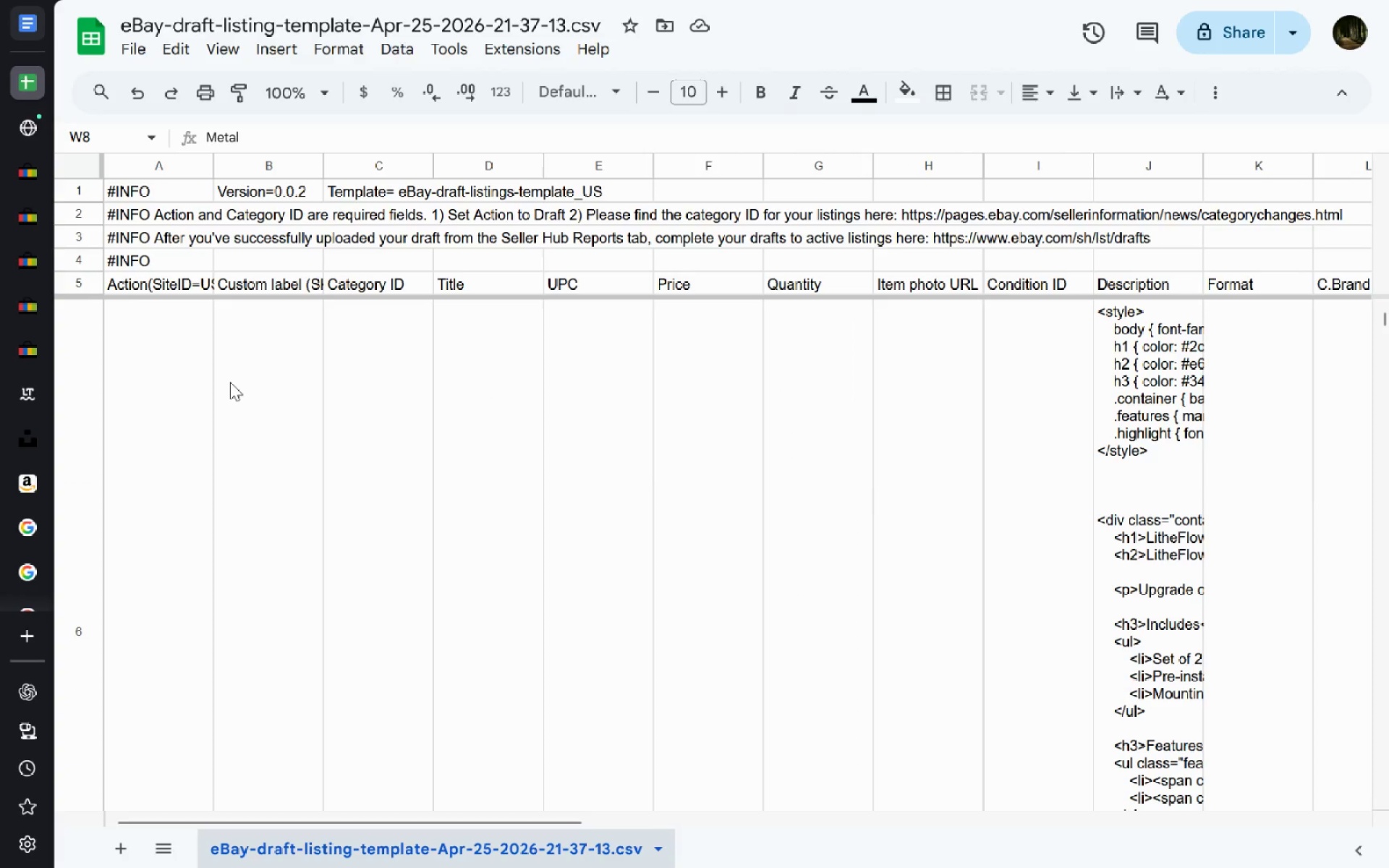 
wait(15.42)
 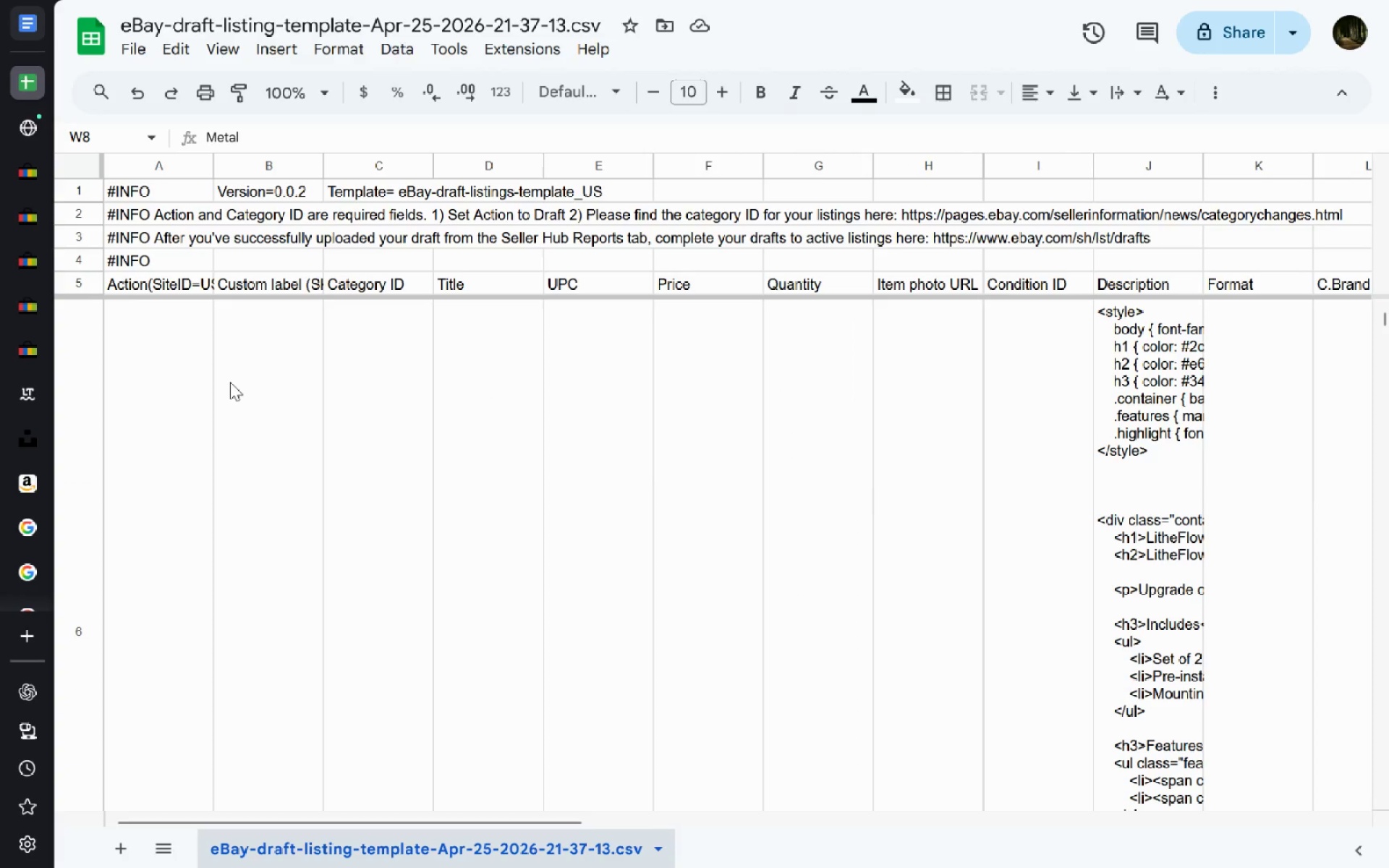 
double_click([269, 435])
 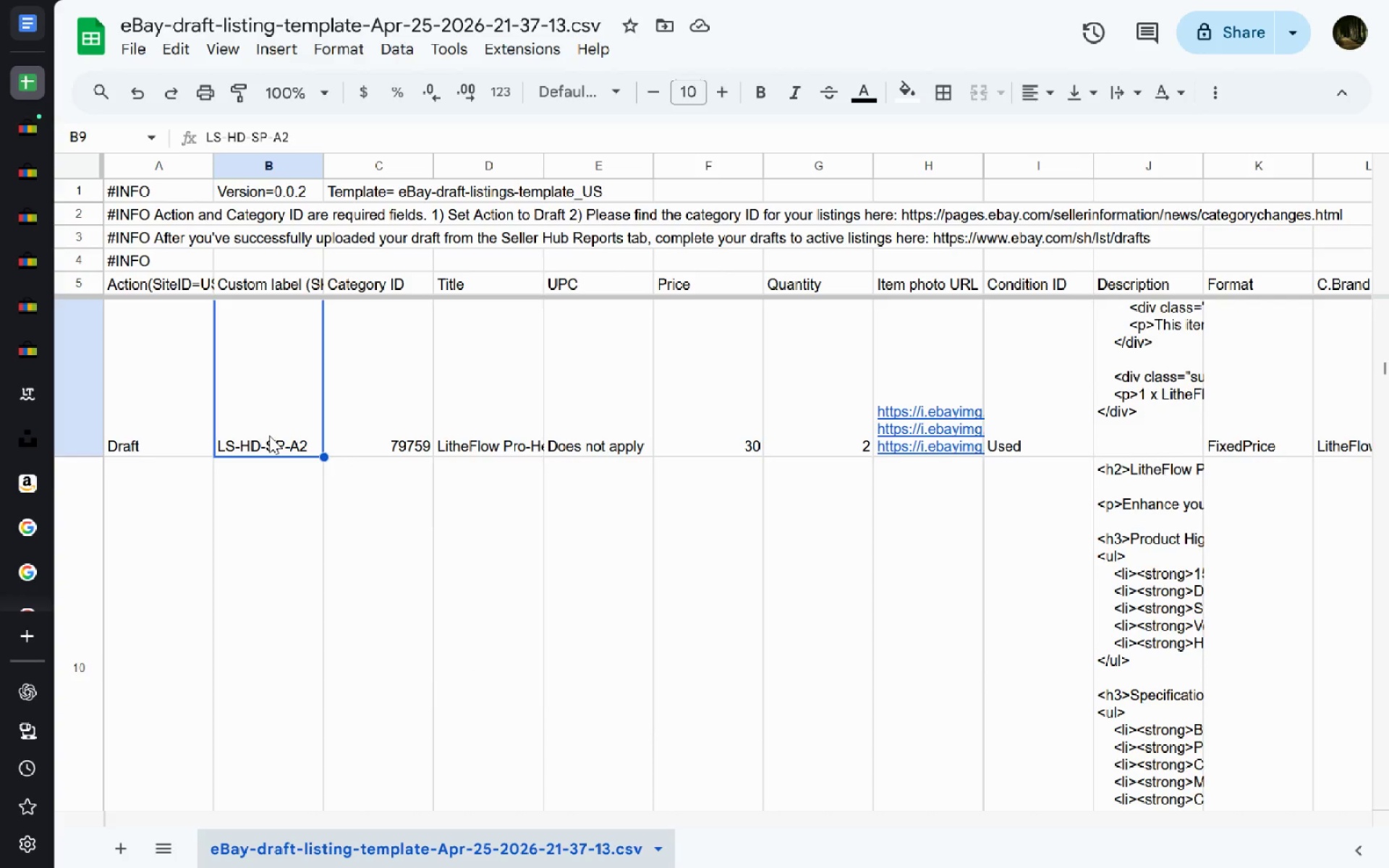 
key(Control+A)
 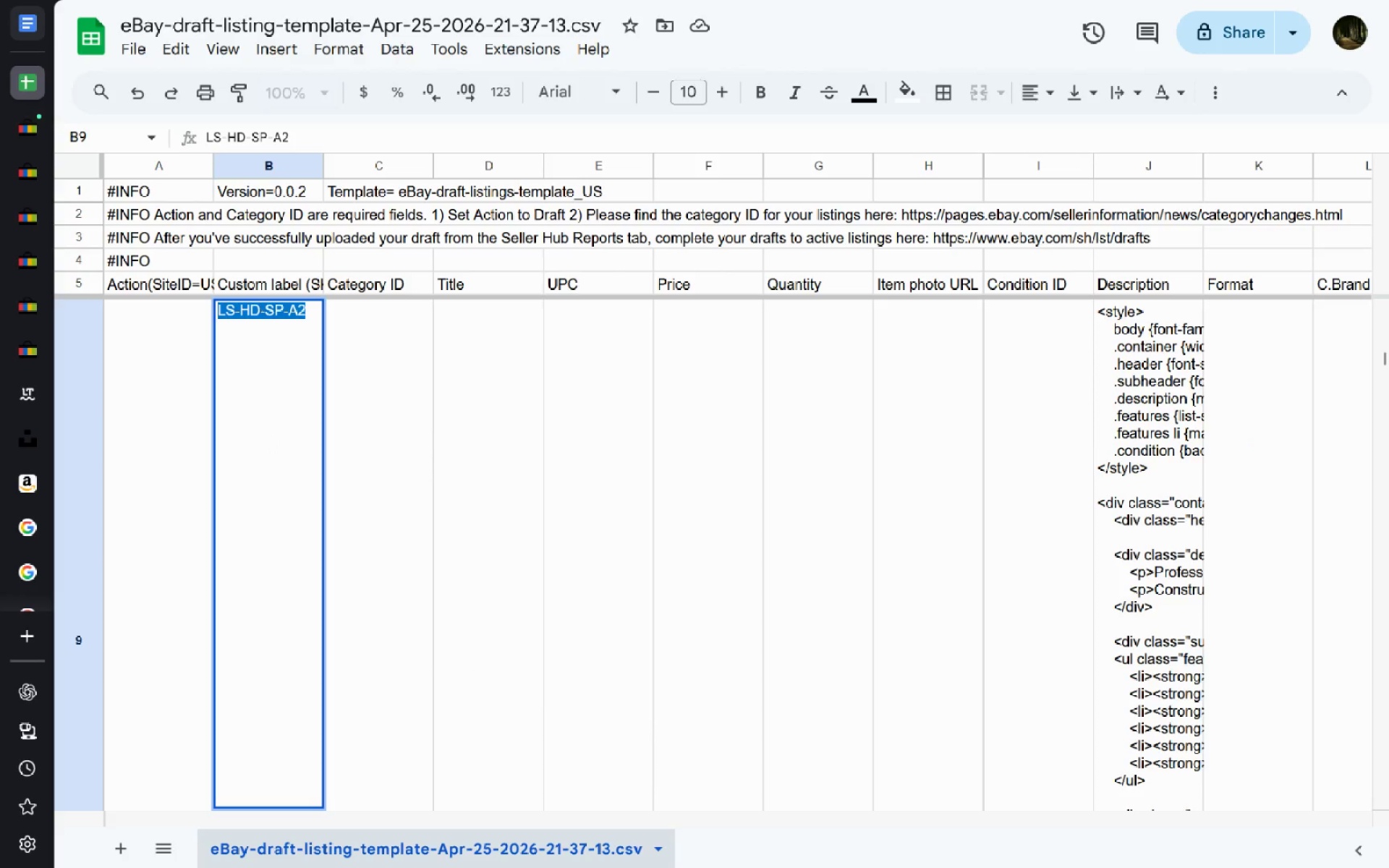 
key(Control+C)
 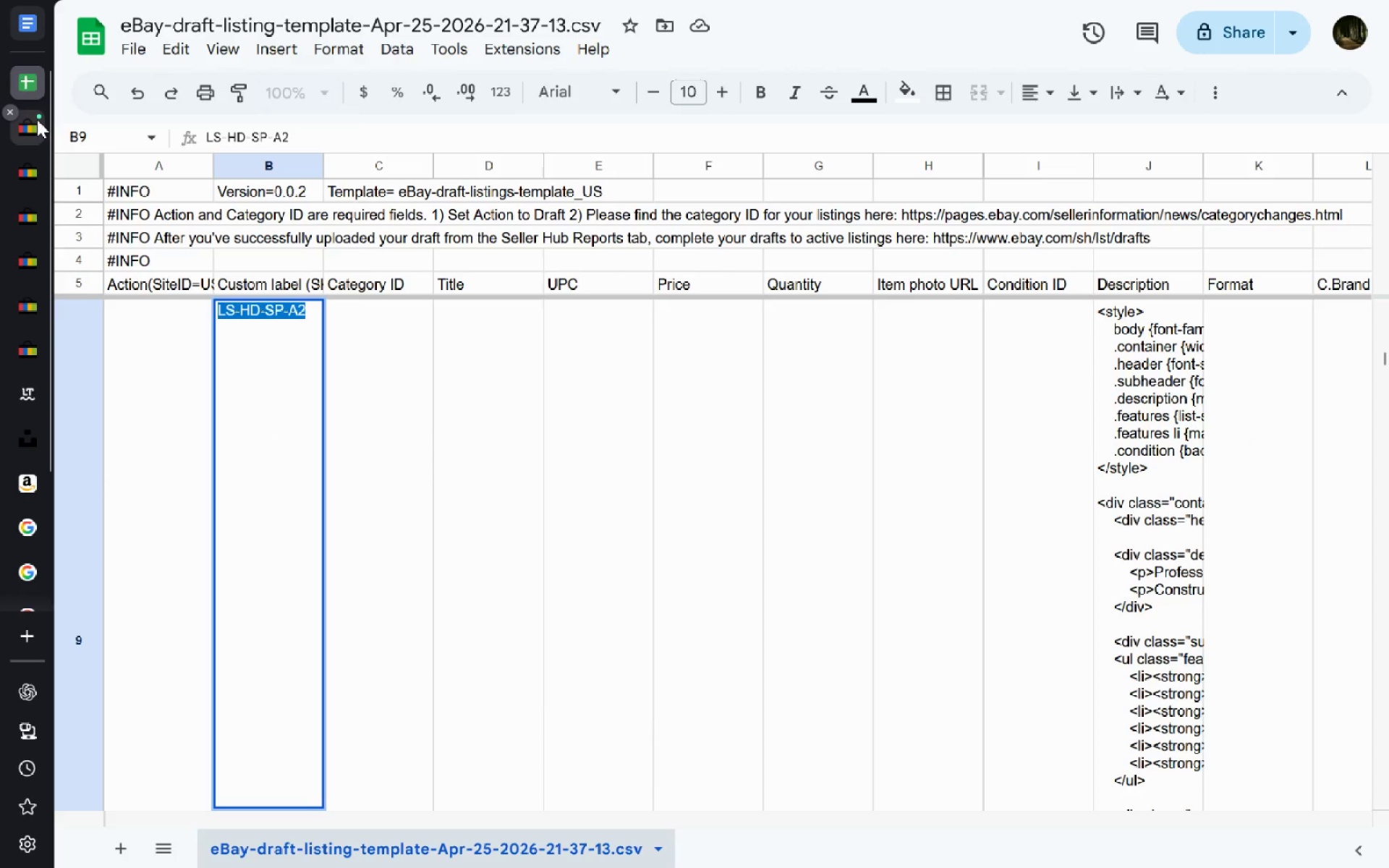 
left_click([37, 119])
 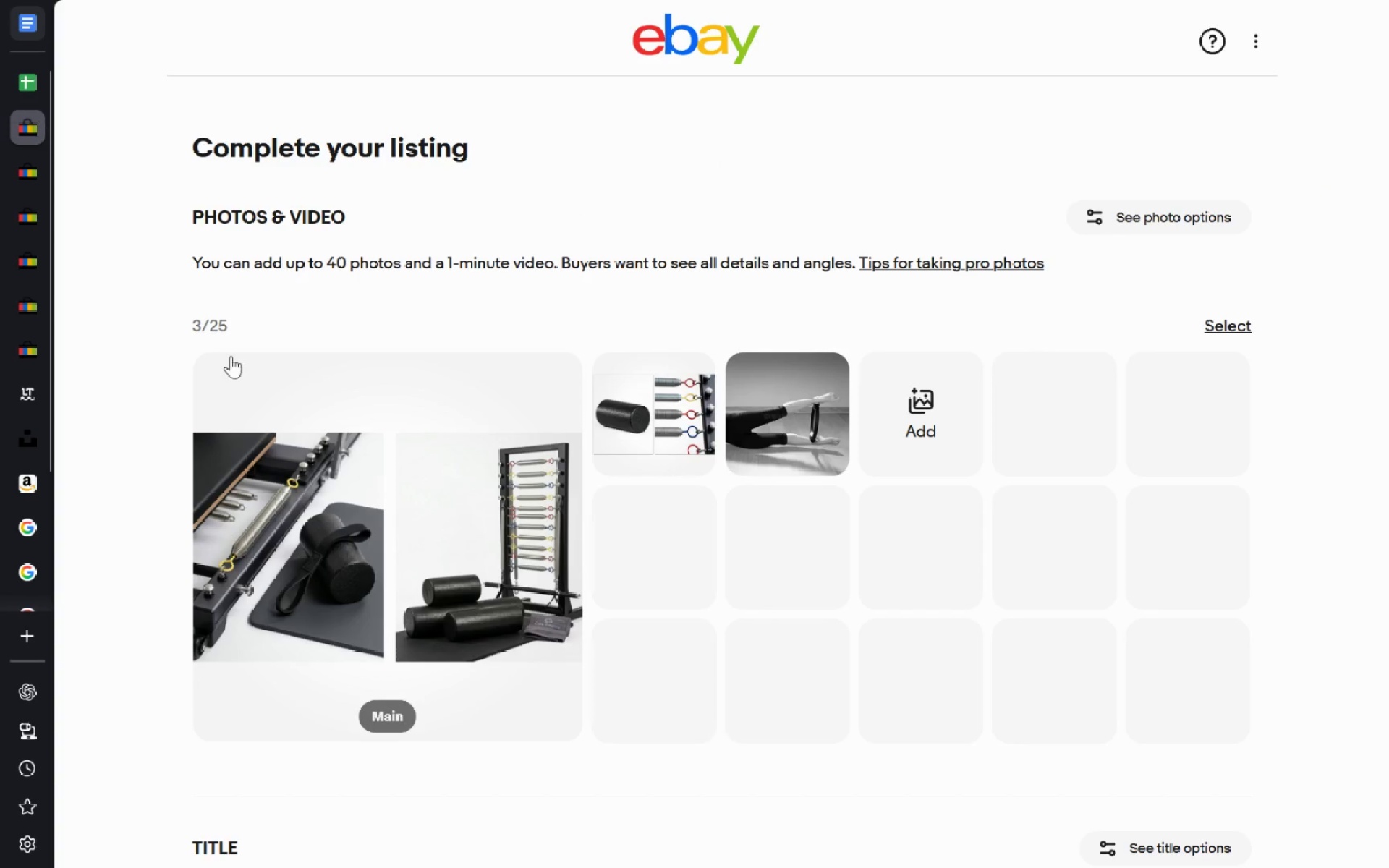 
mouse_move([439, 457])
 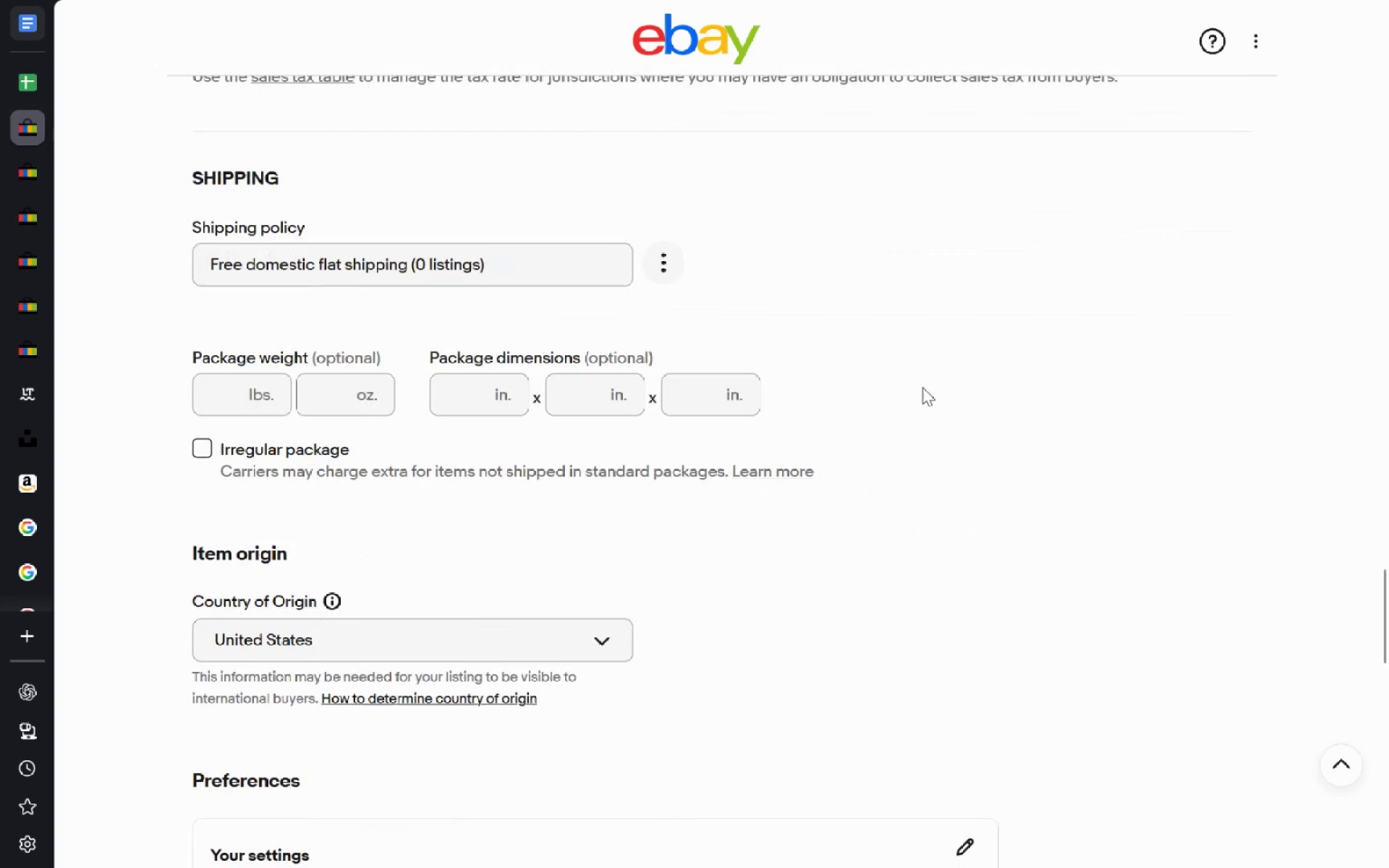 
wait(10.47)
 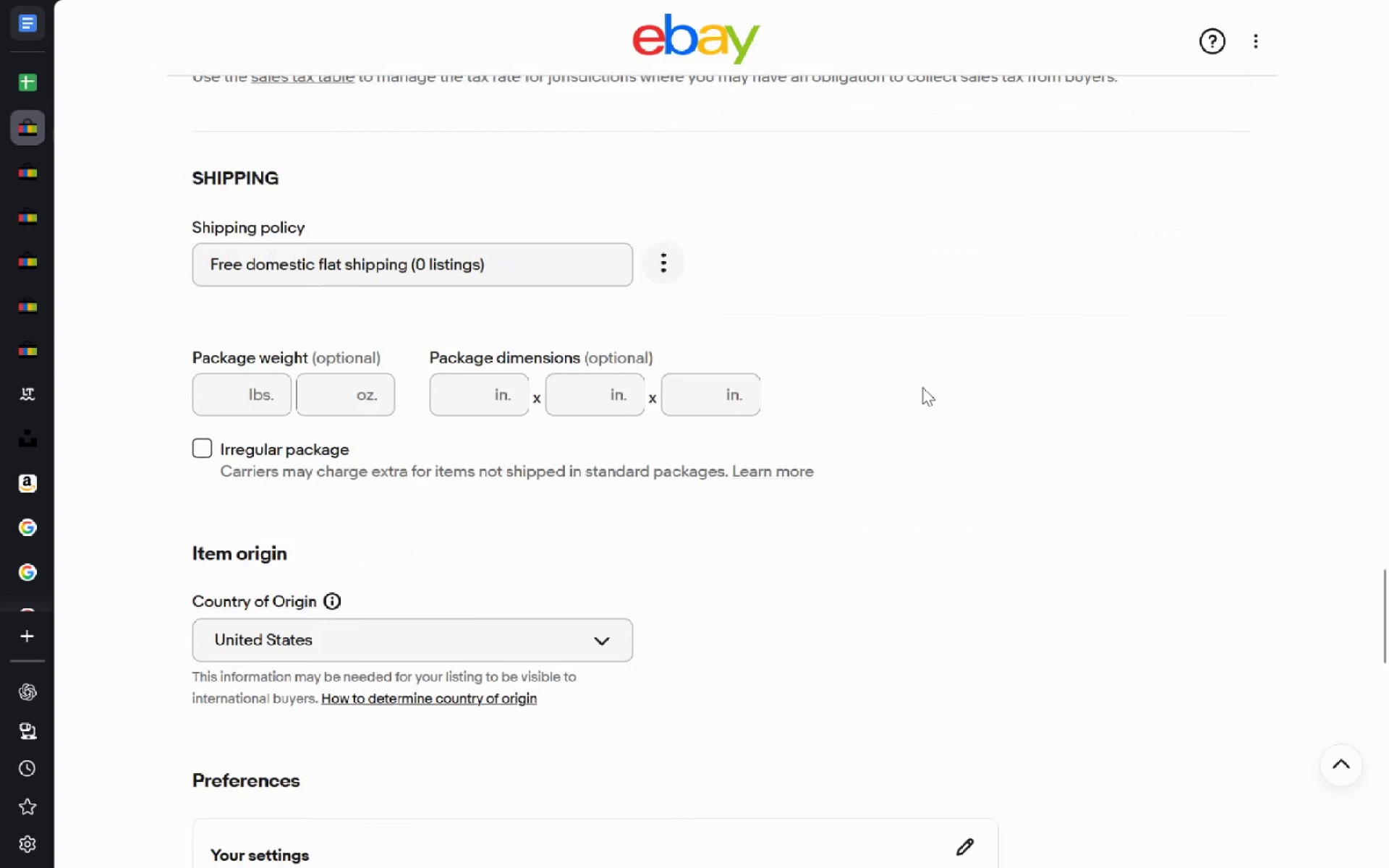 
key(Meta+MetaLeft)
 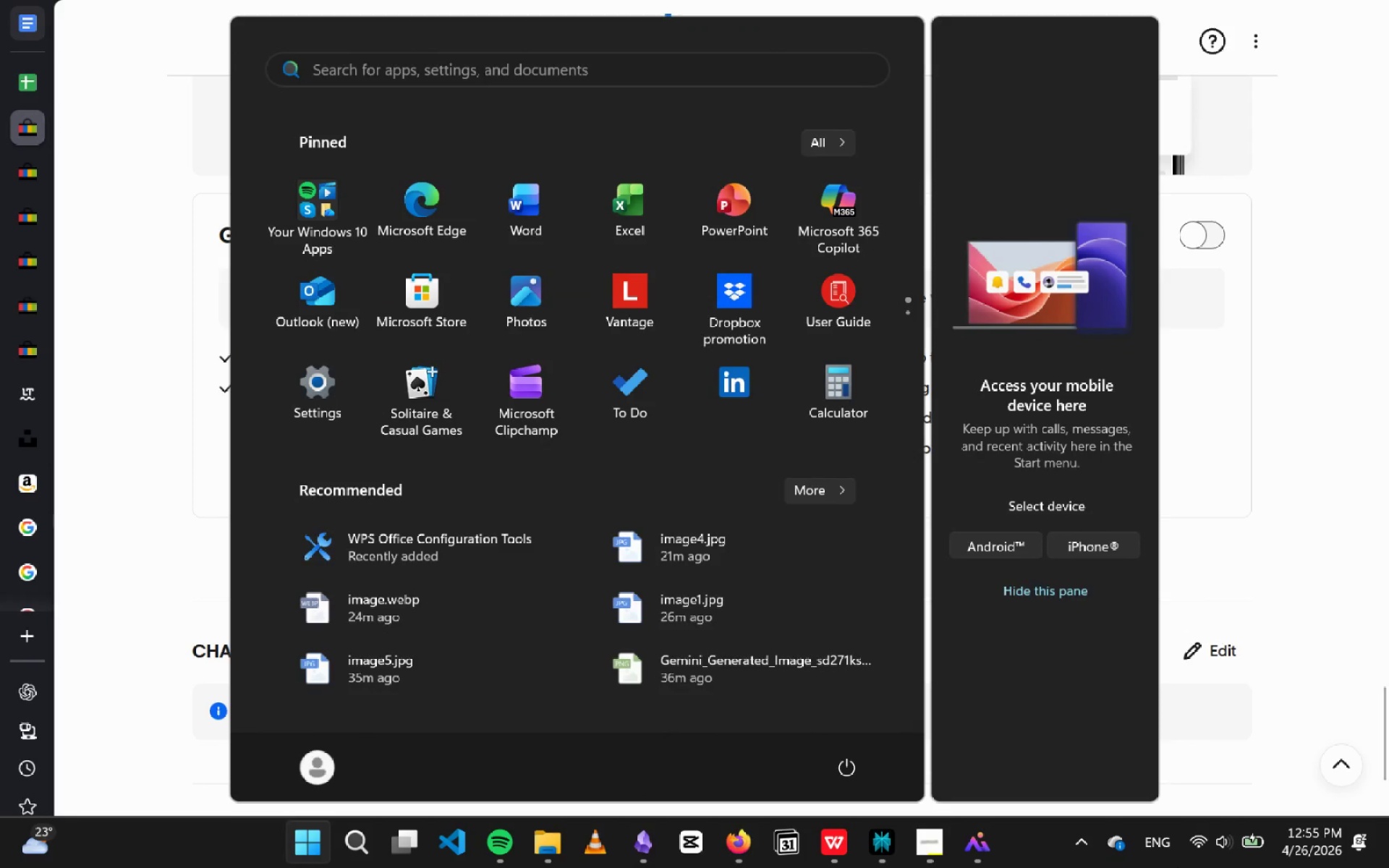 
key(Meta+MetaLeft)
 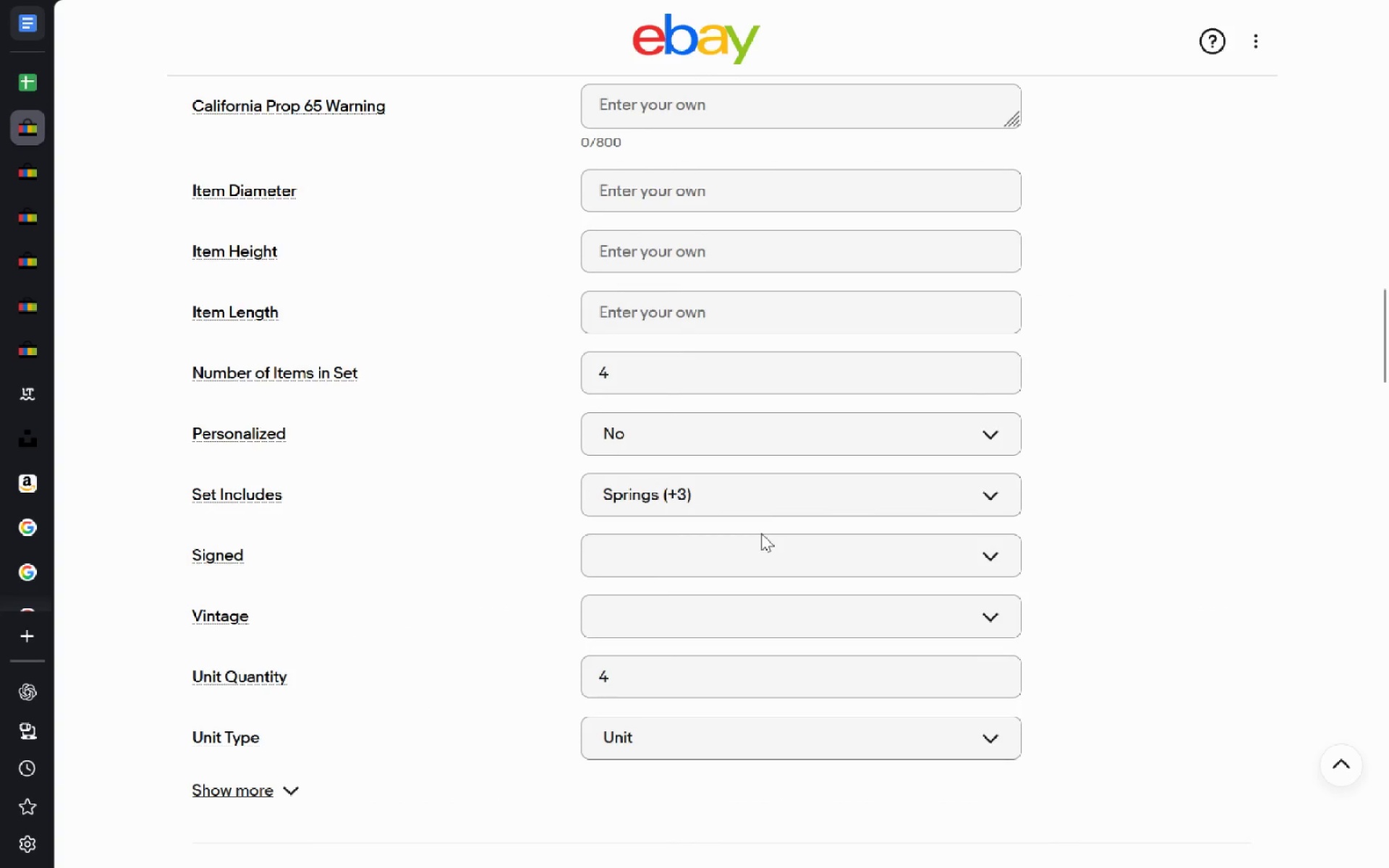 
wait(14.8)
 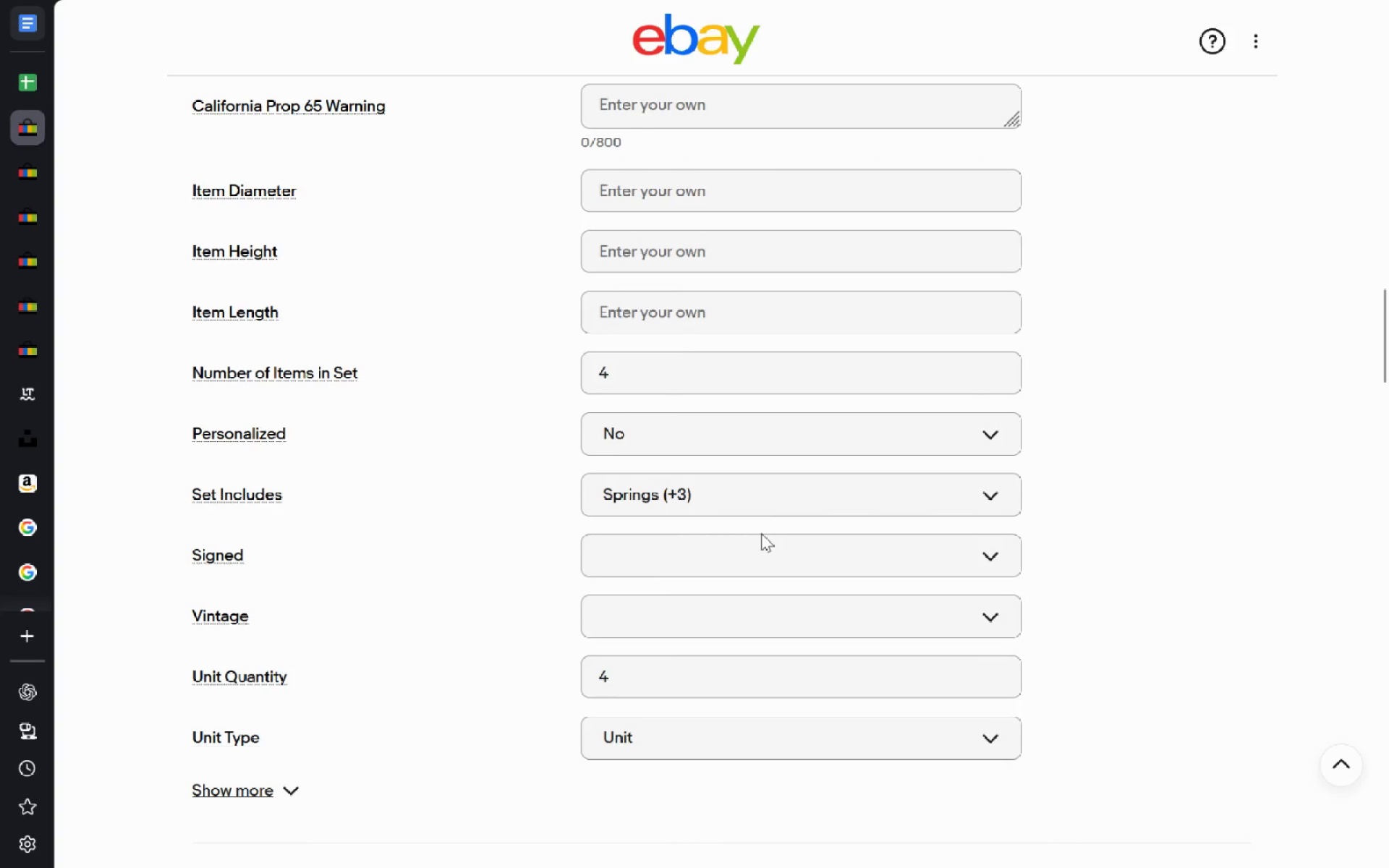 
left_click([786, 496])
 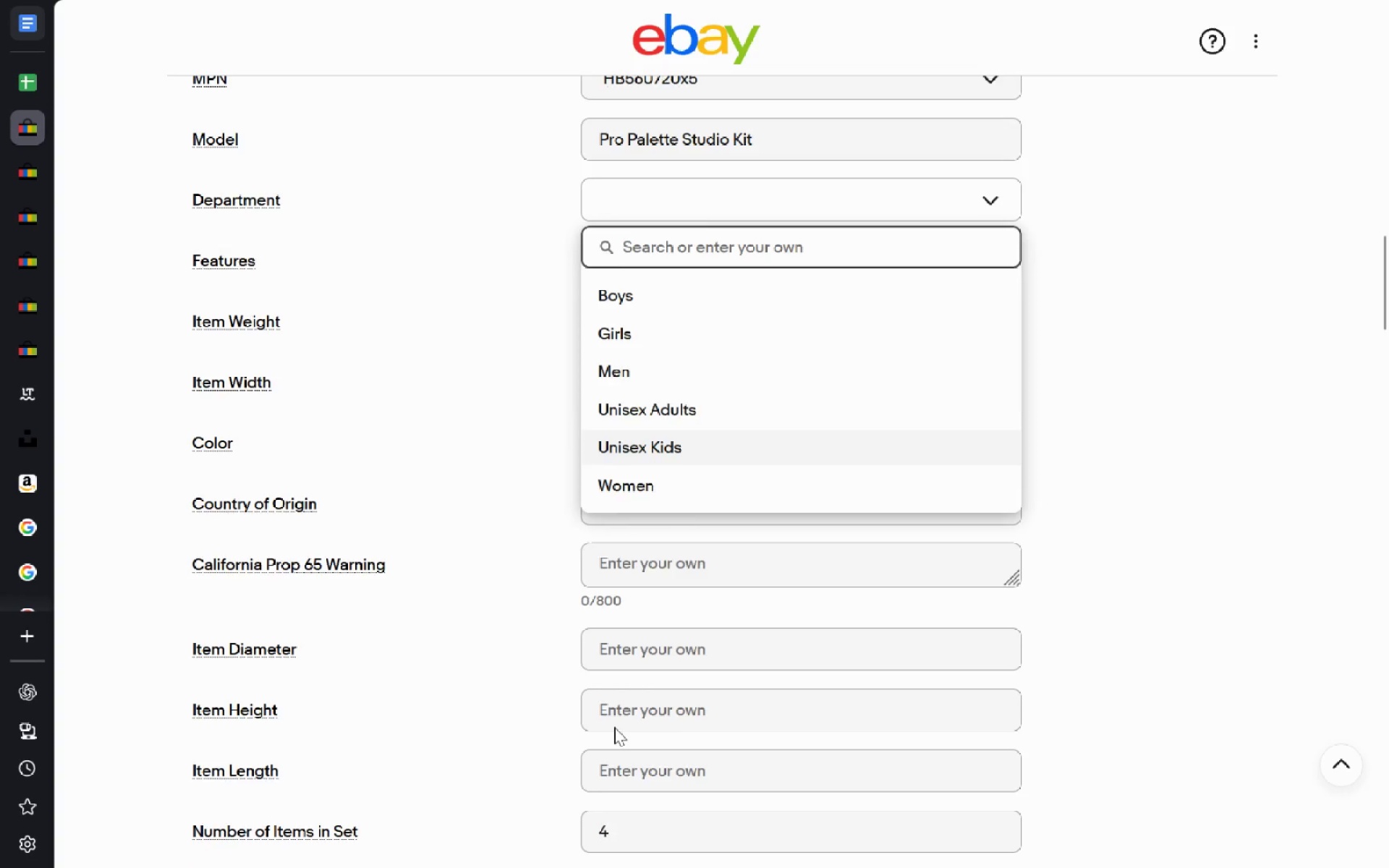 
left_click([540, 374])
 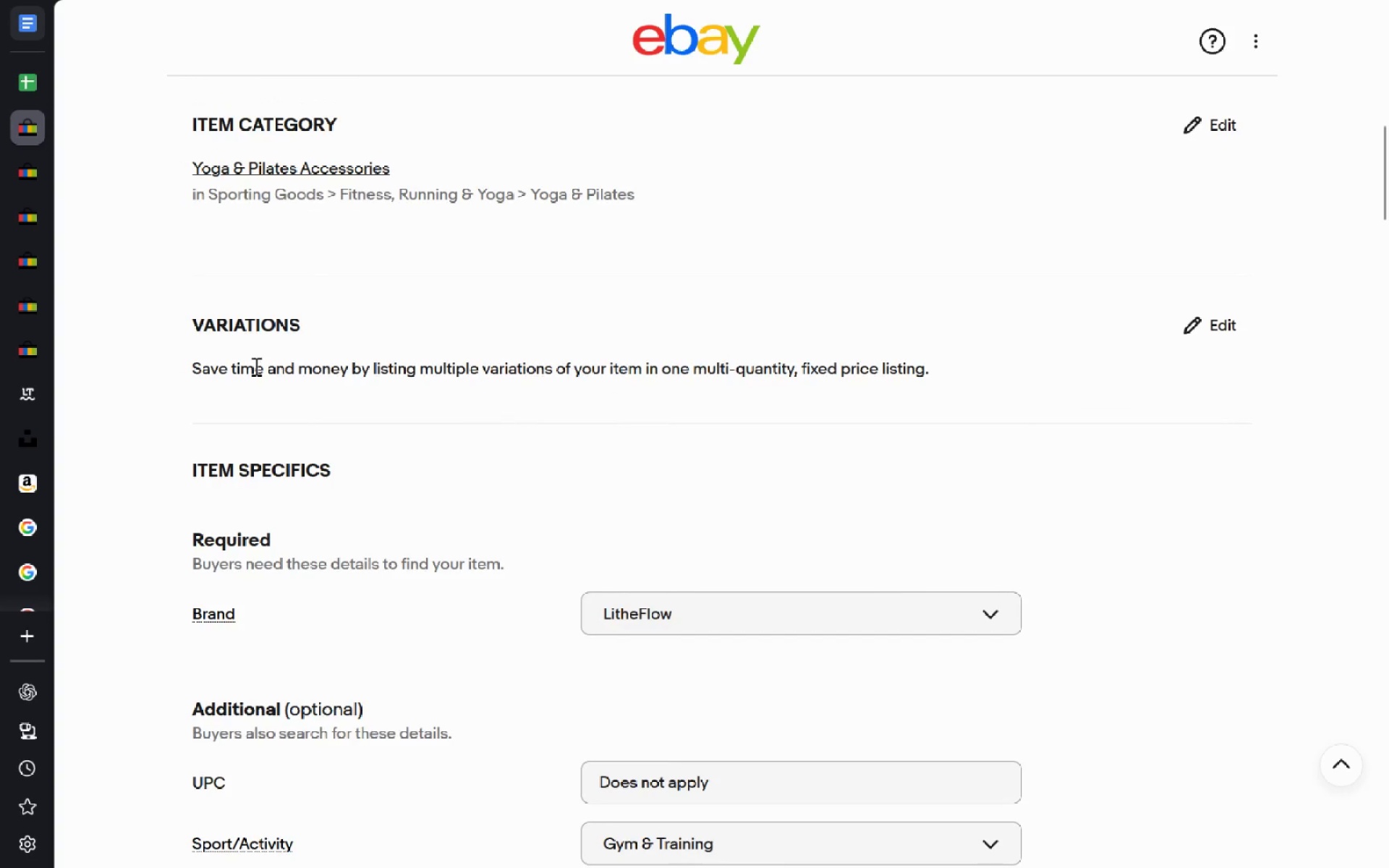 
left_click([77, 43])
 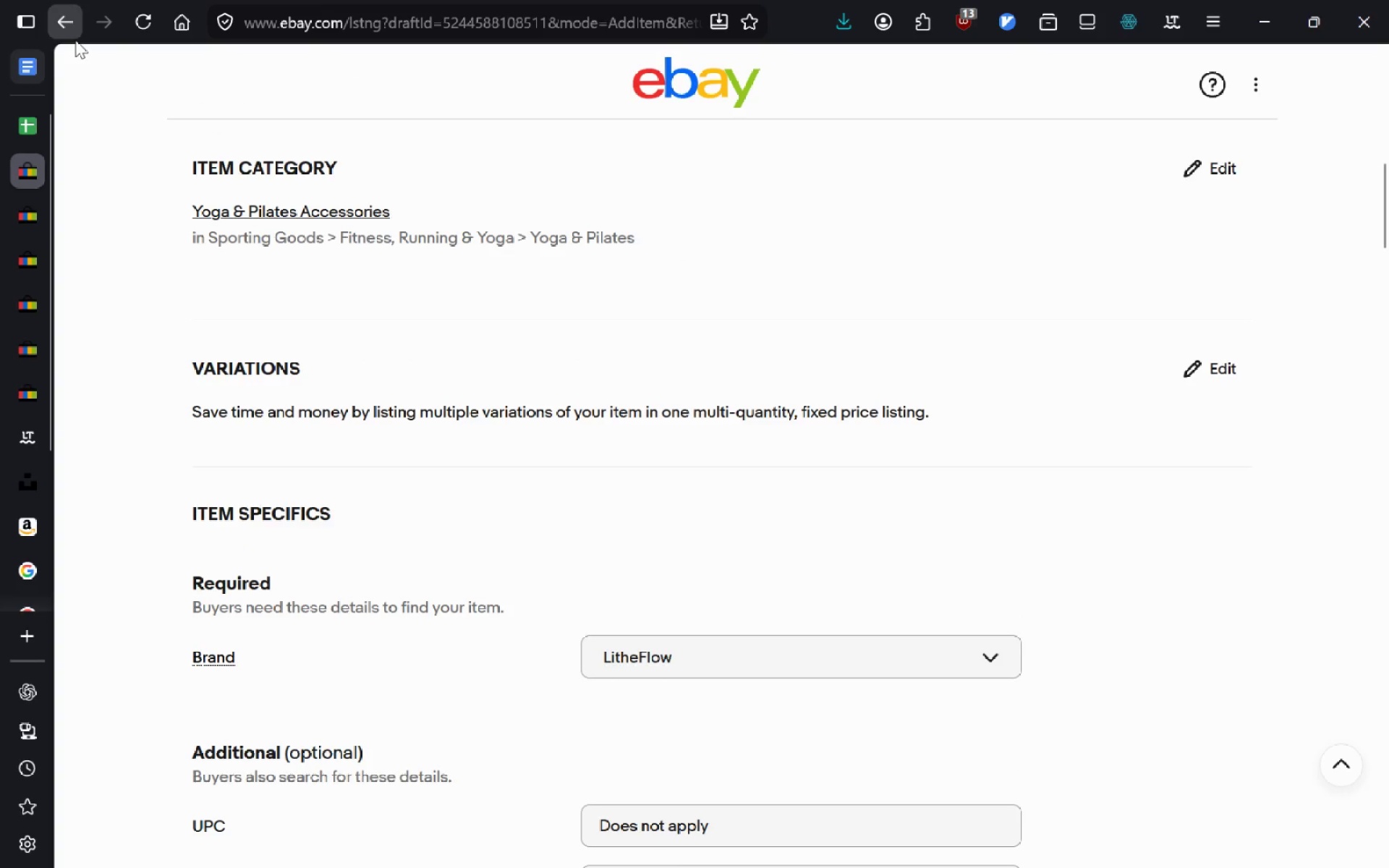 
left_click([75, 40])
 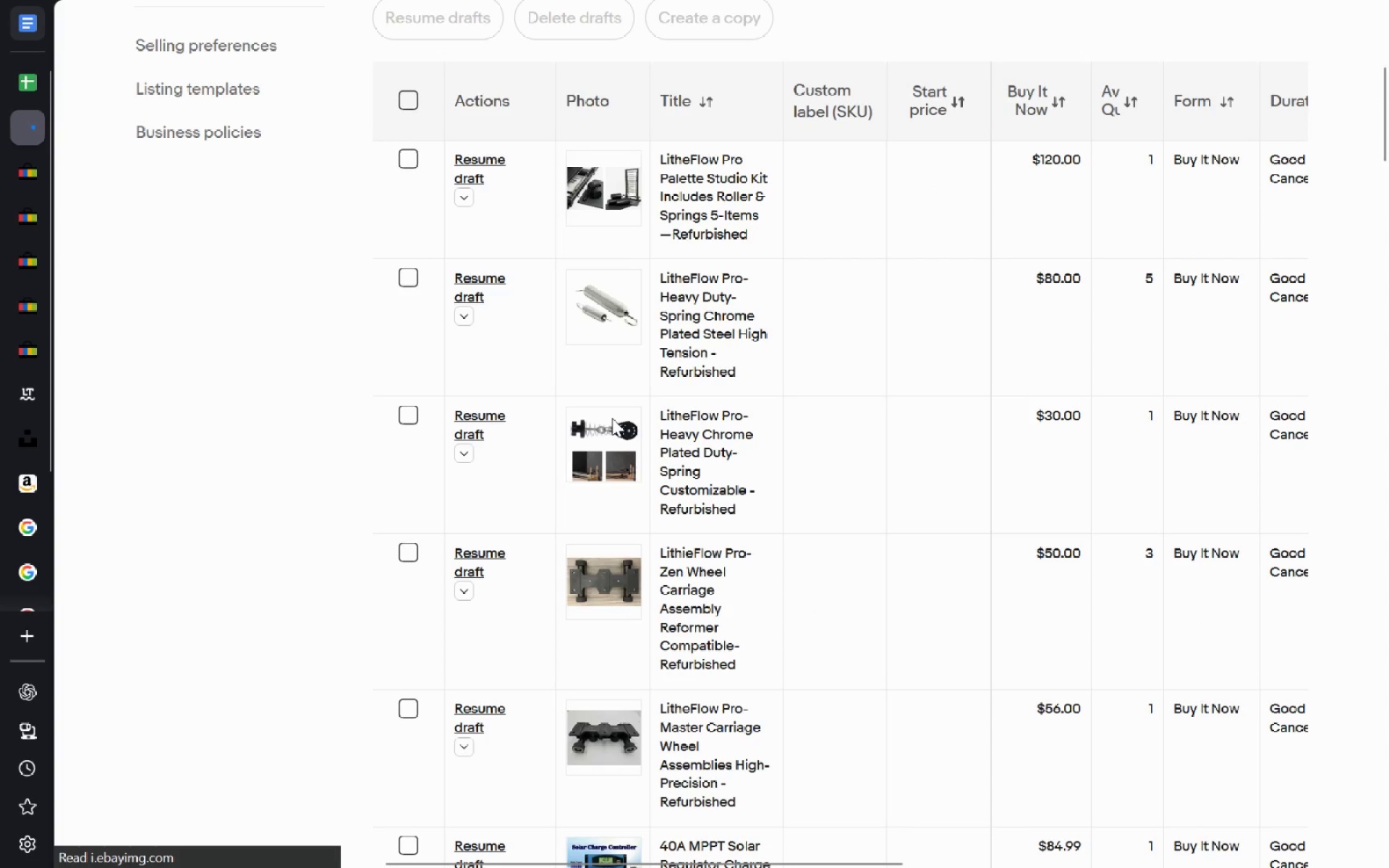 
left_click([412, 156])
 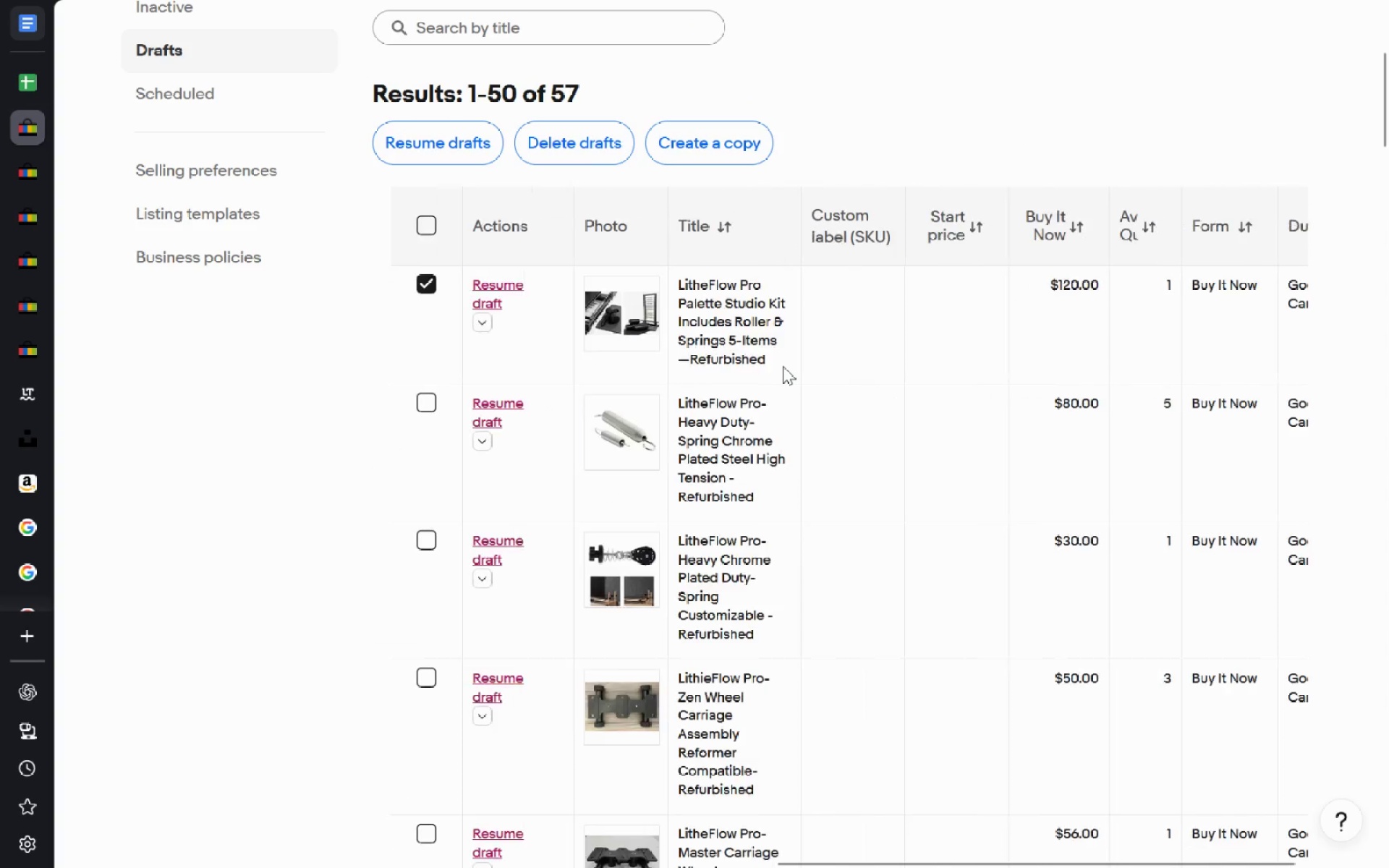 
wait(5.2)
 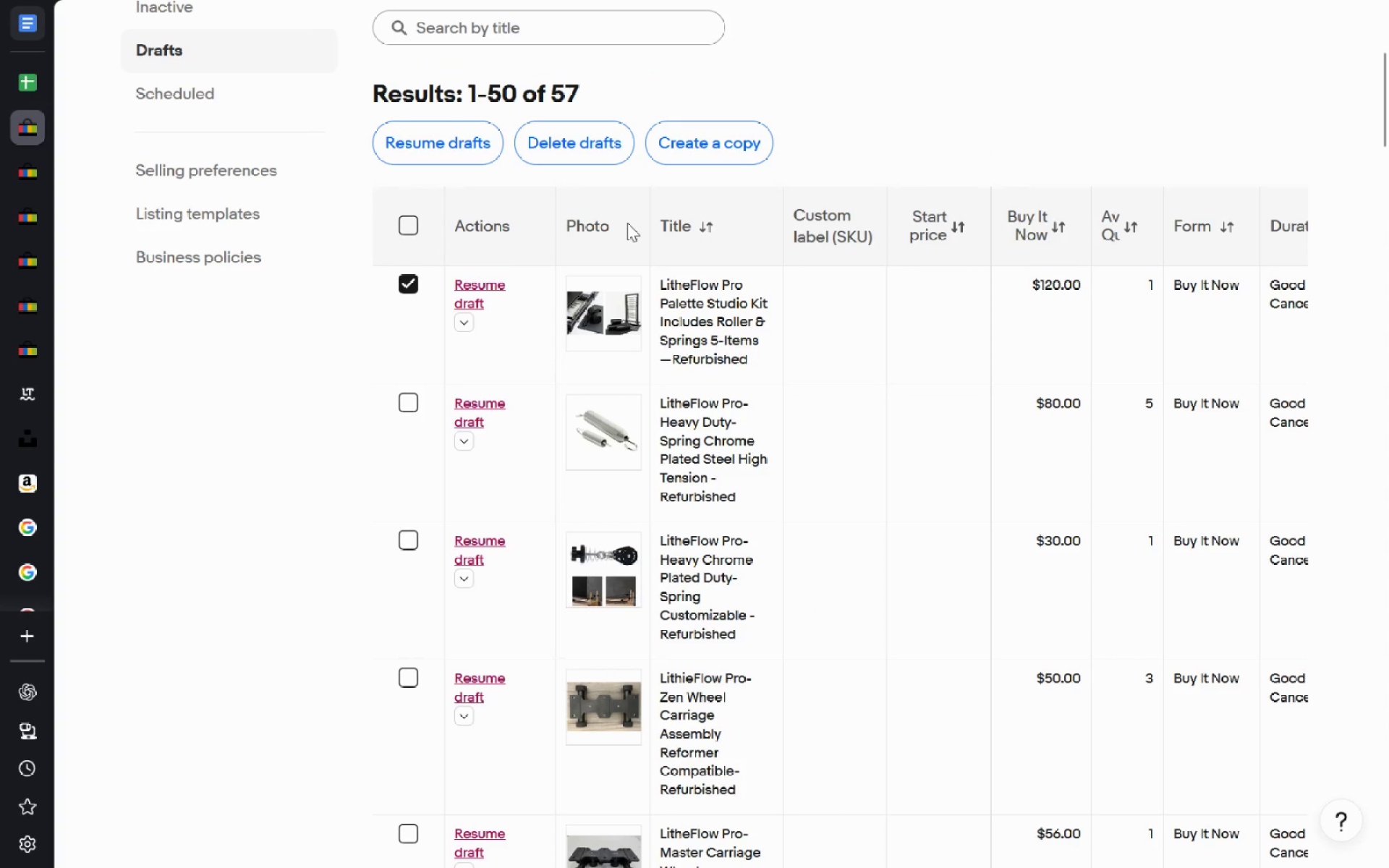 
double_click([914, 298])
 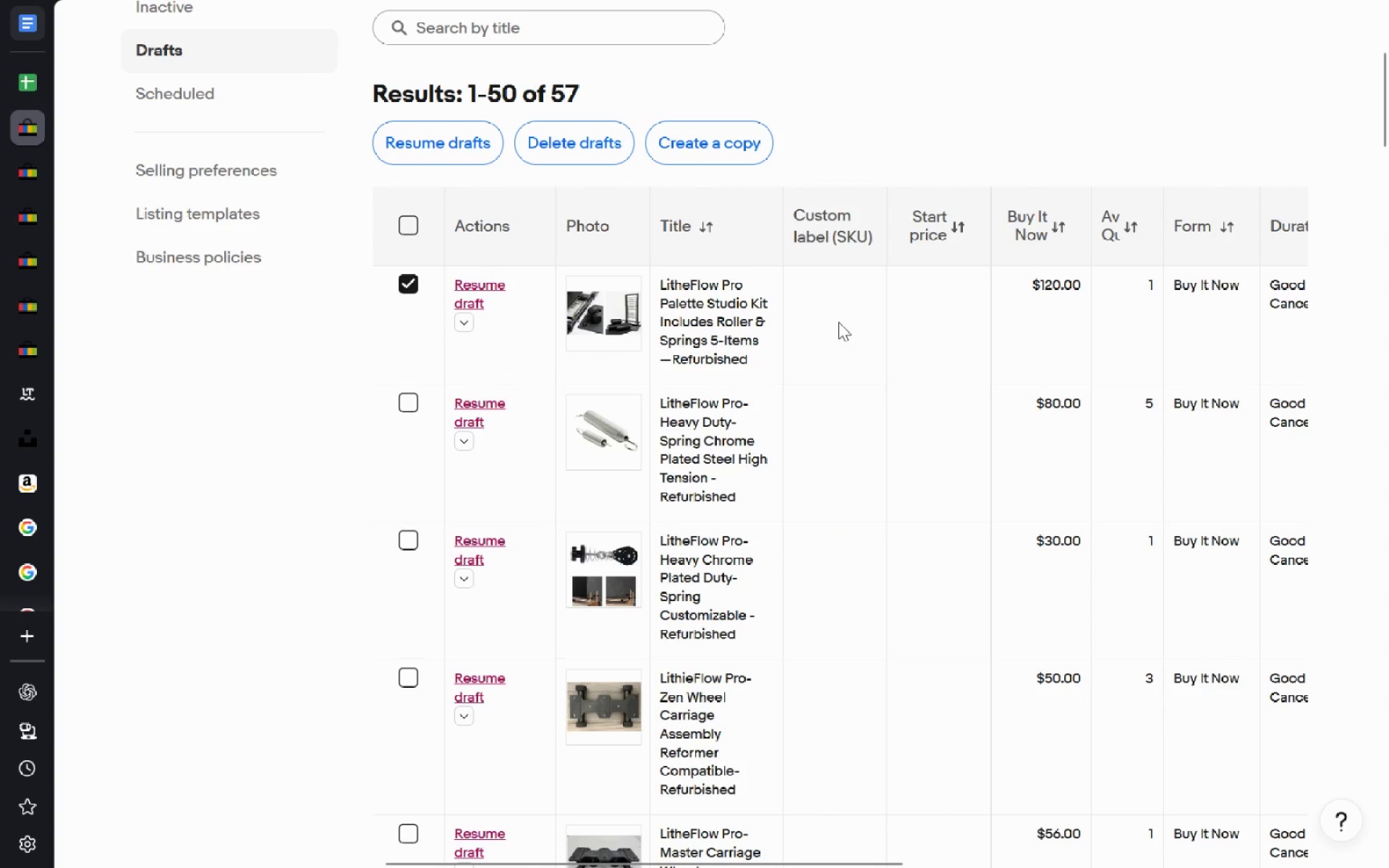 
double_click([838, 322])
 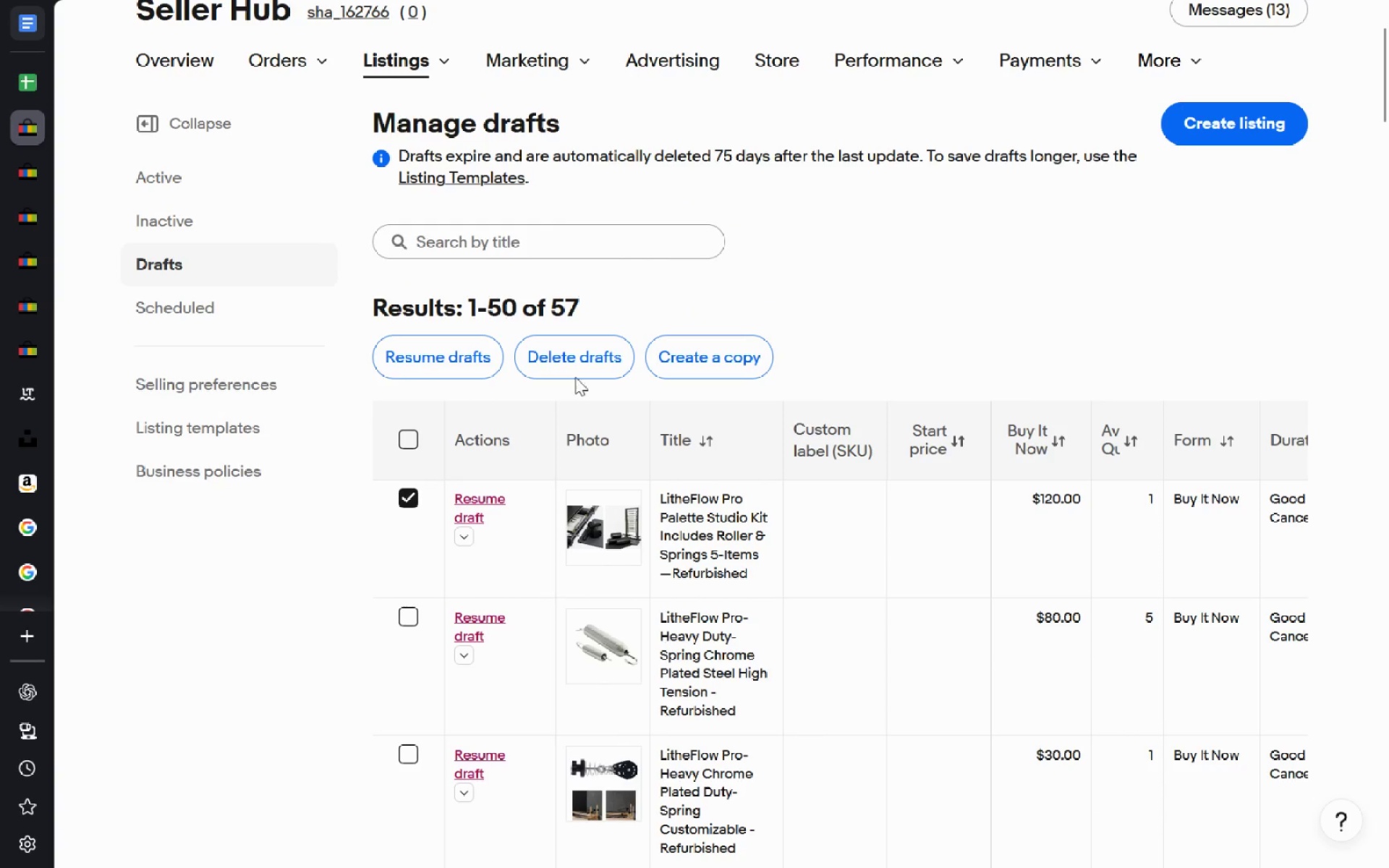 
wait(5.2)
 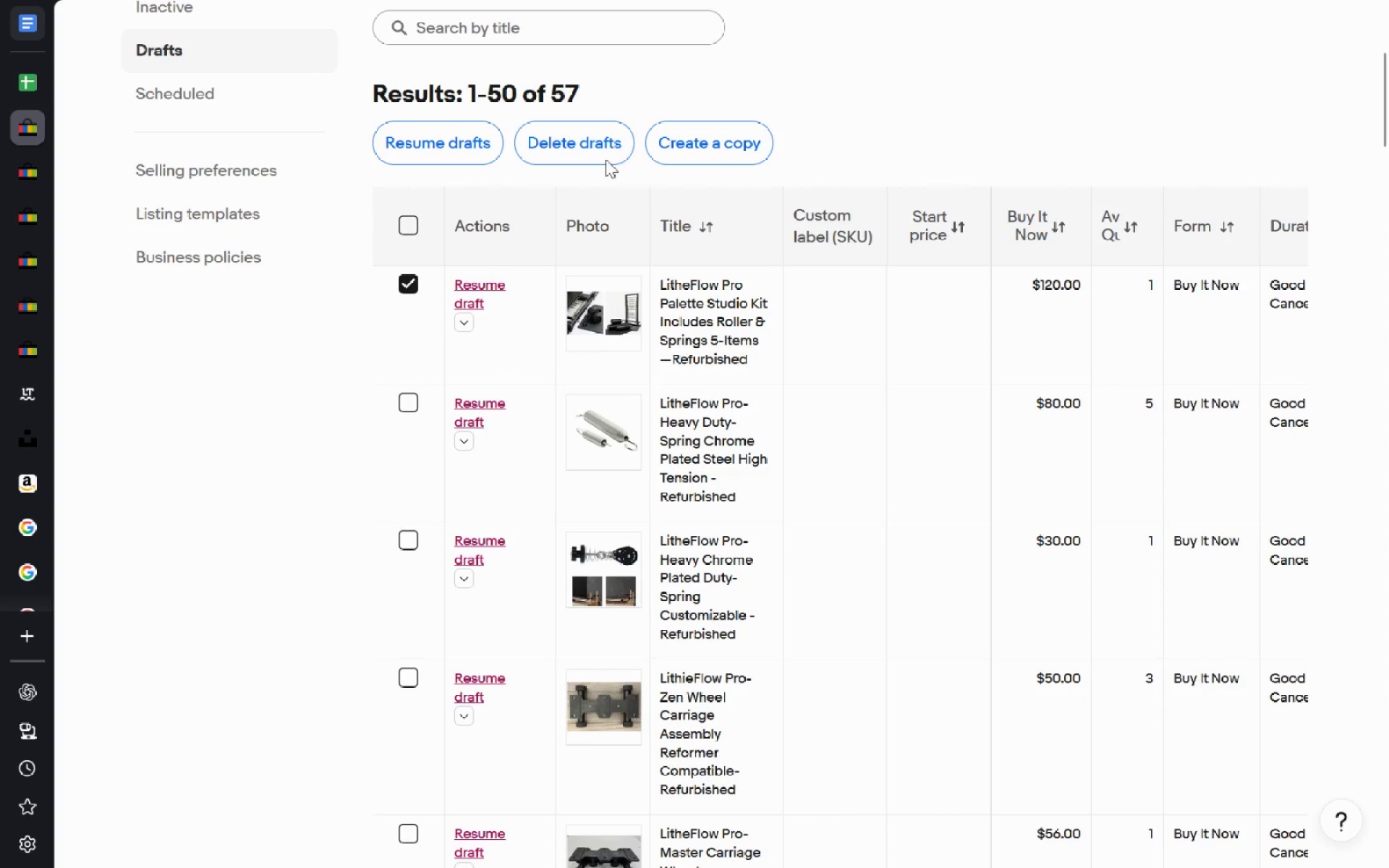 
left_click([446, 348])
 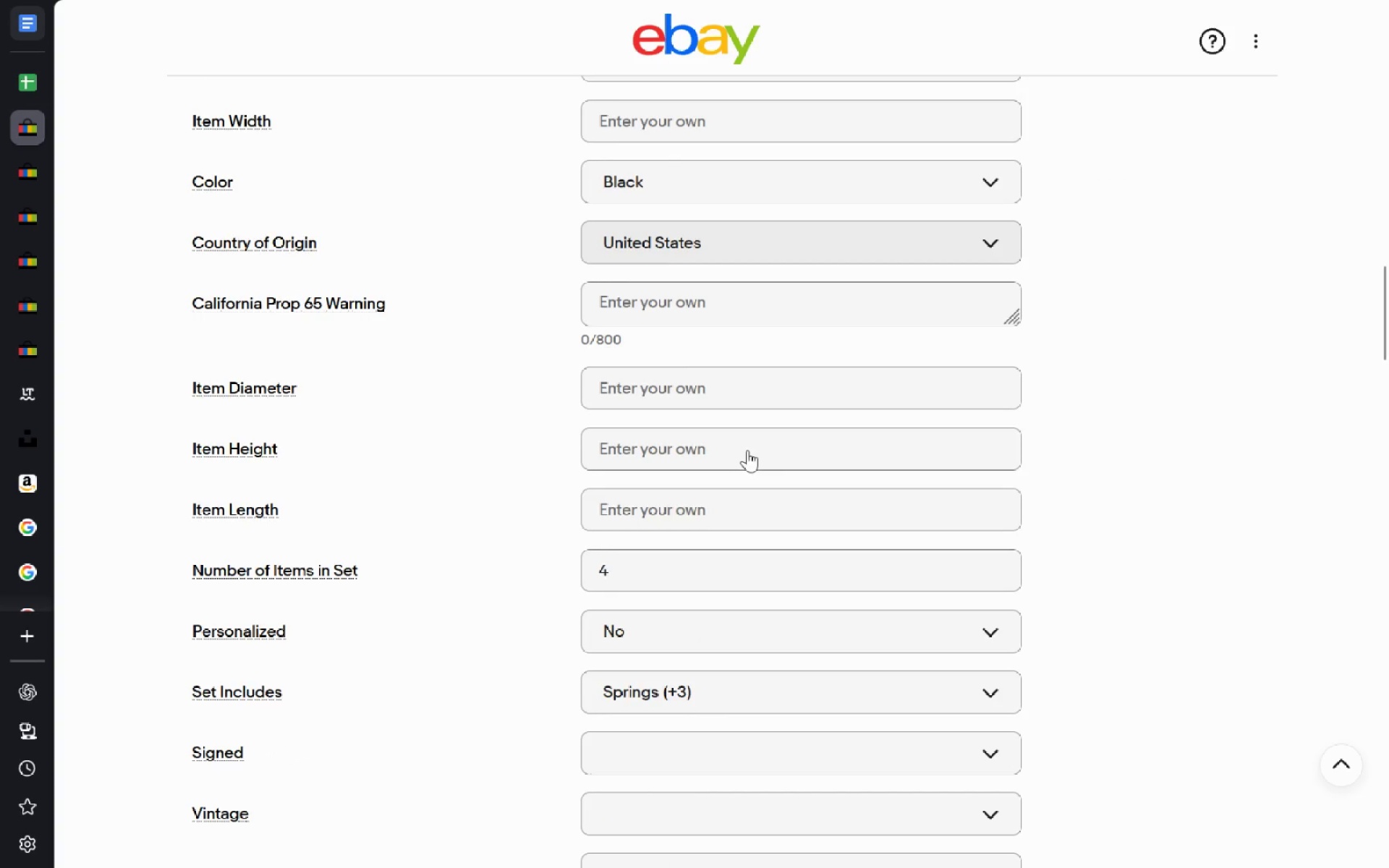 
wait(16.61)
 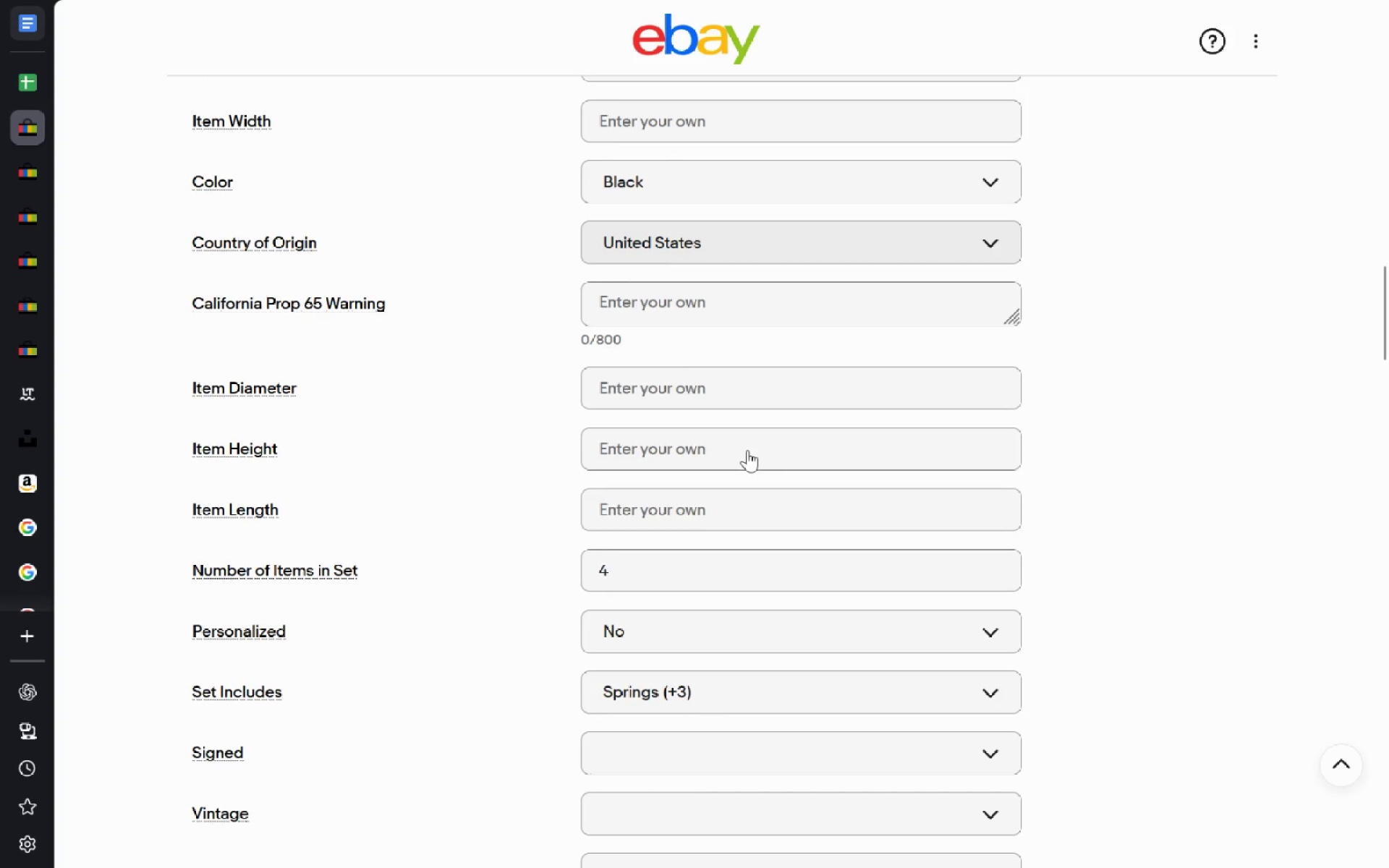 
left_click([373, 287])
 